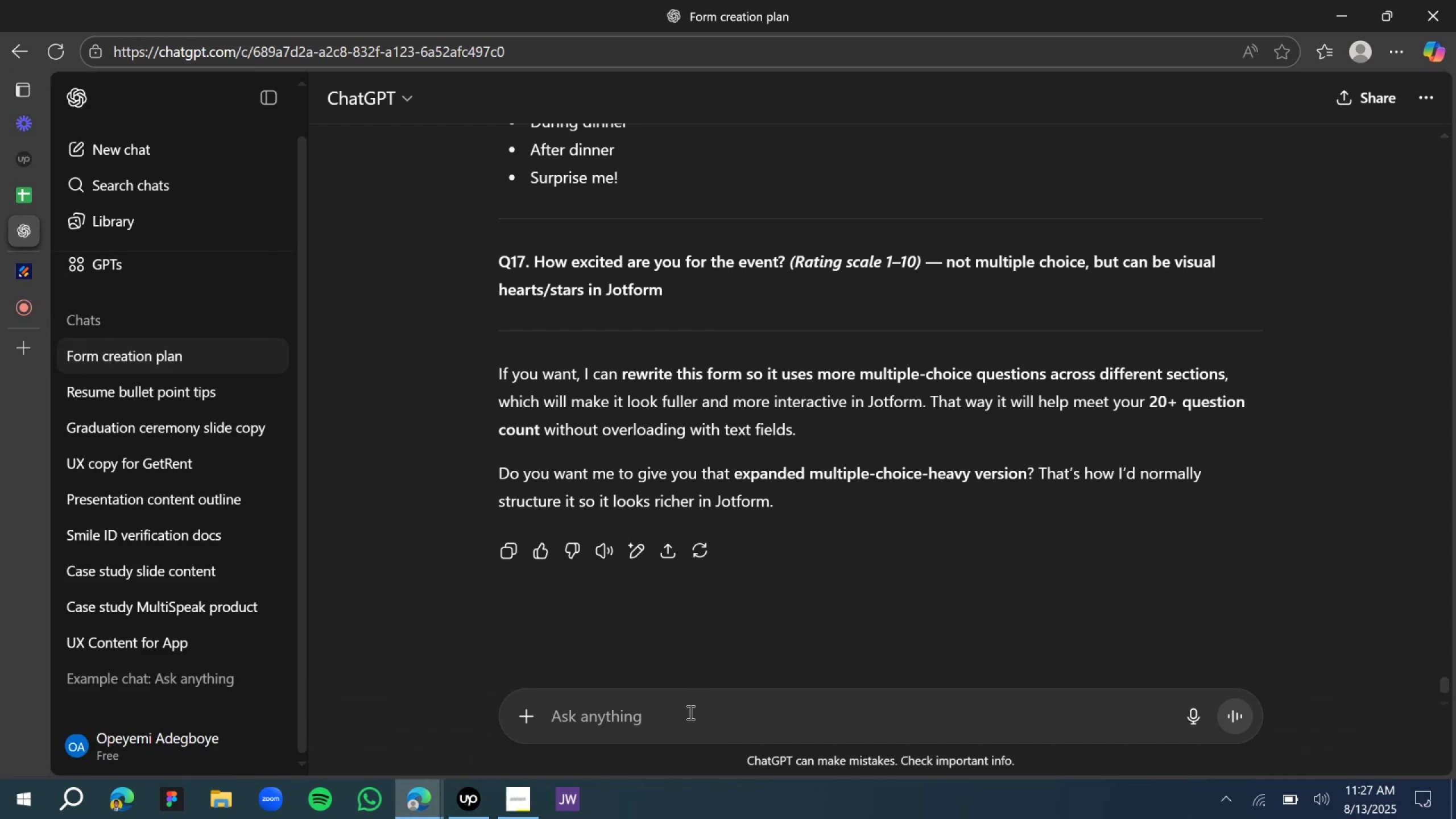 
type(how abiut desert preference)
 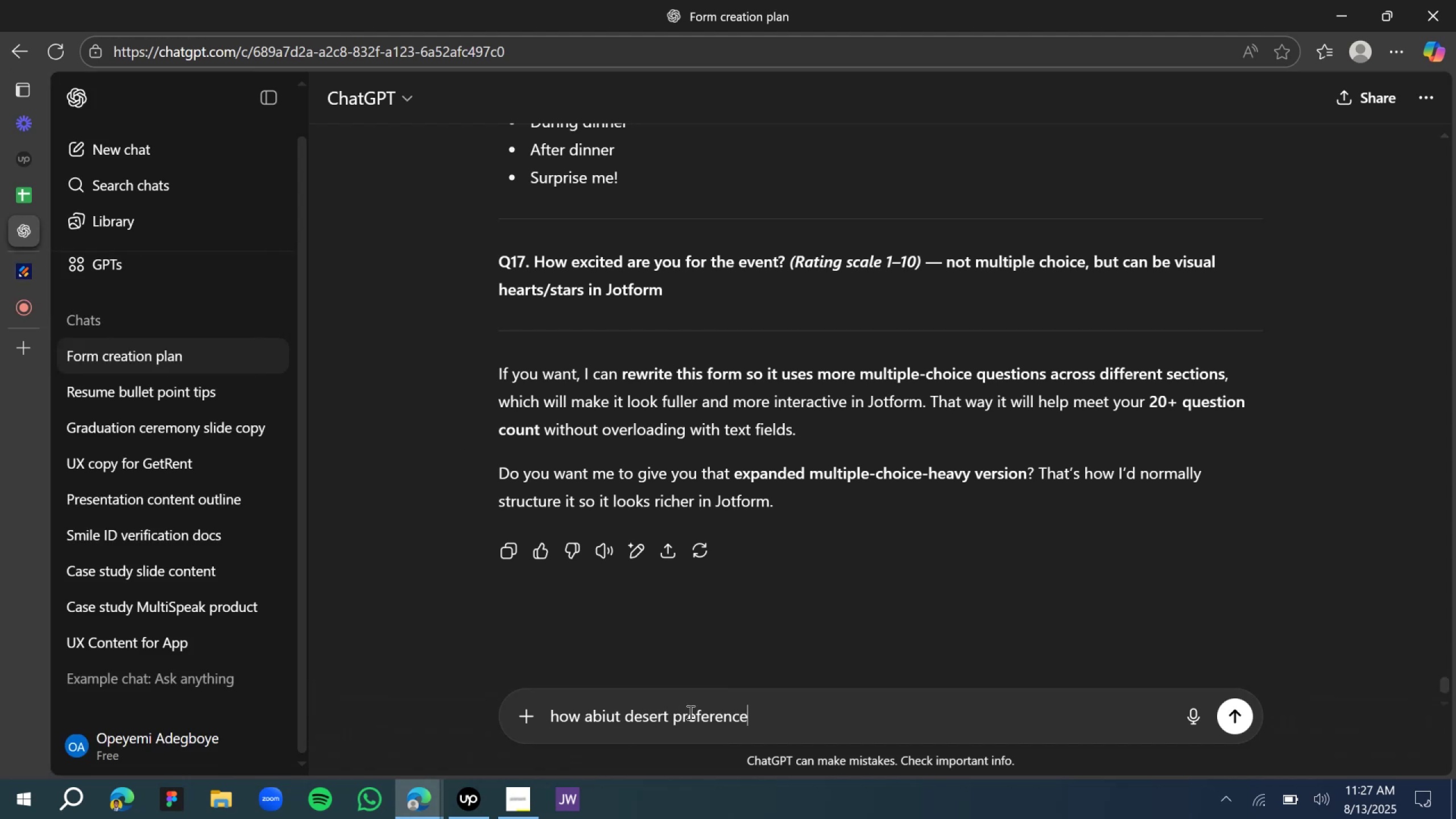 
key(Enter)
 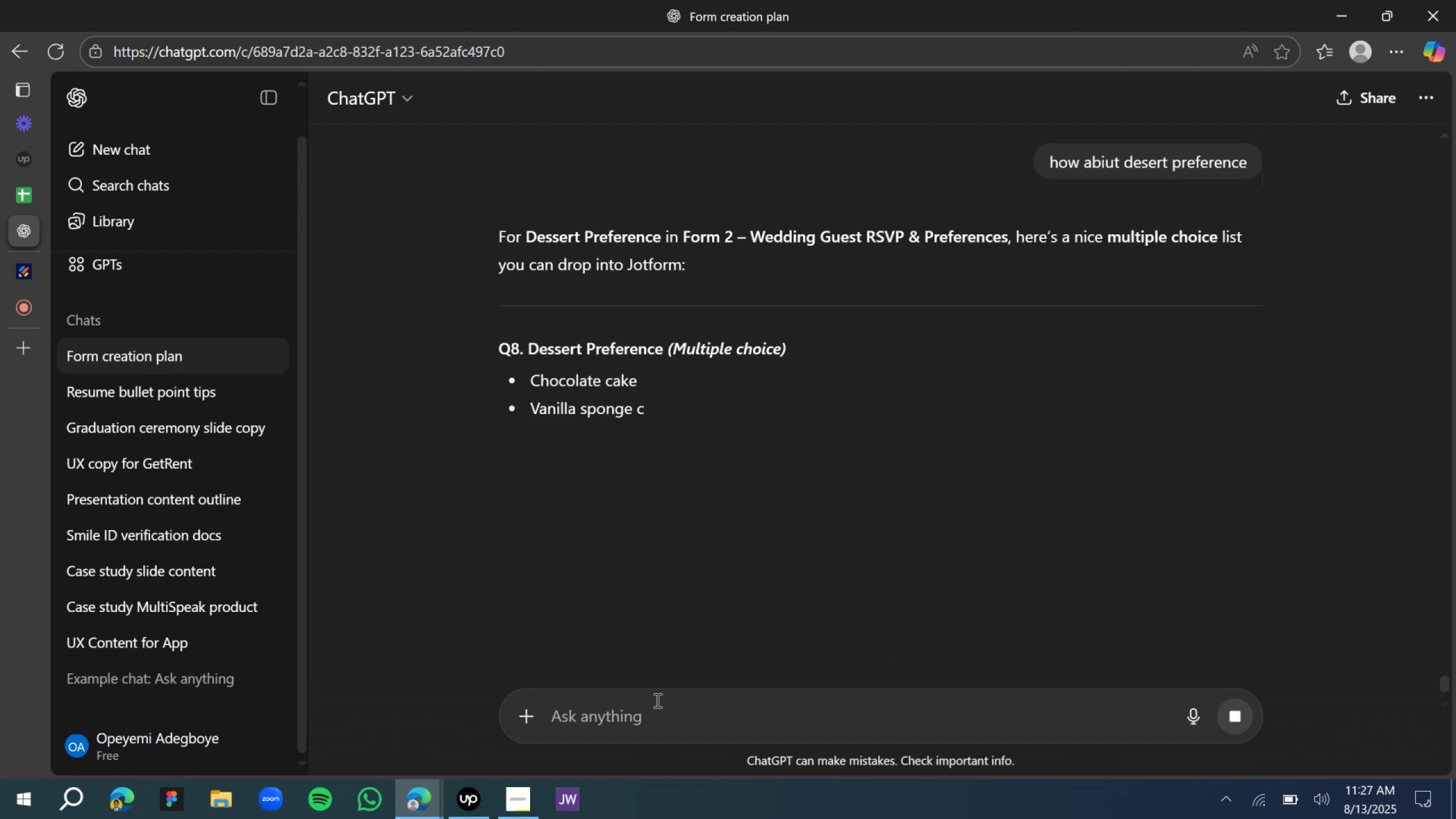 
scroll: coordinate [637, 408], scroll_direction: down, amount: 1.0
 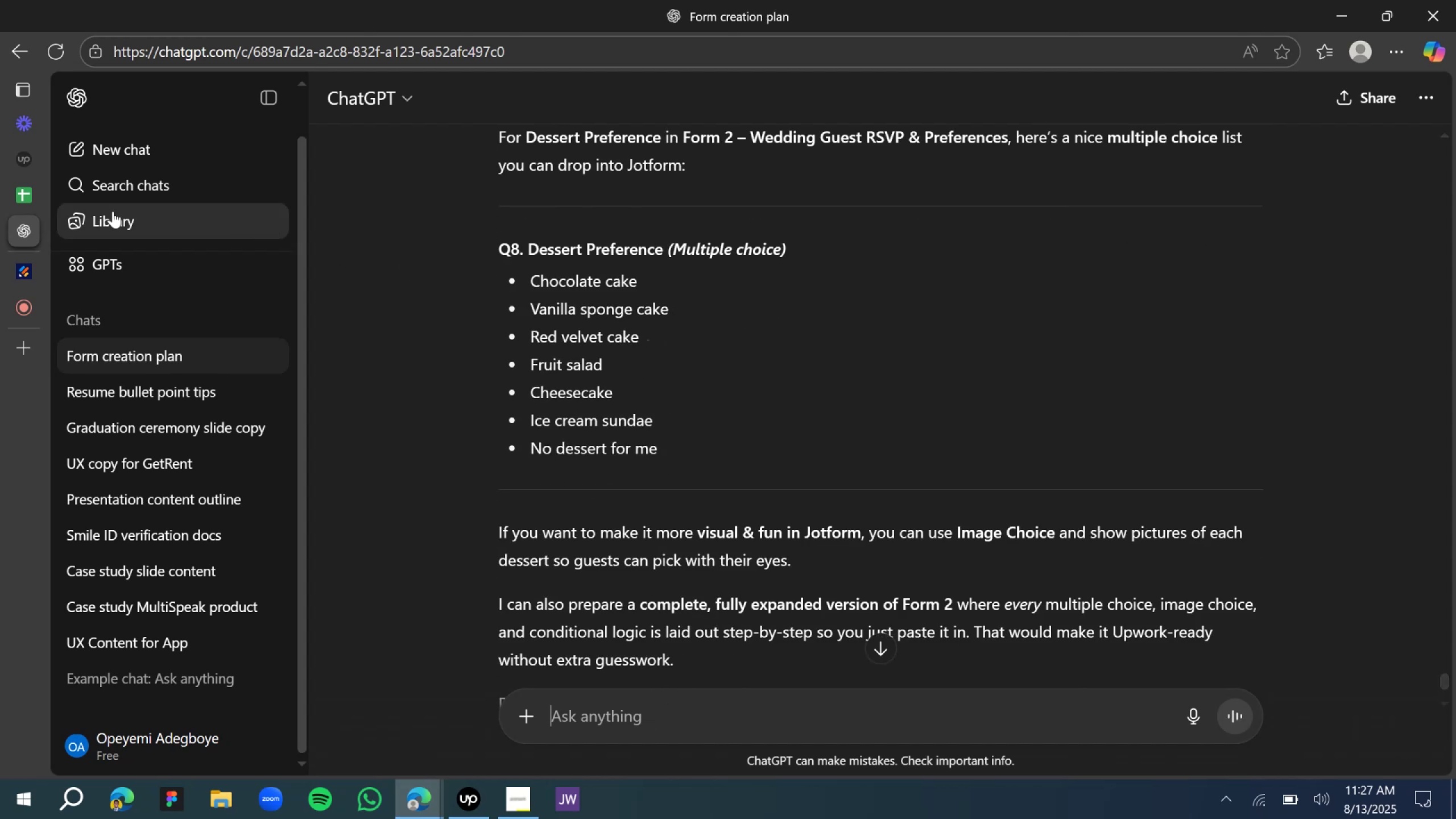 
left_click([27, 271])
 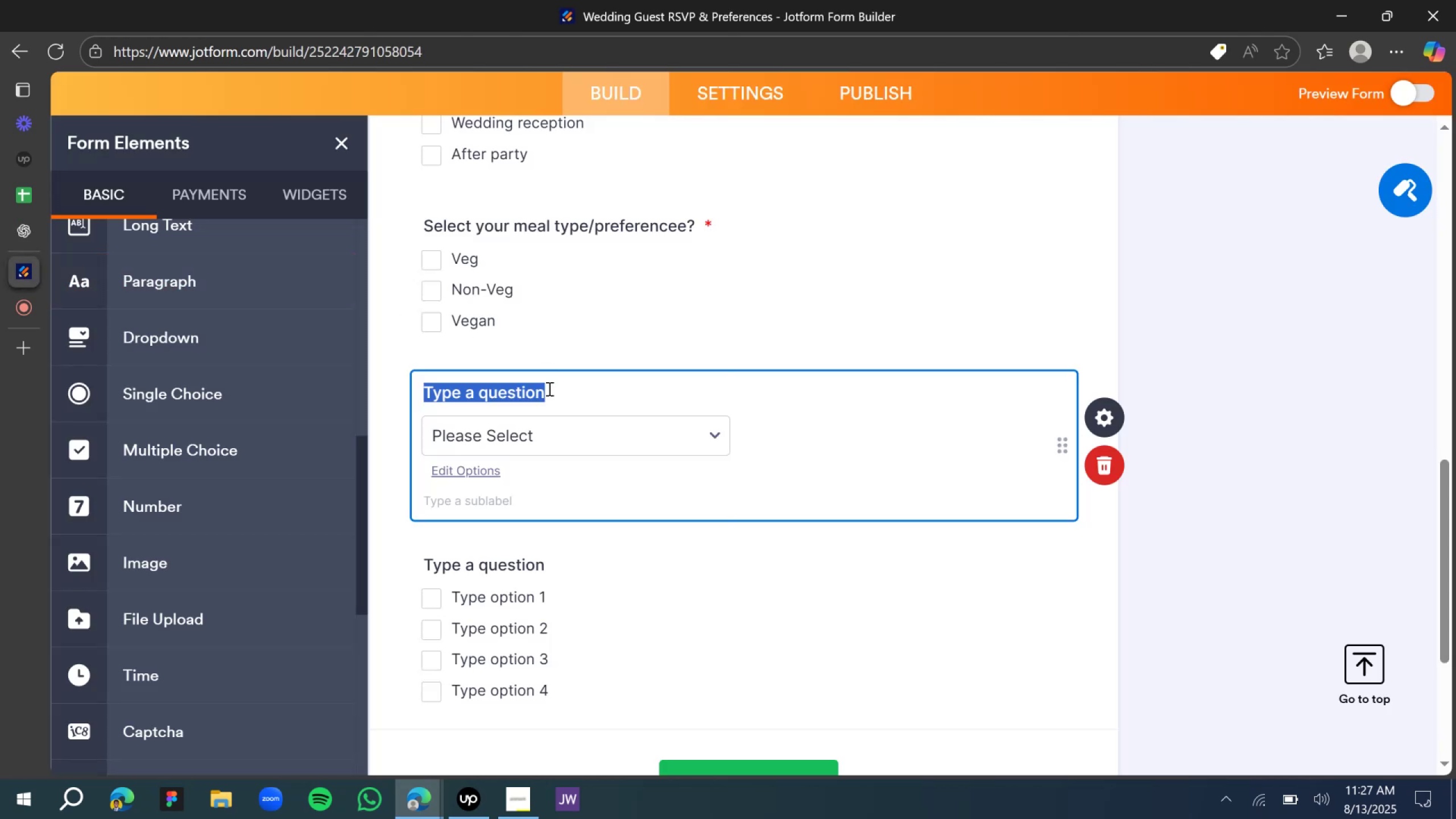 
type(Desert Preference)
 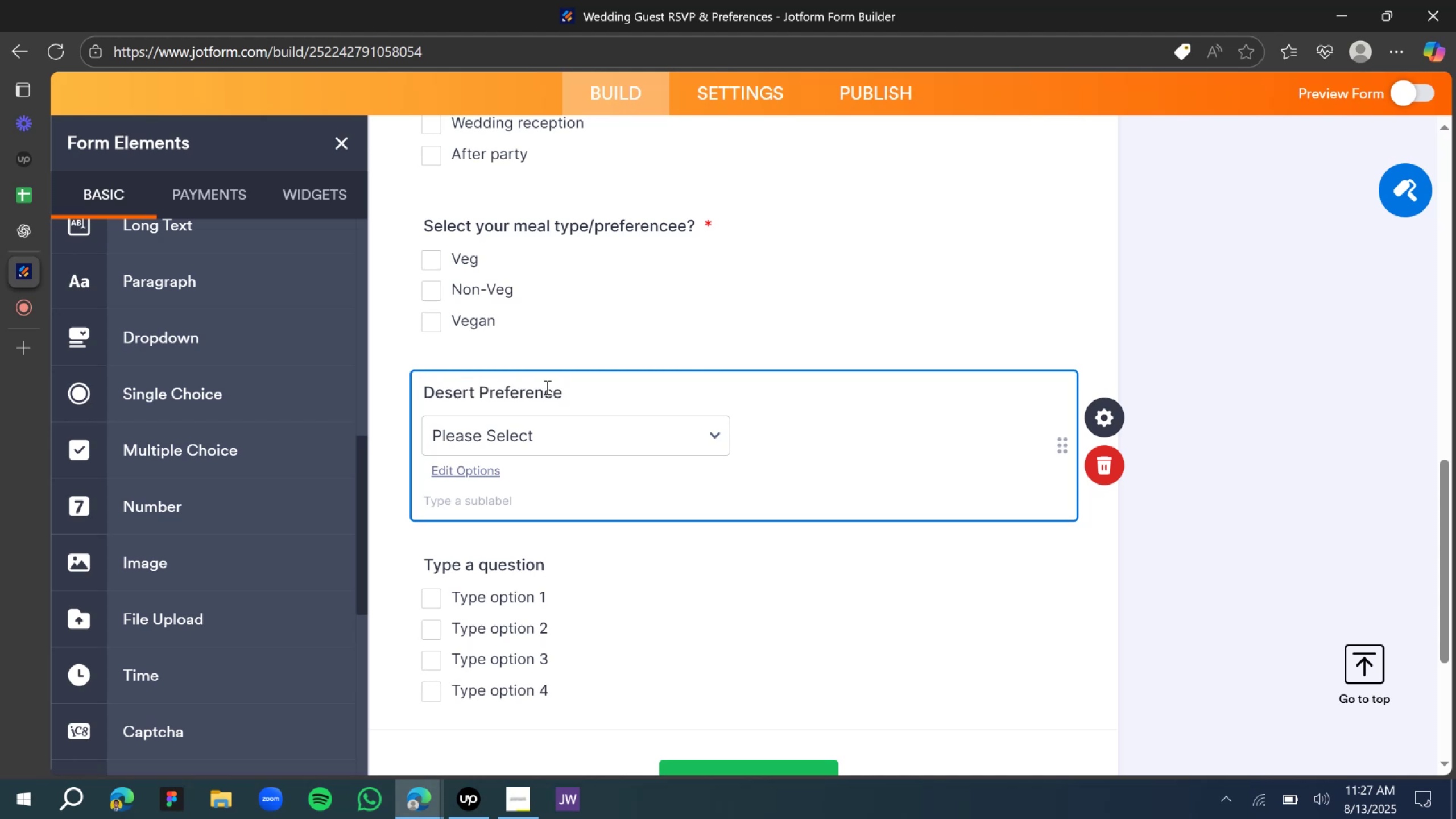 
left_click([502, 446])
 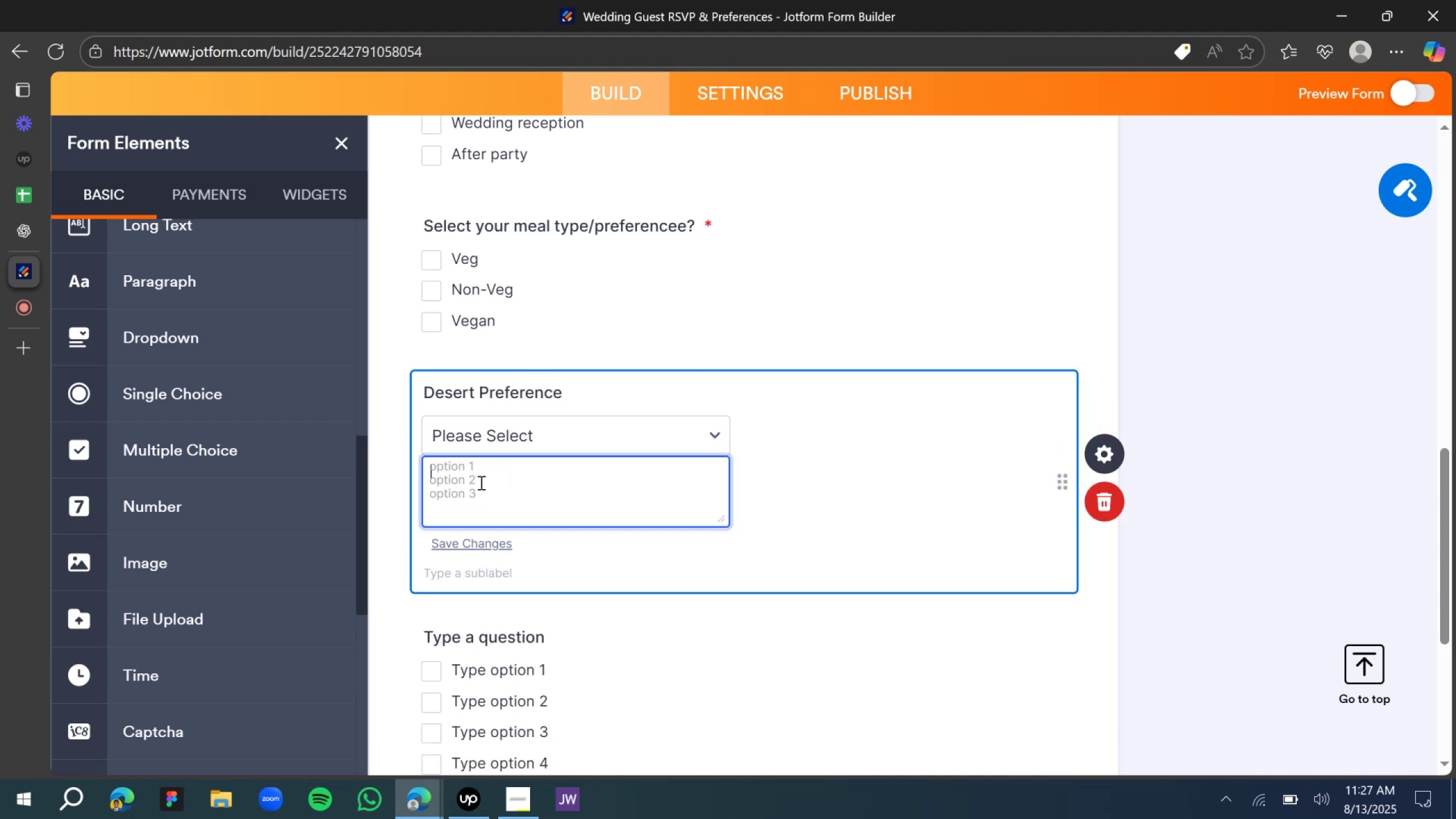 
wait(5.12)
 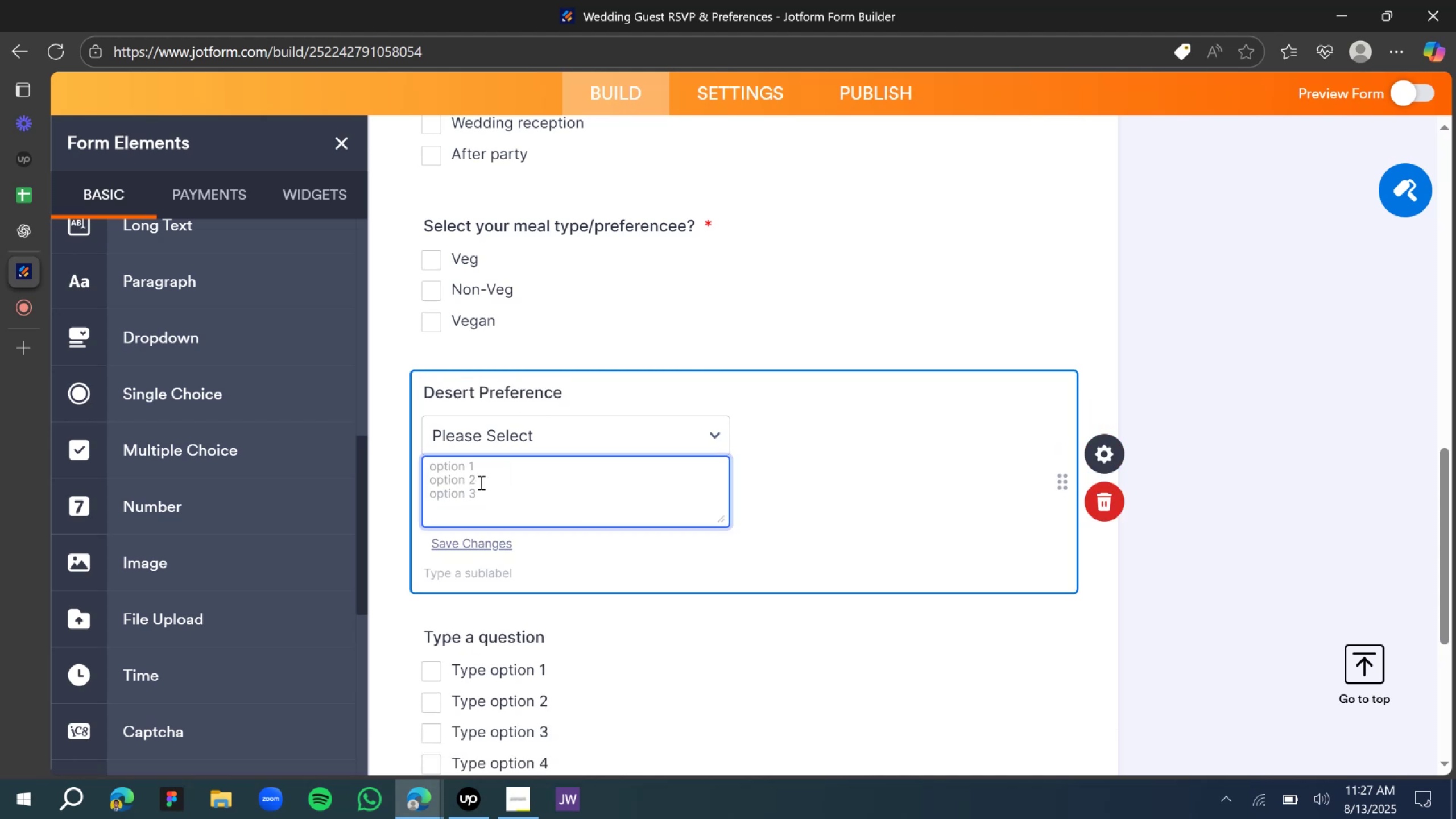 
scroll: coordinate [517, 492], scroll_direction: up, amount: 5.0
 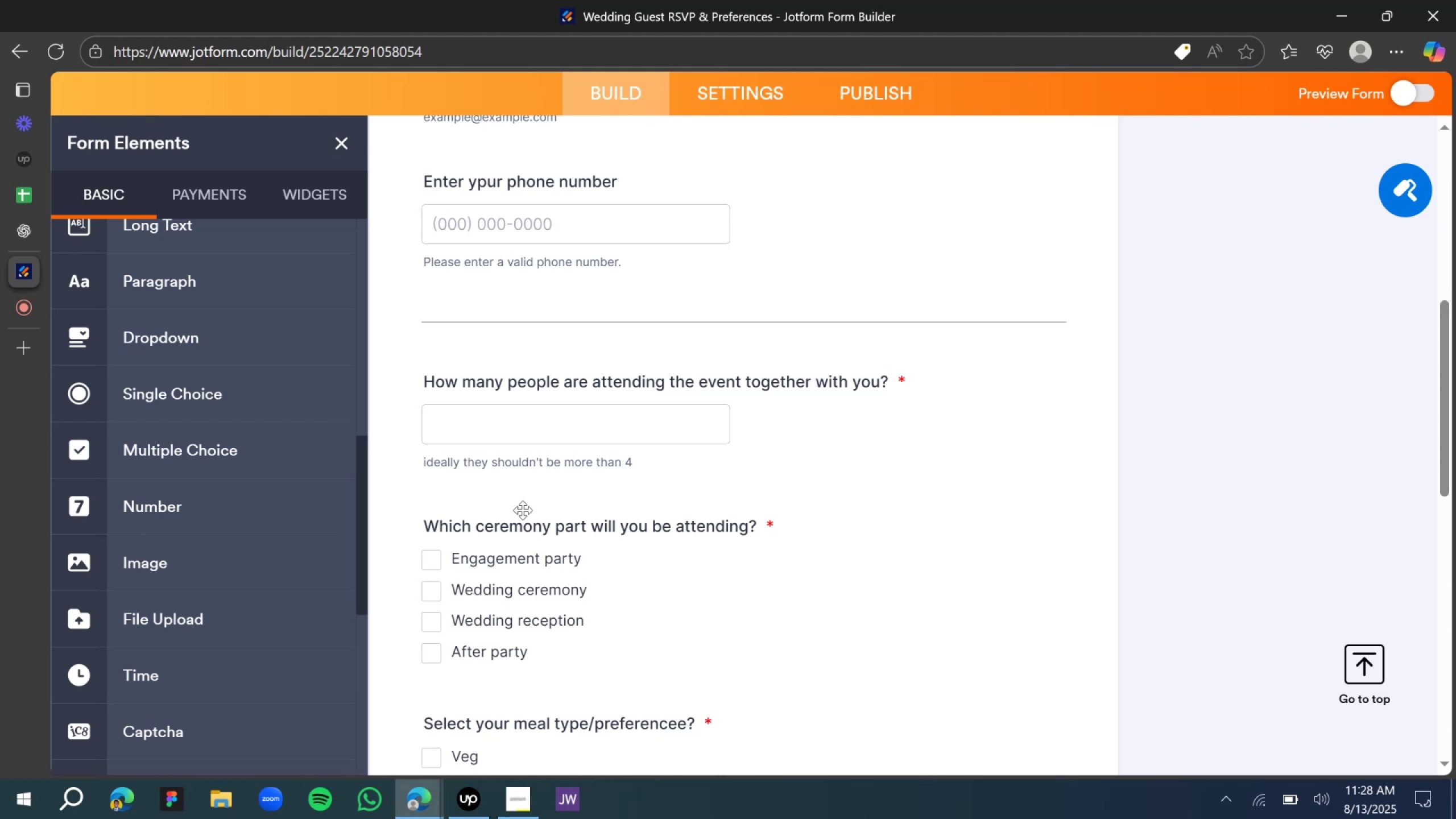 
wait(11.02)
 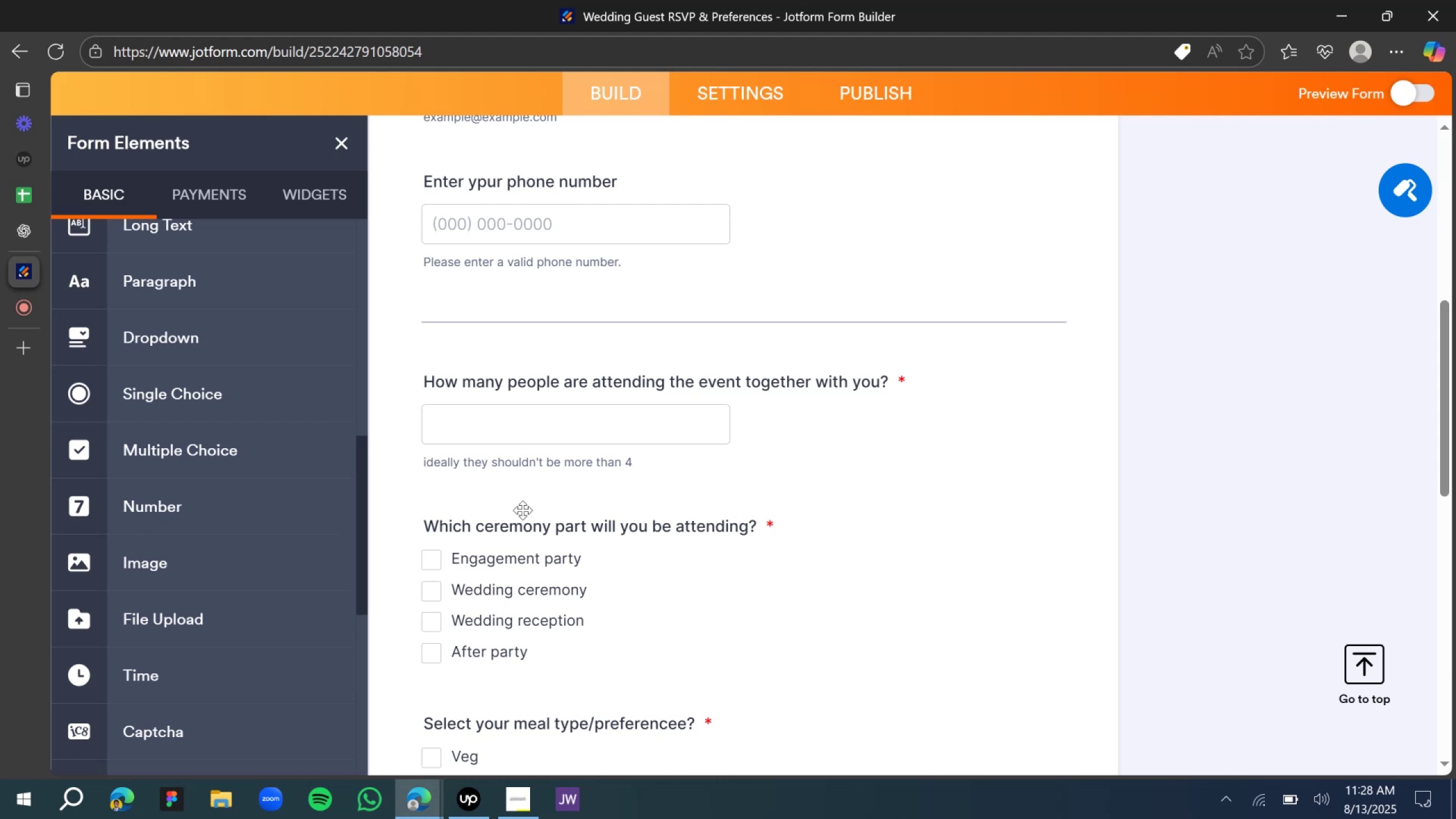 
scroll: coordinate [541, 544], scroll_direction: down, amount: 4.0
 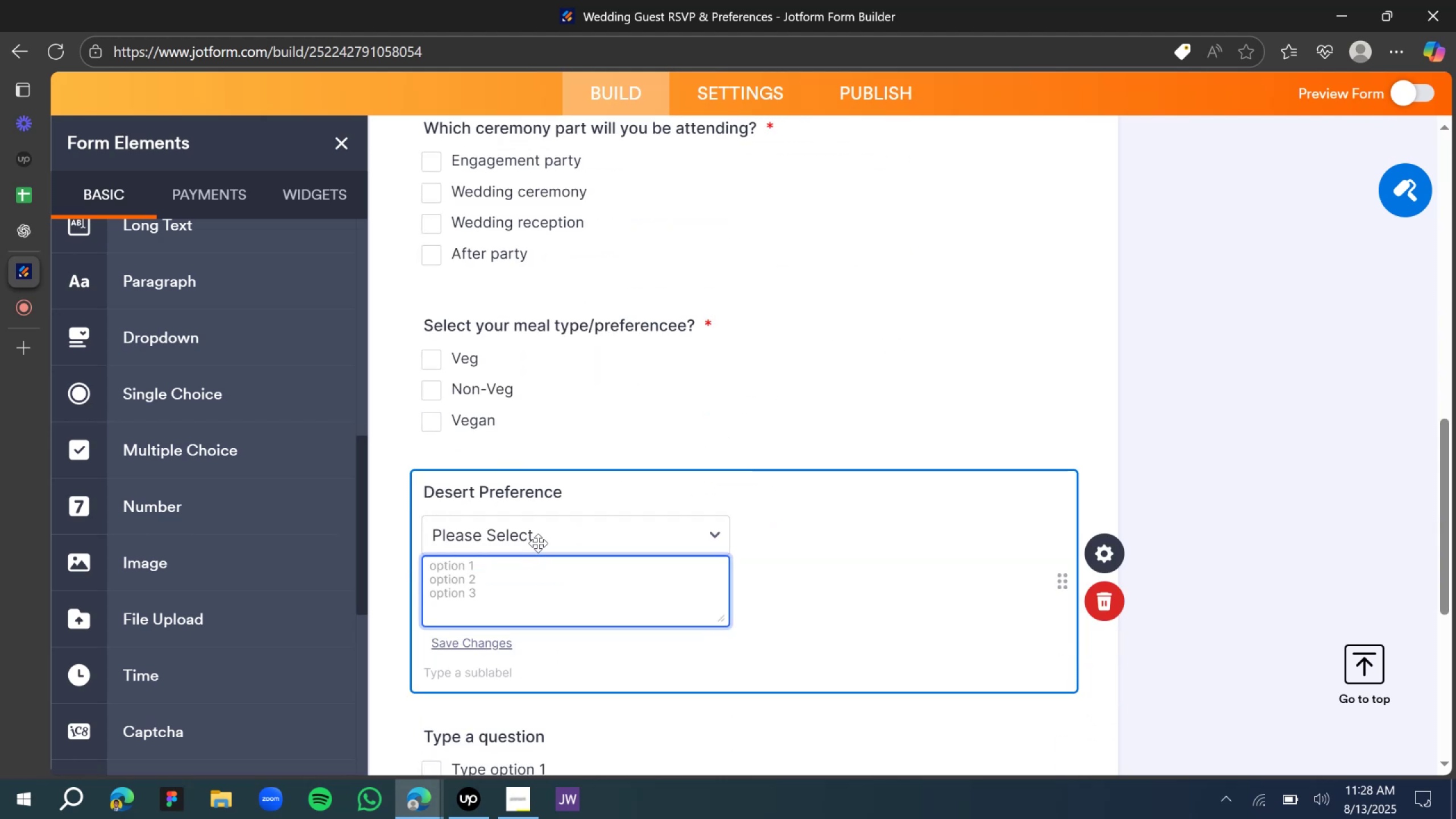 
type(Cake )
 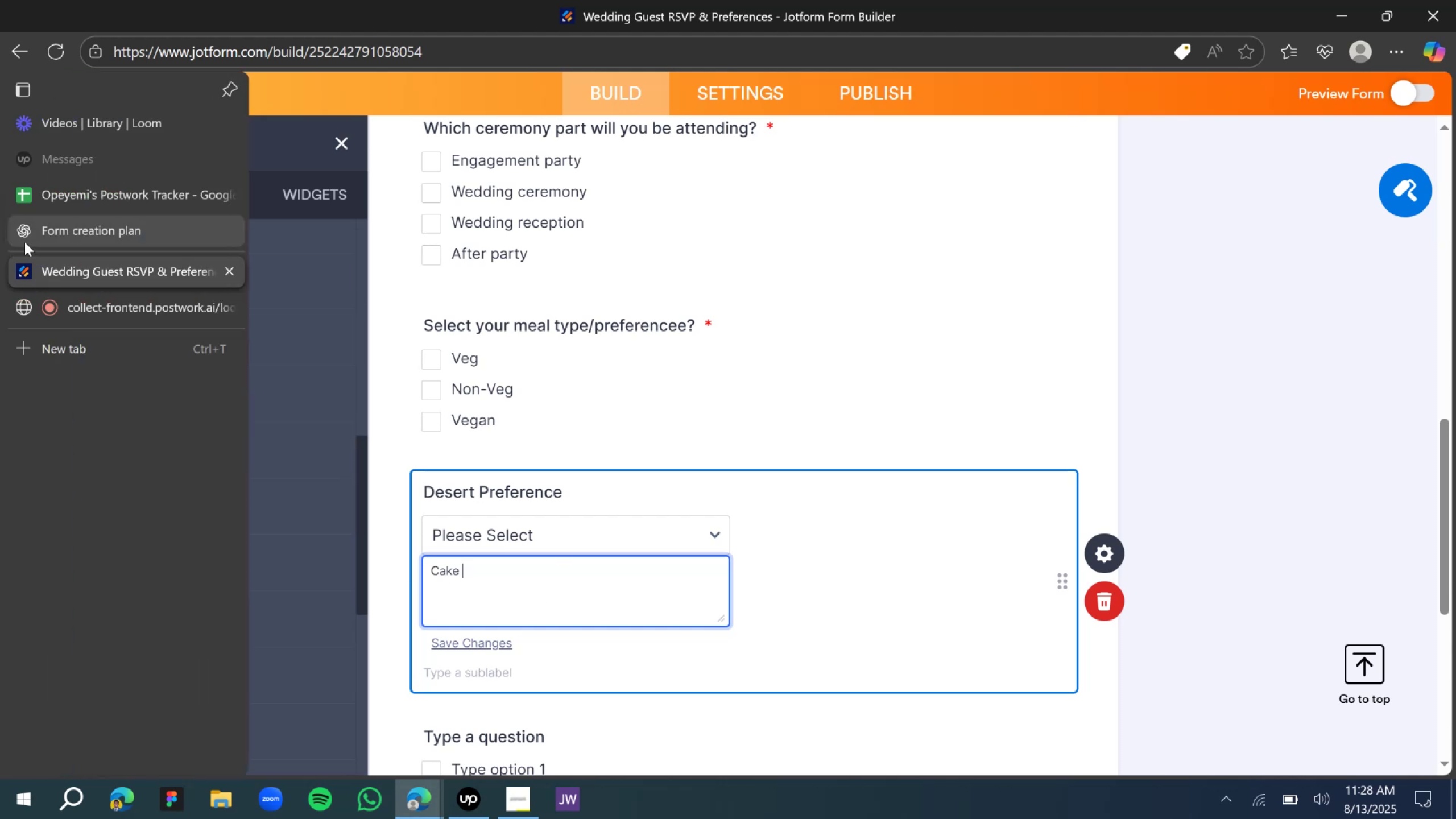 
wait(16.03)
 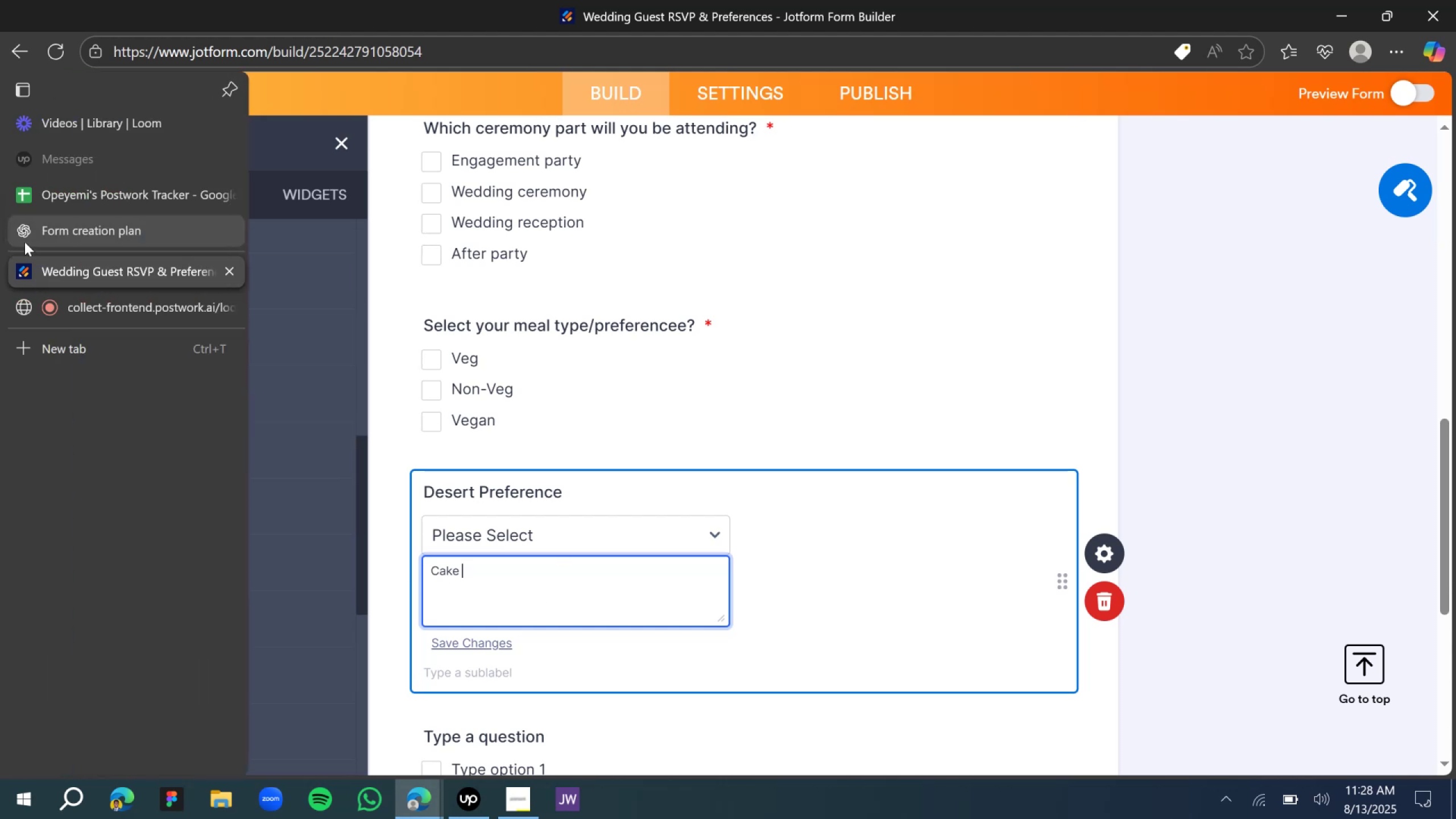 
left_click([32, 264])
 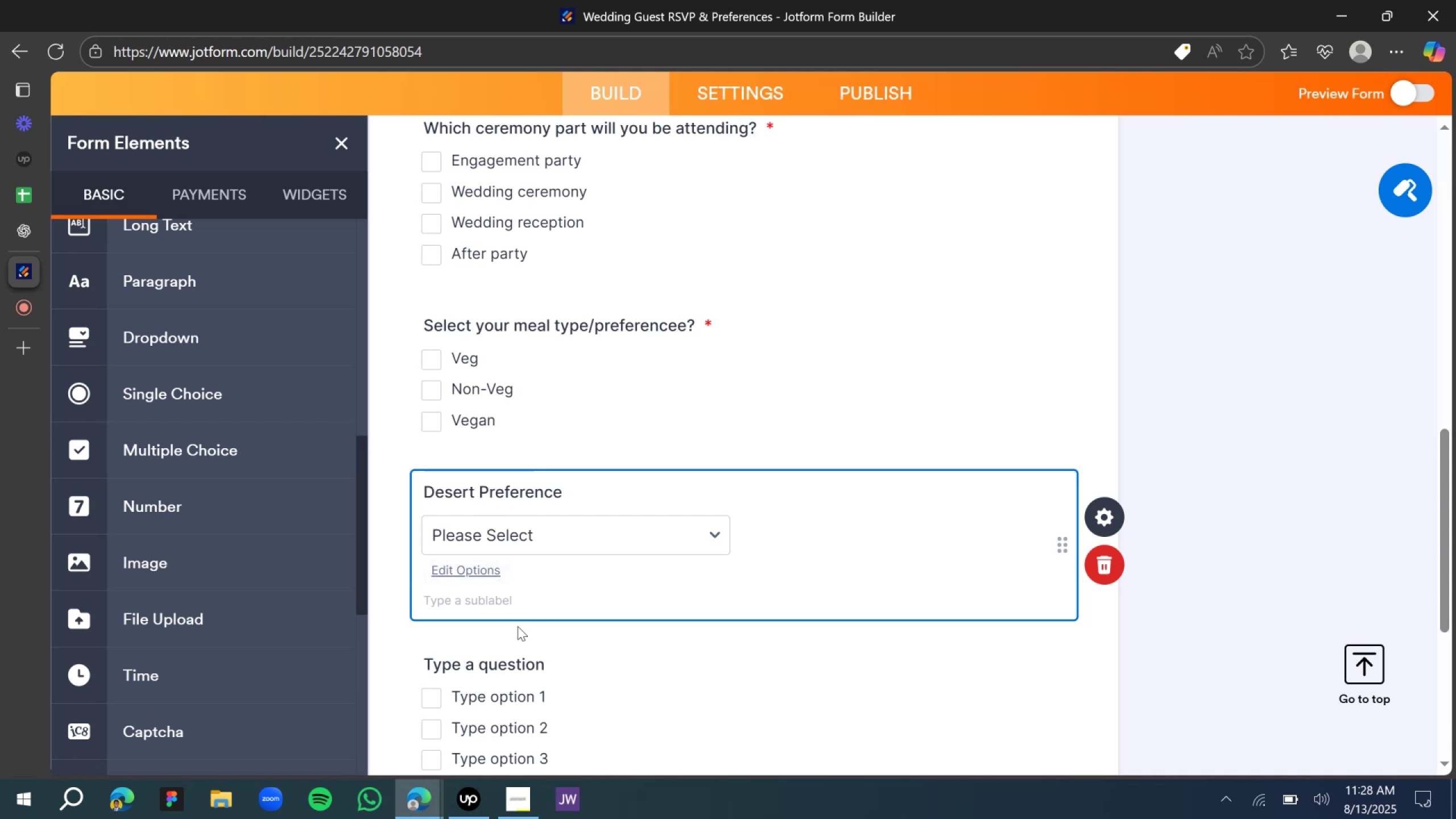 
left_click([553, 545])
 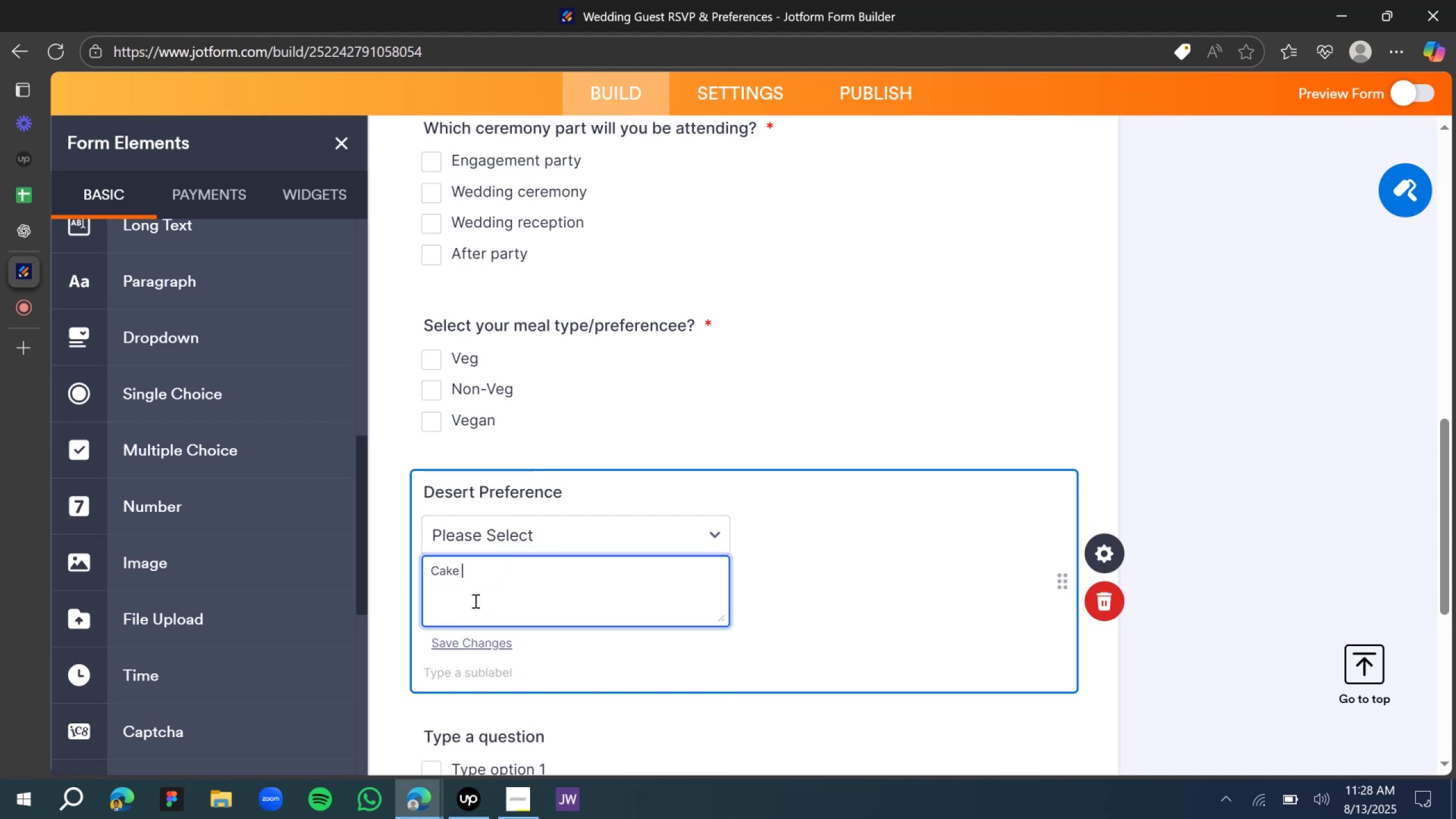 
left_click([450, 599])
 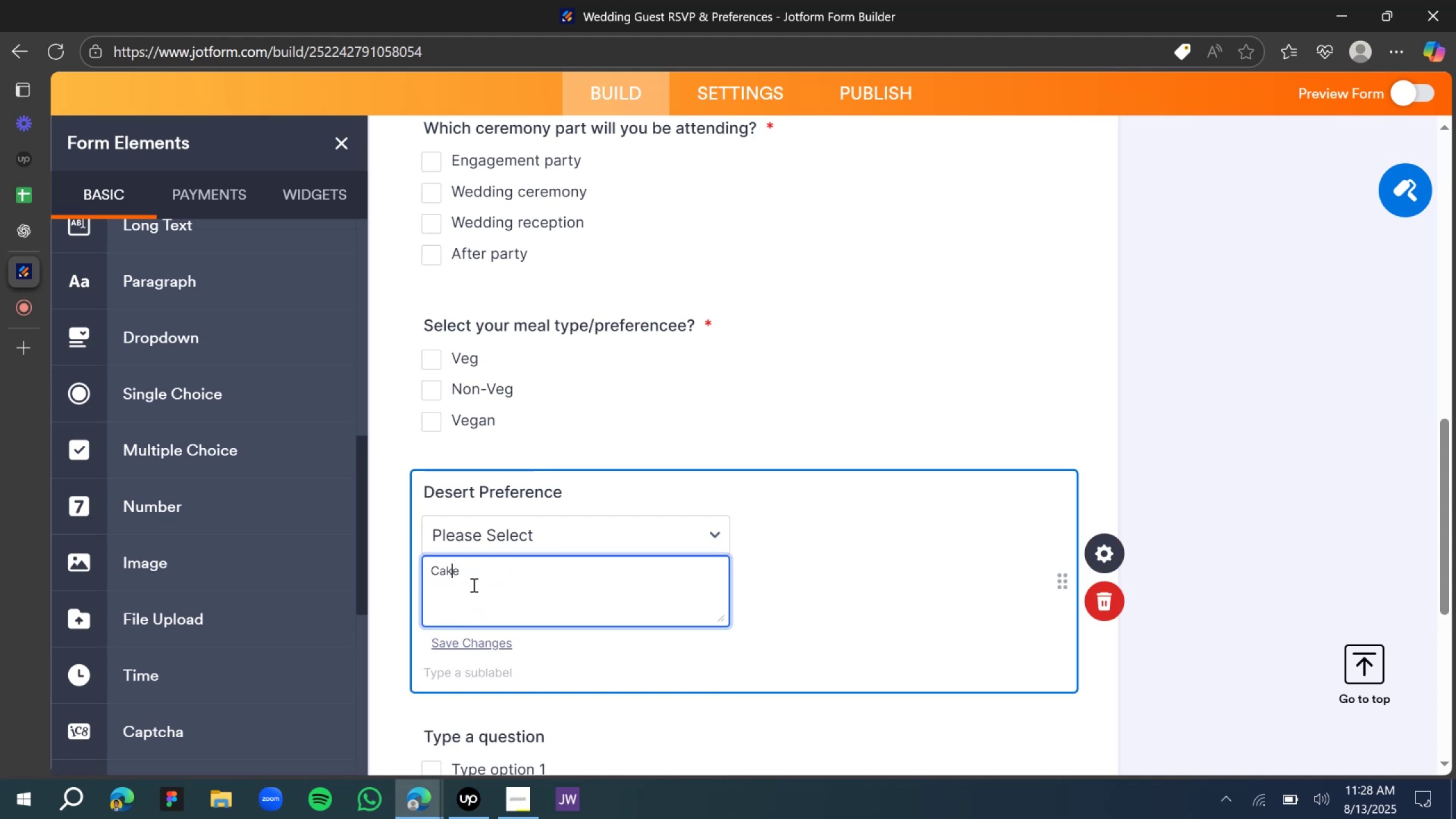 
left_click([488, 575])
 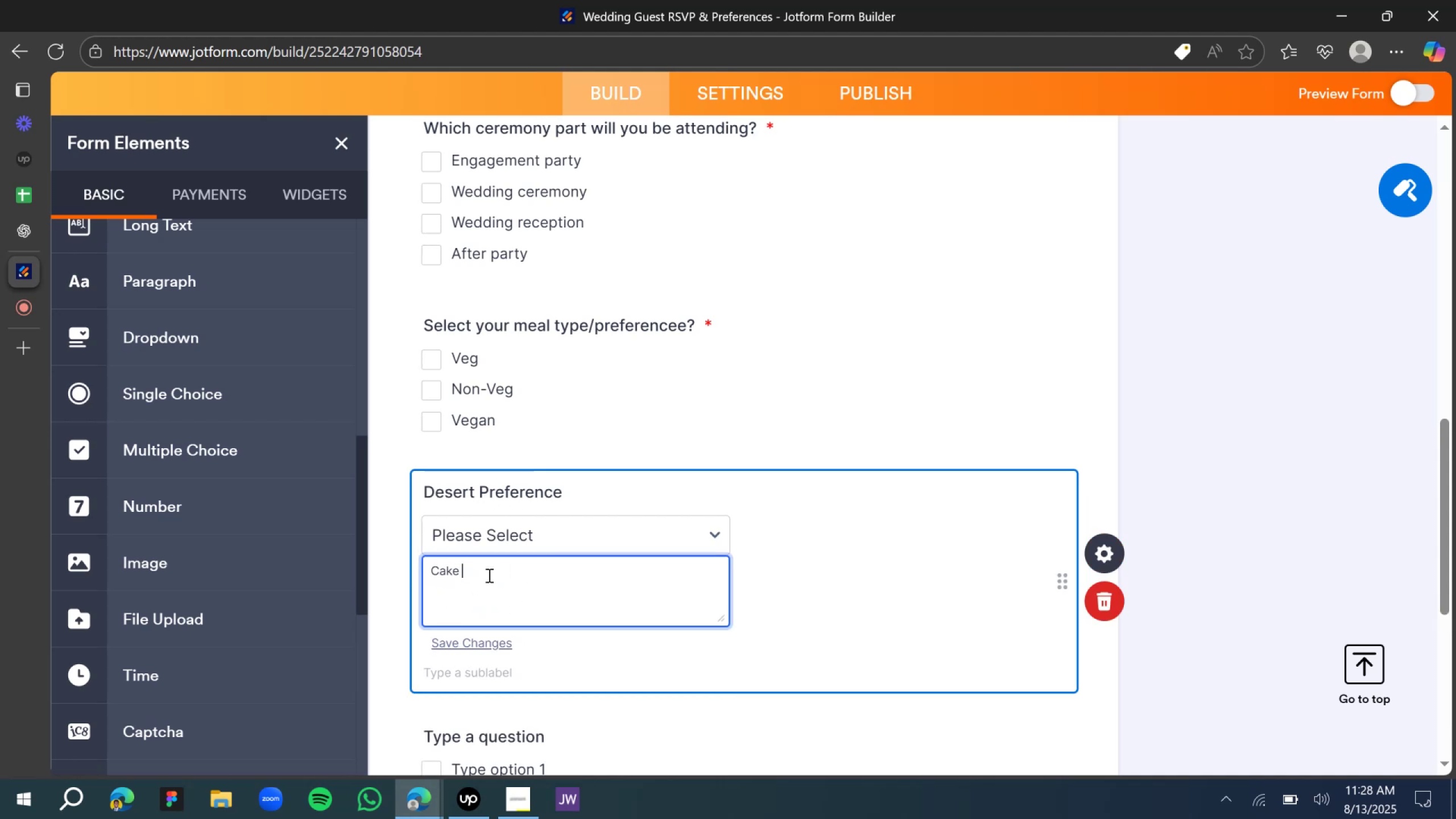 
key(Enter)
 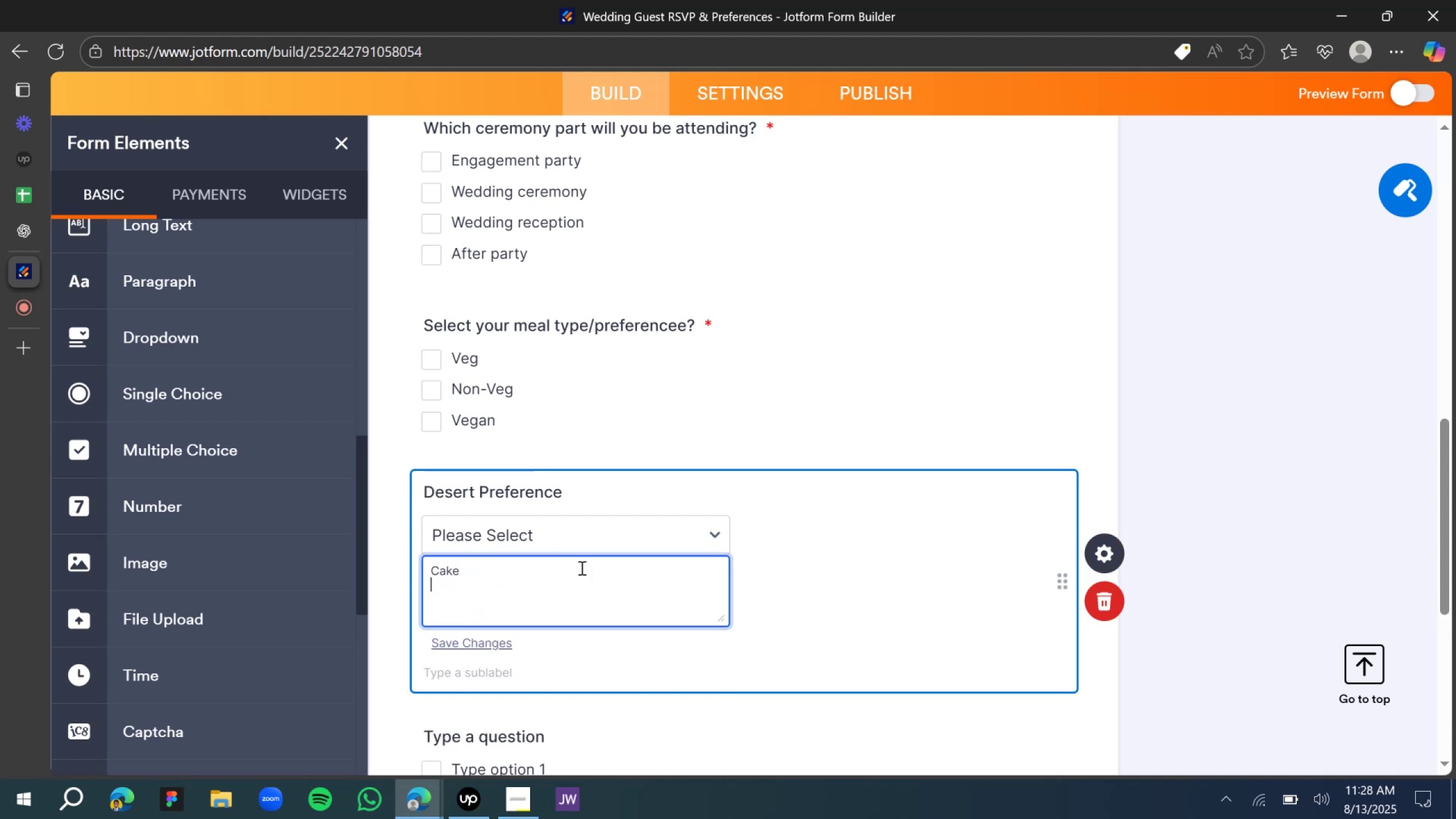 
left_click([774, 521])
 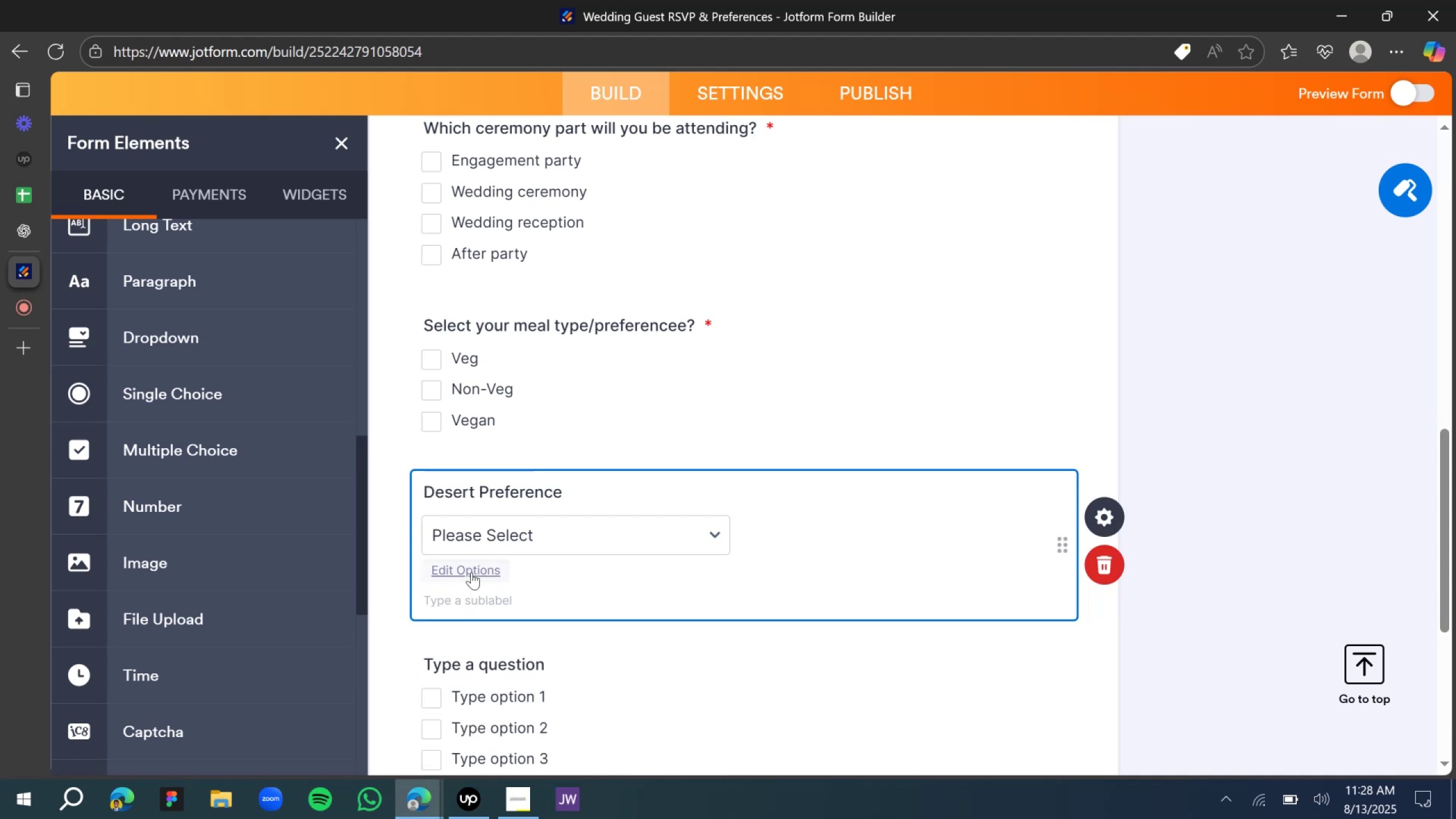 
left_click([471, 572])
 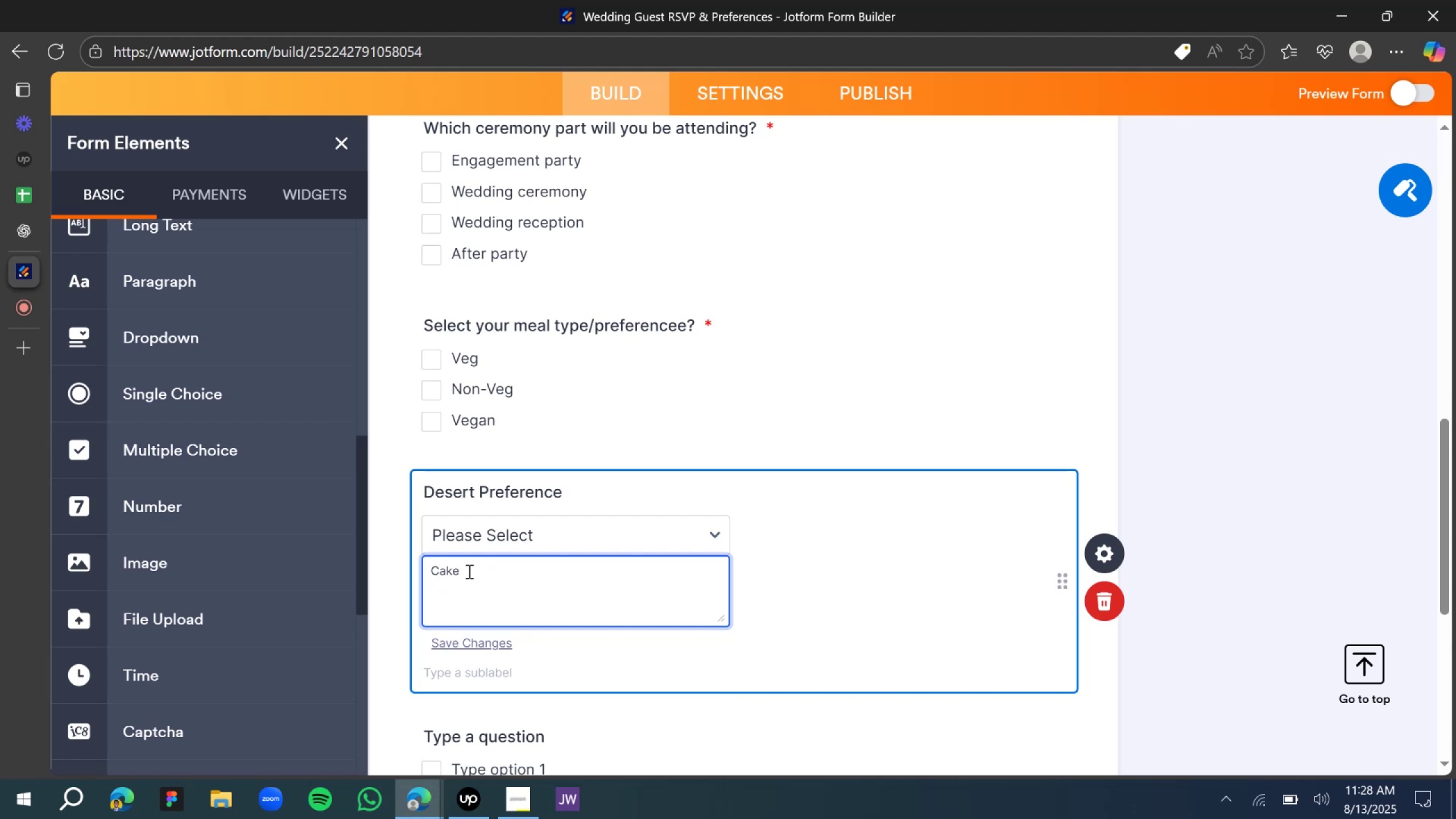 
wait(12.72)
 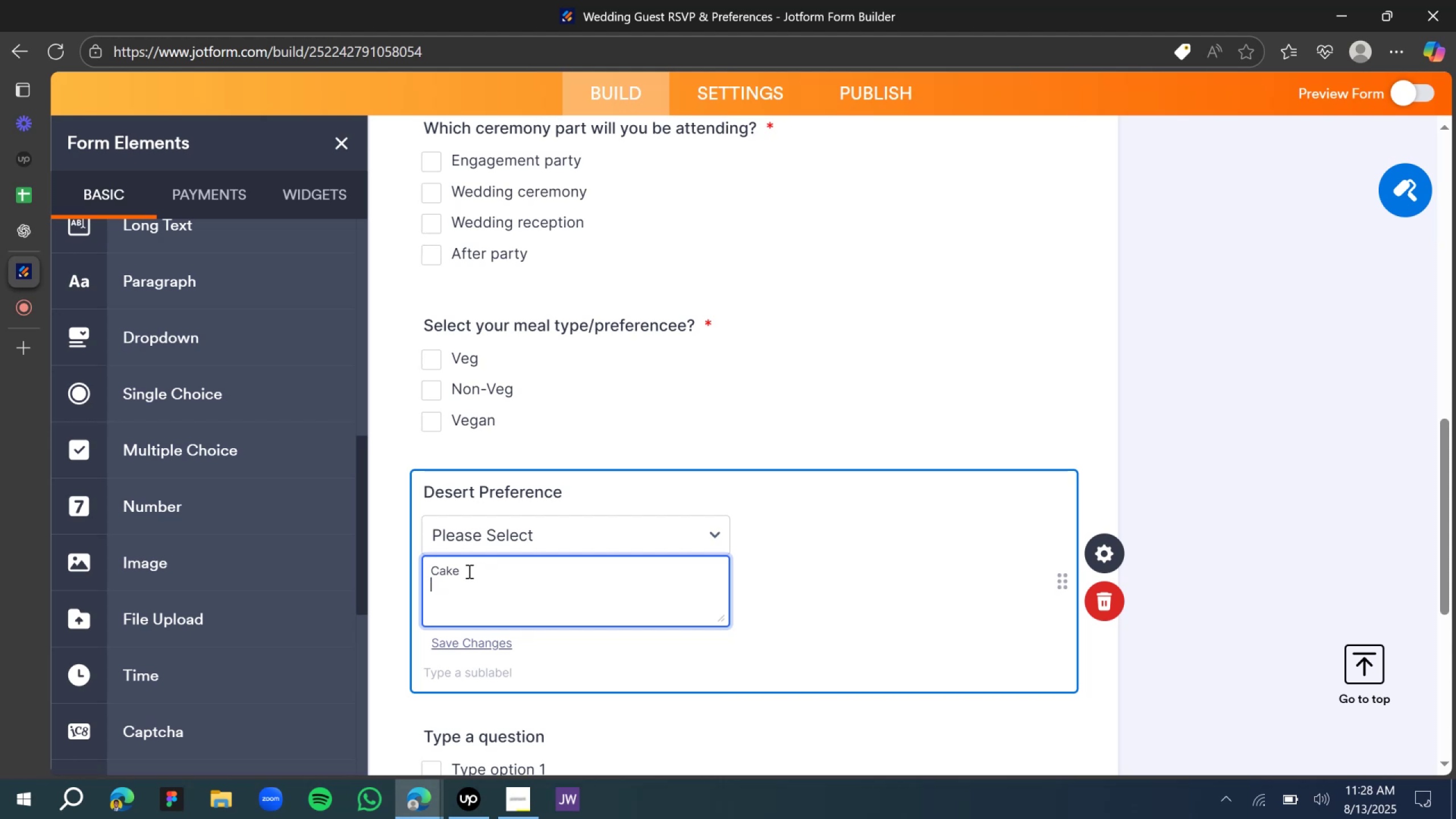 
type(Fruit Salad)
 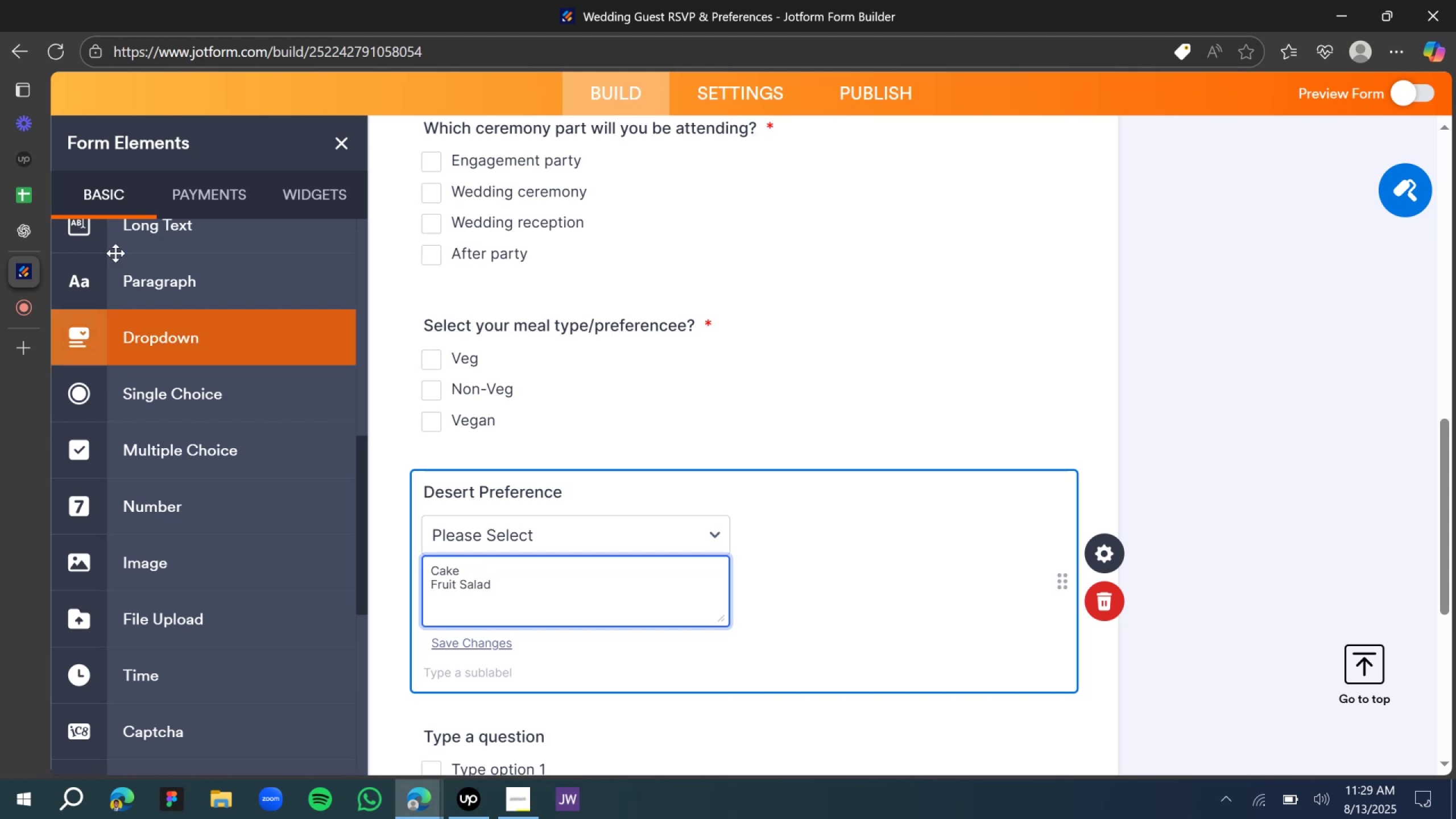 
left_click([20, 229])
 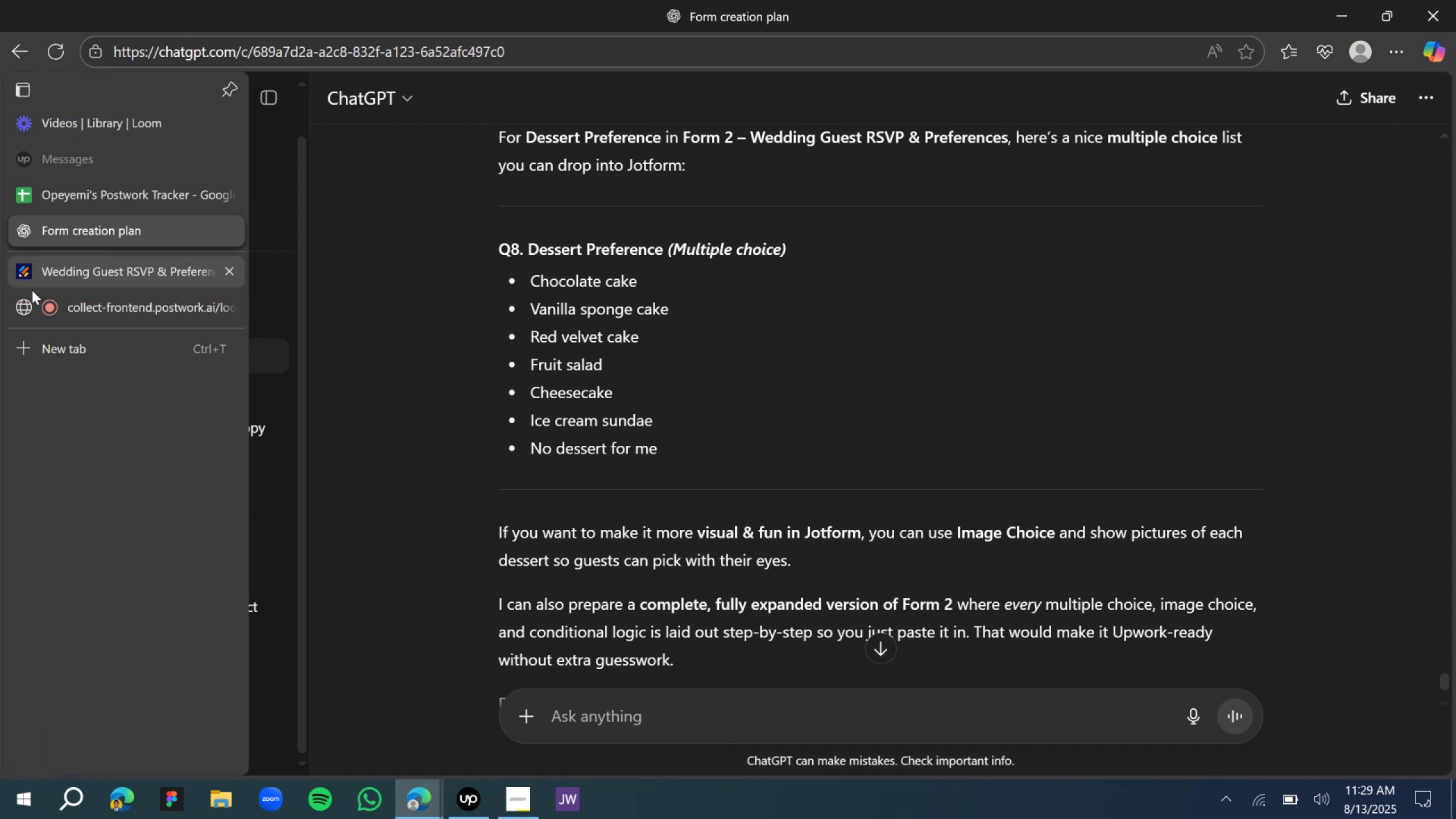 
wait(5.31)
 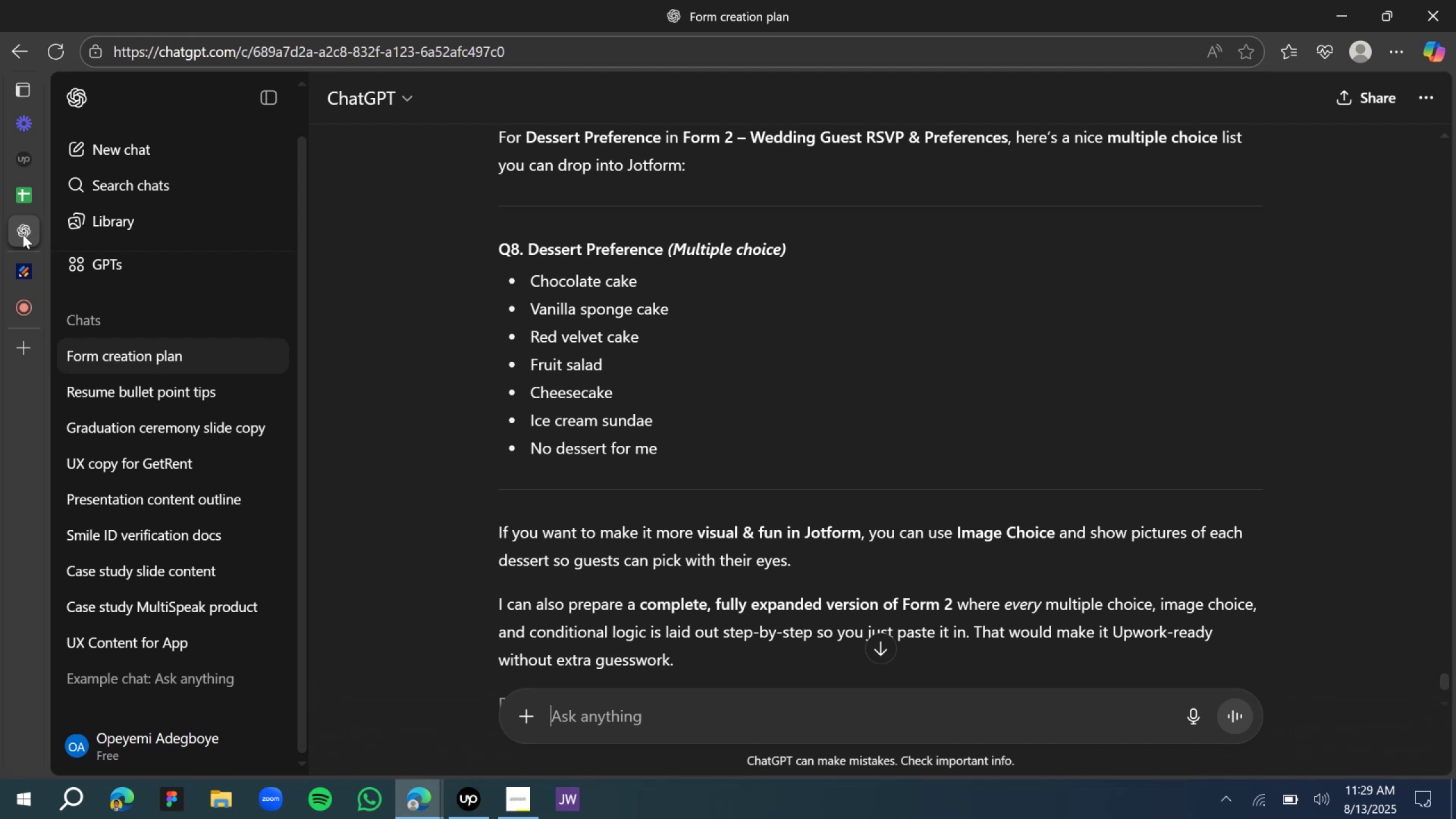 
left_click([97, 274])
 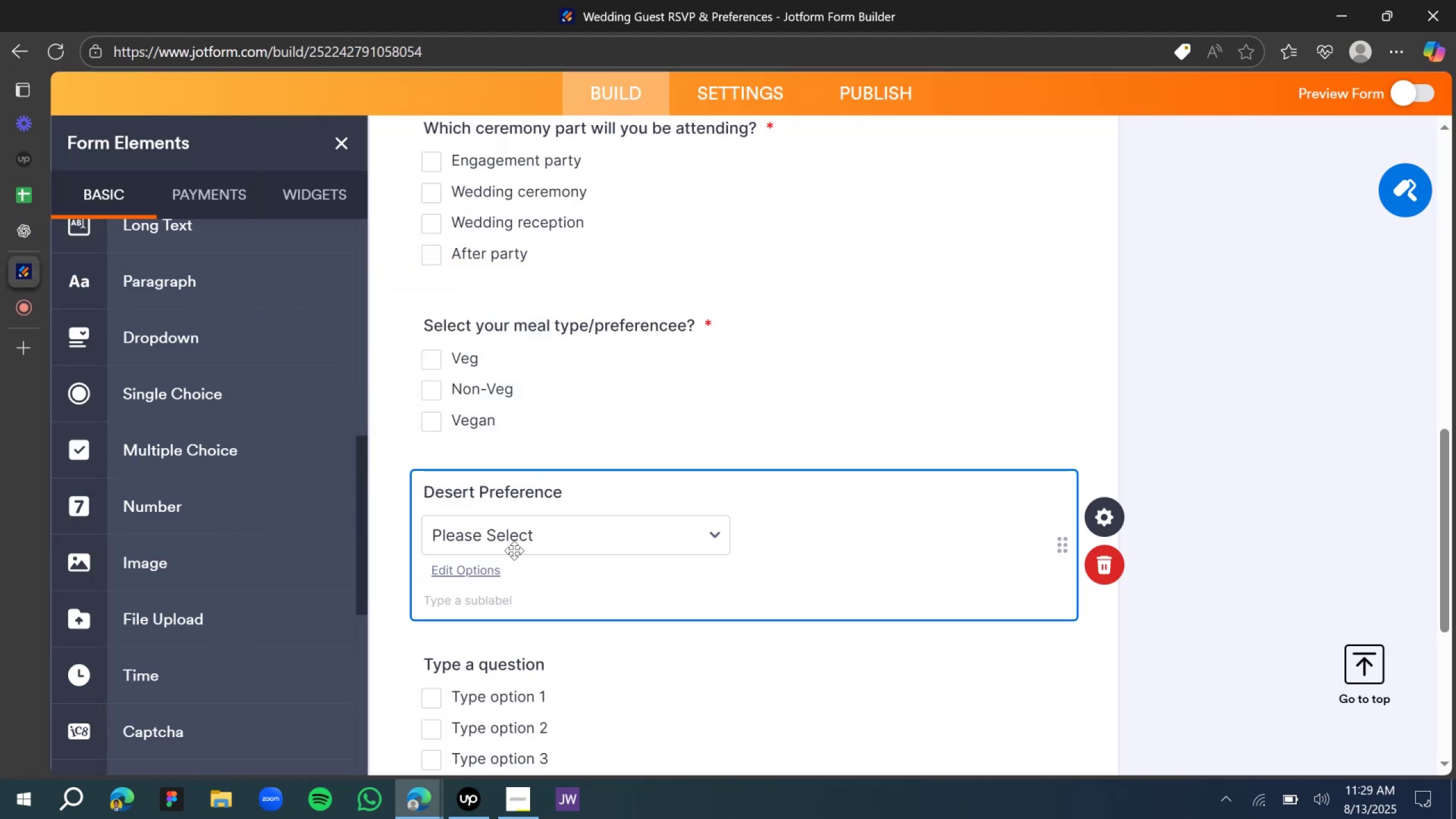 
left_click([461, 569])
 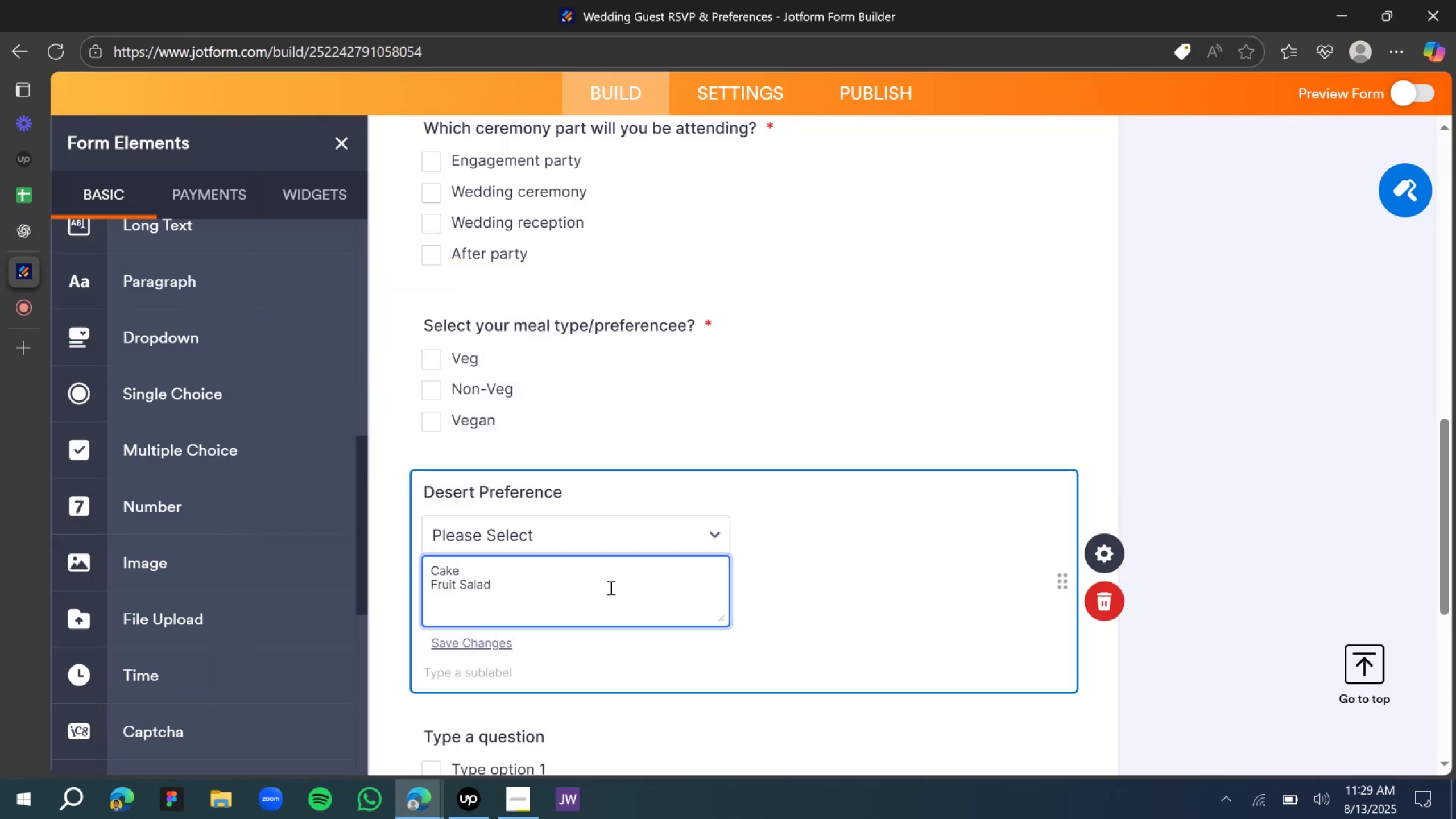 
key(Enter)
 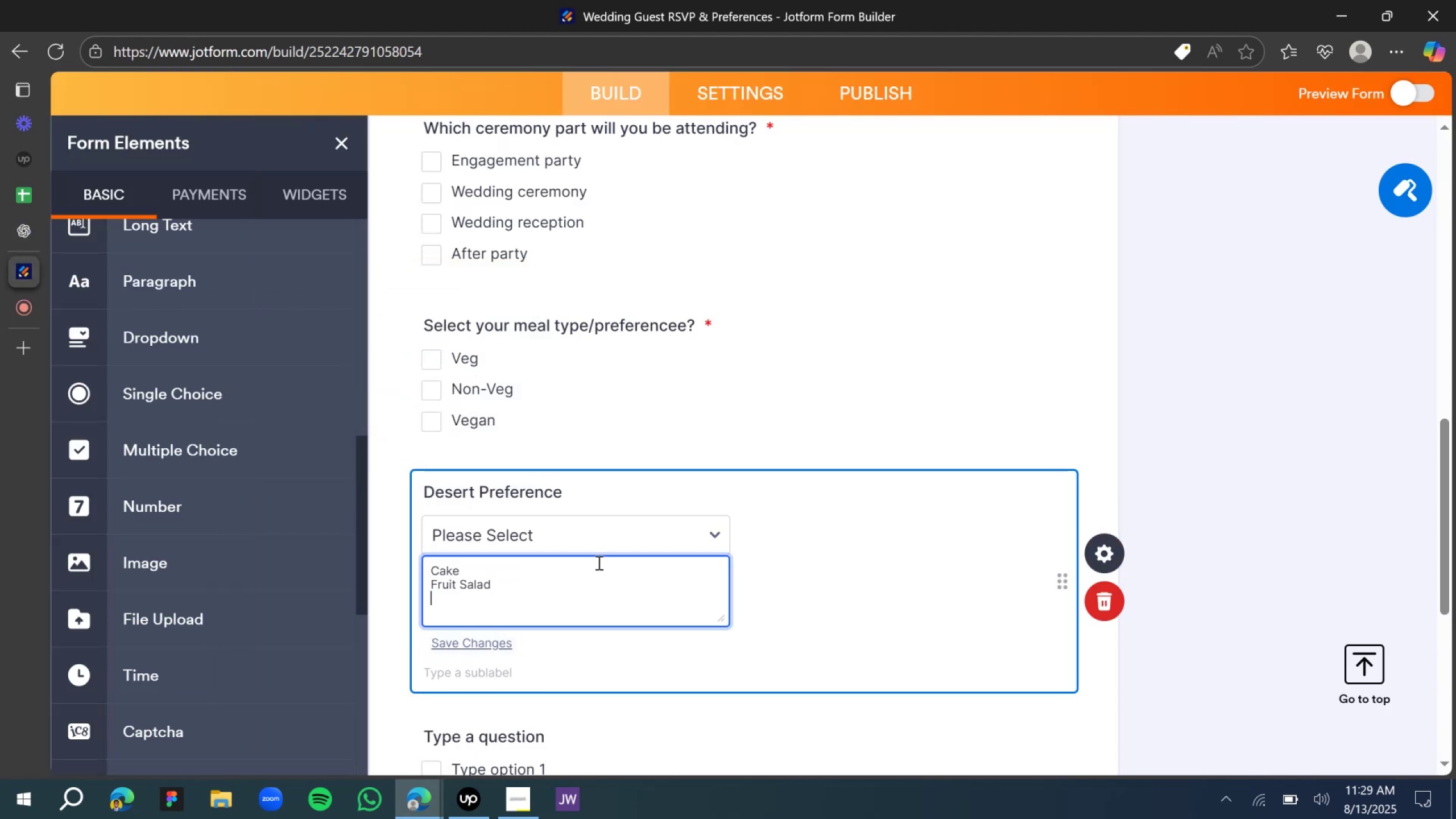 
type(Sundae)
 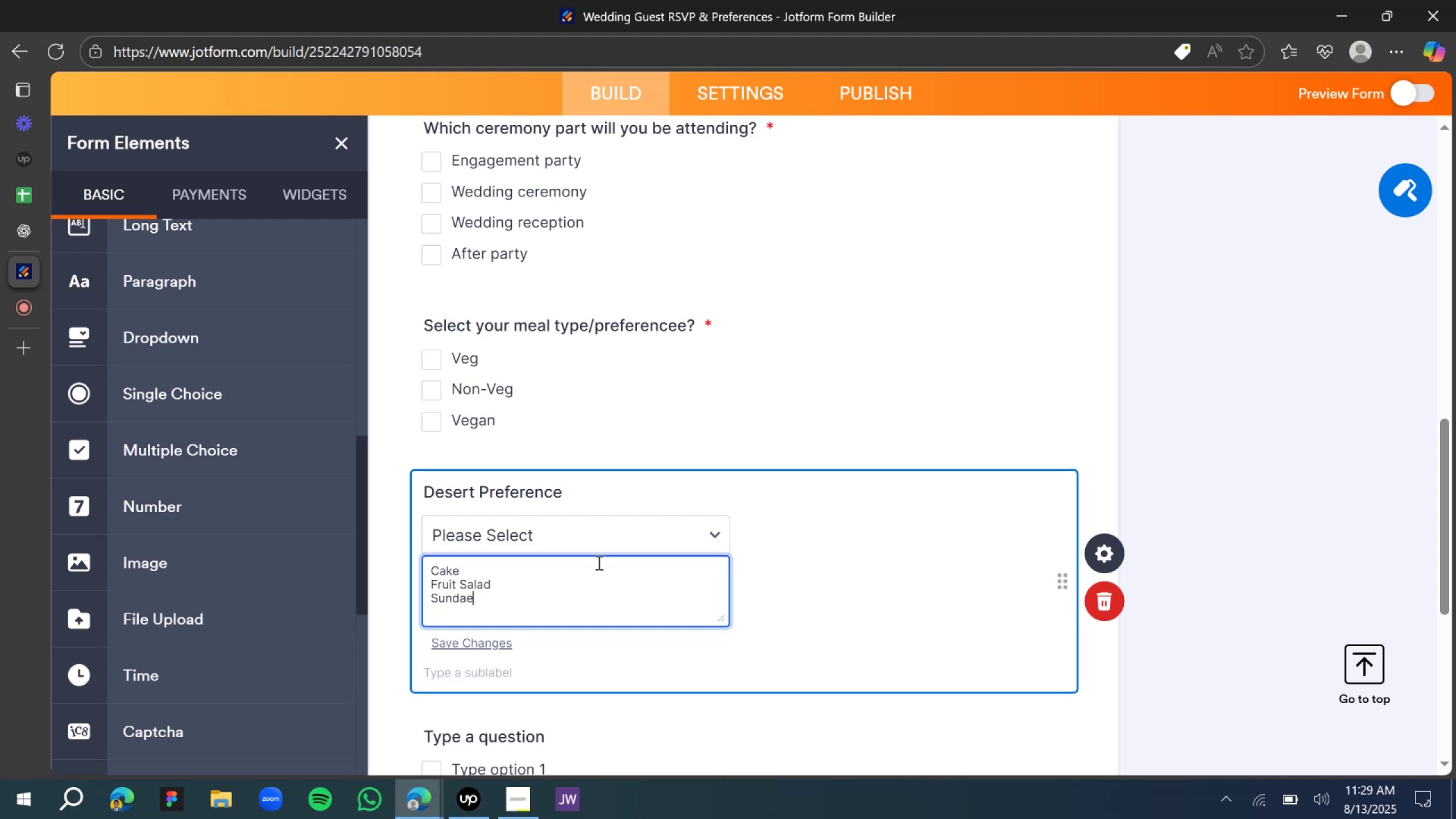 
key(Enter)
 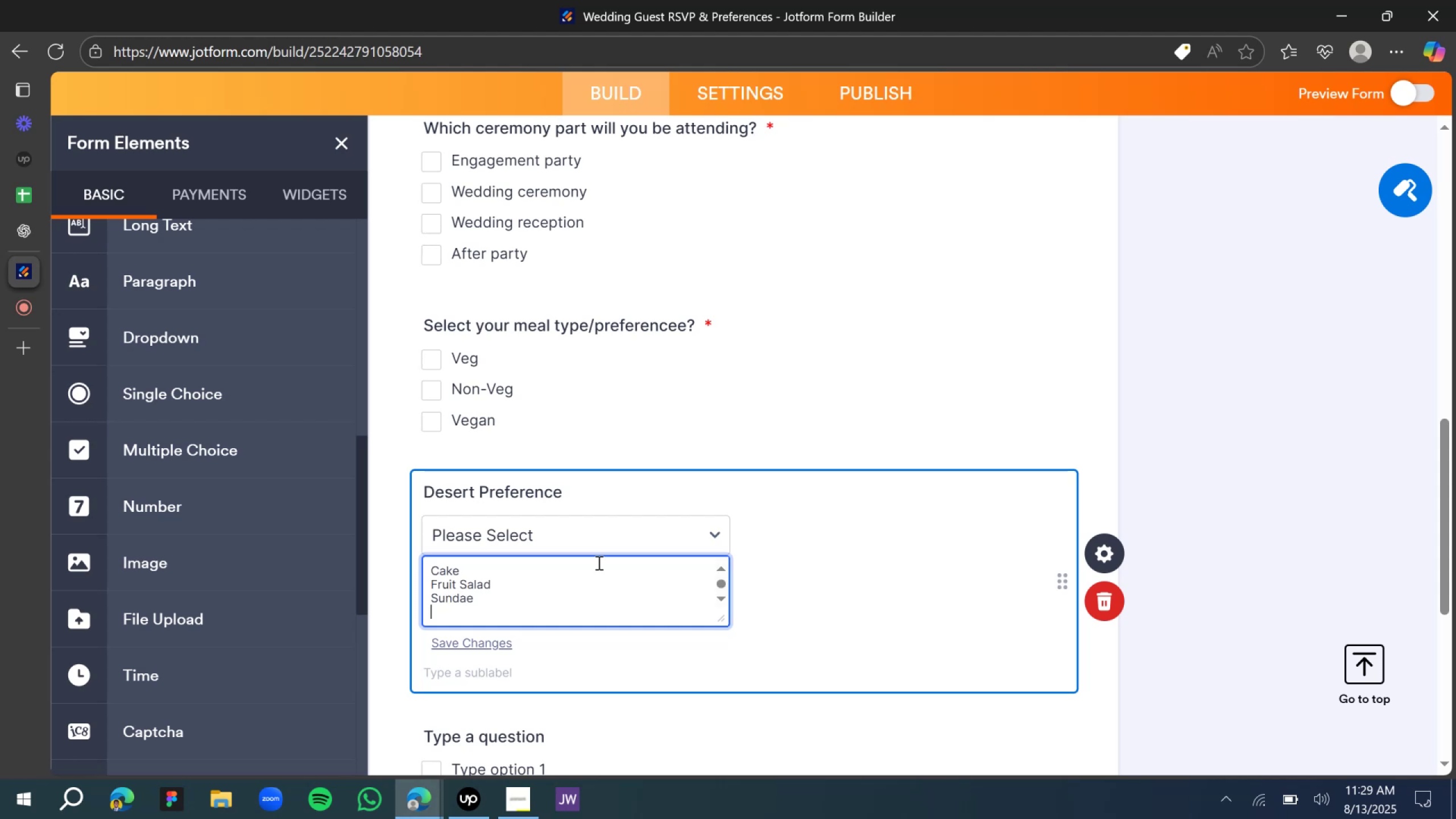 
type(No desere)
key(Backspace)
type(t for me )
key(Backspace)
 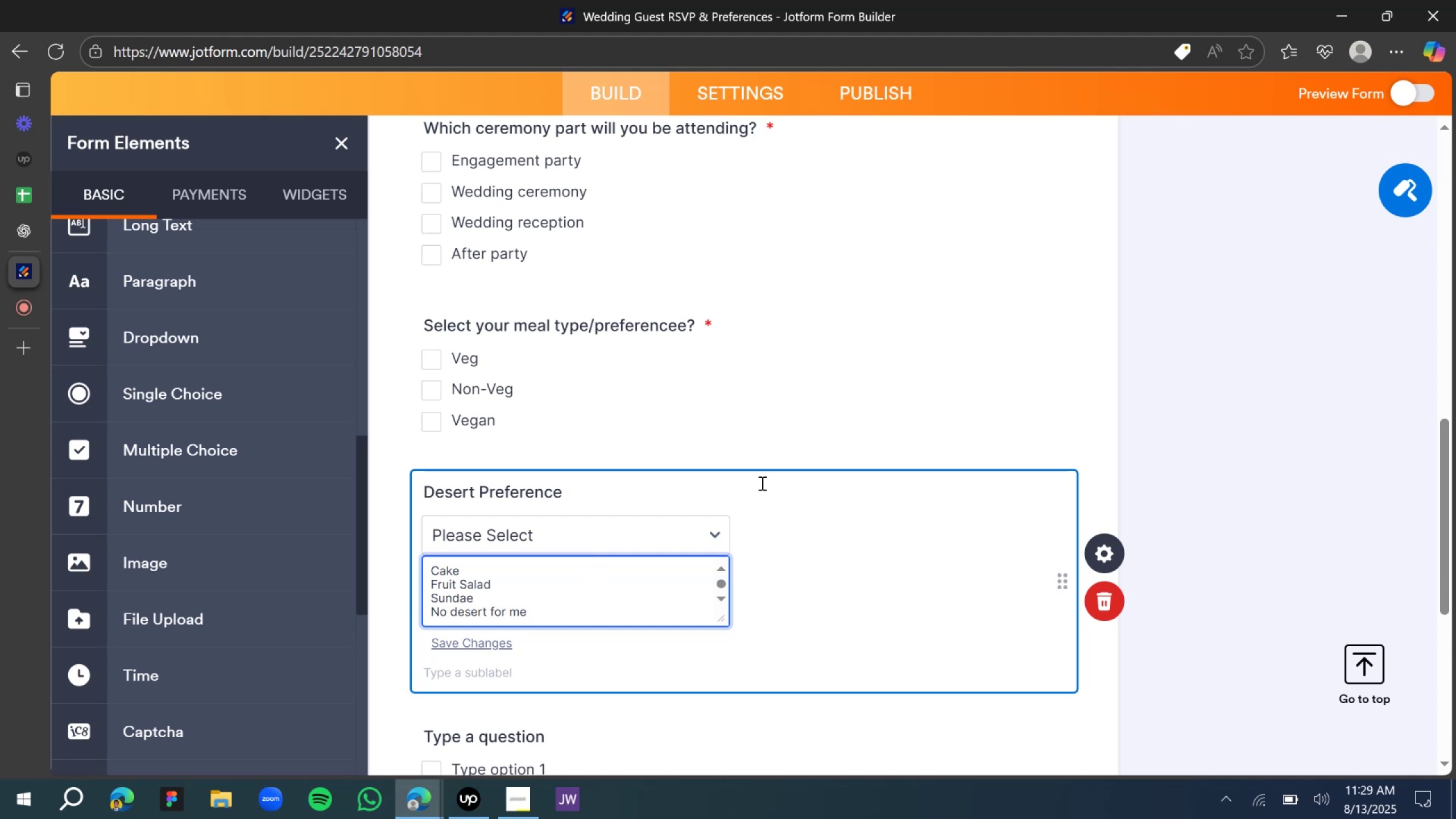 
left_click([1239, 400])
 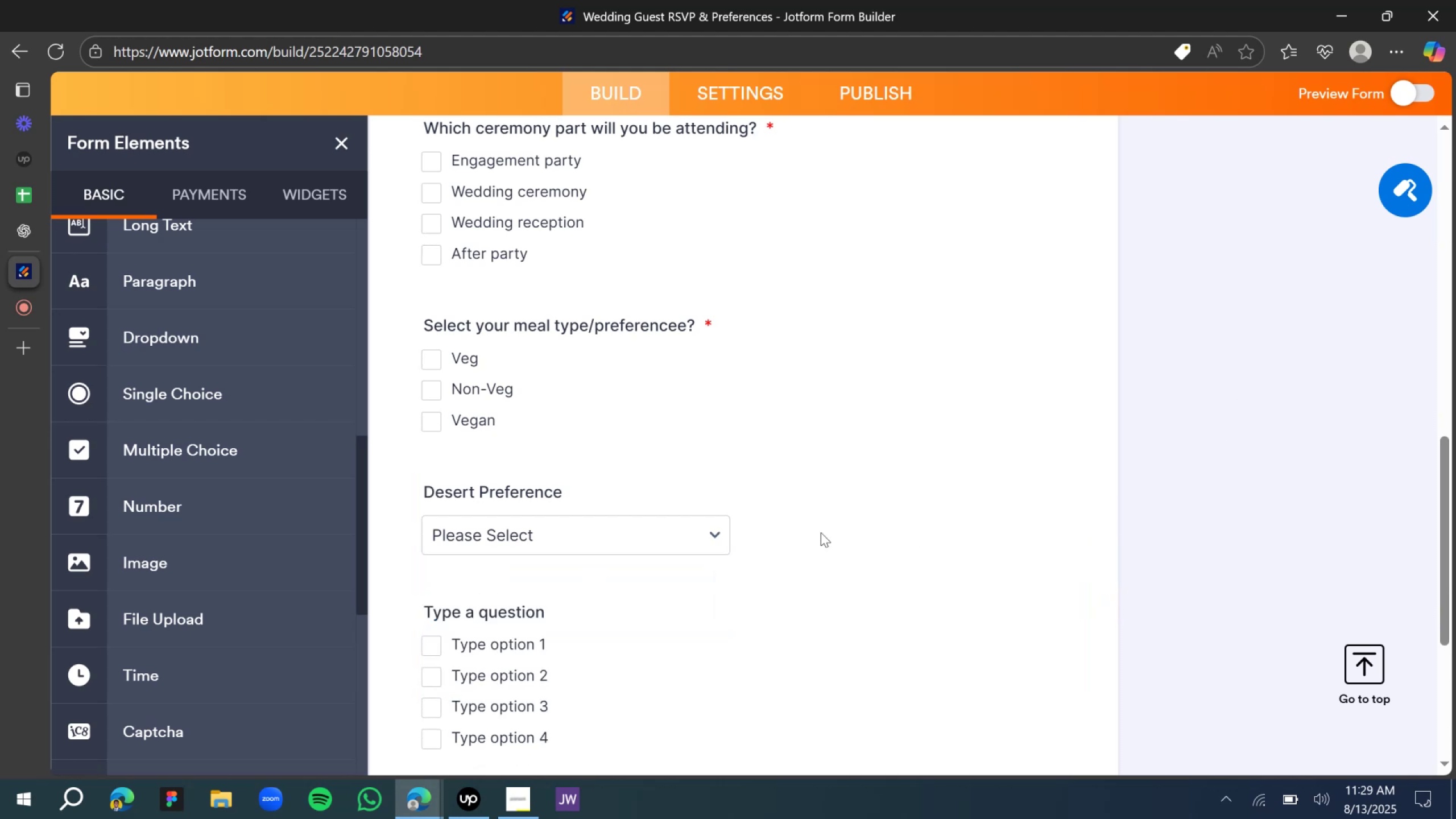 
scroll: coordinate [581, 533], scroll_direction: down, amount: 2.0
 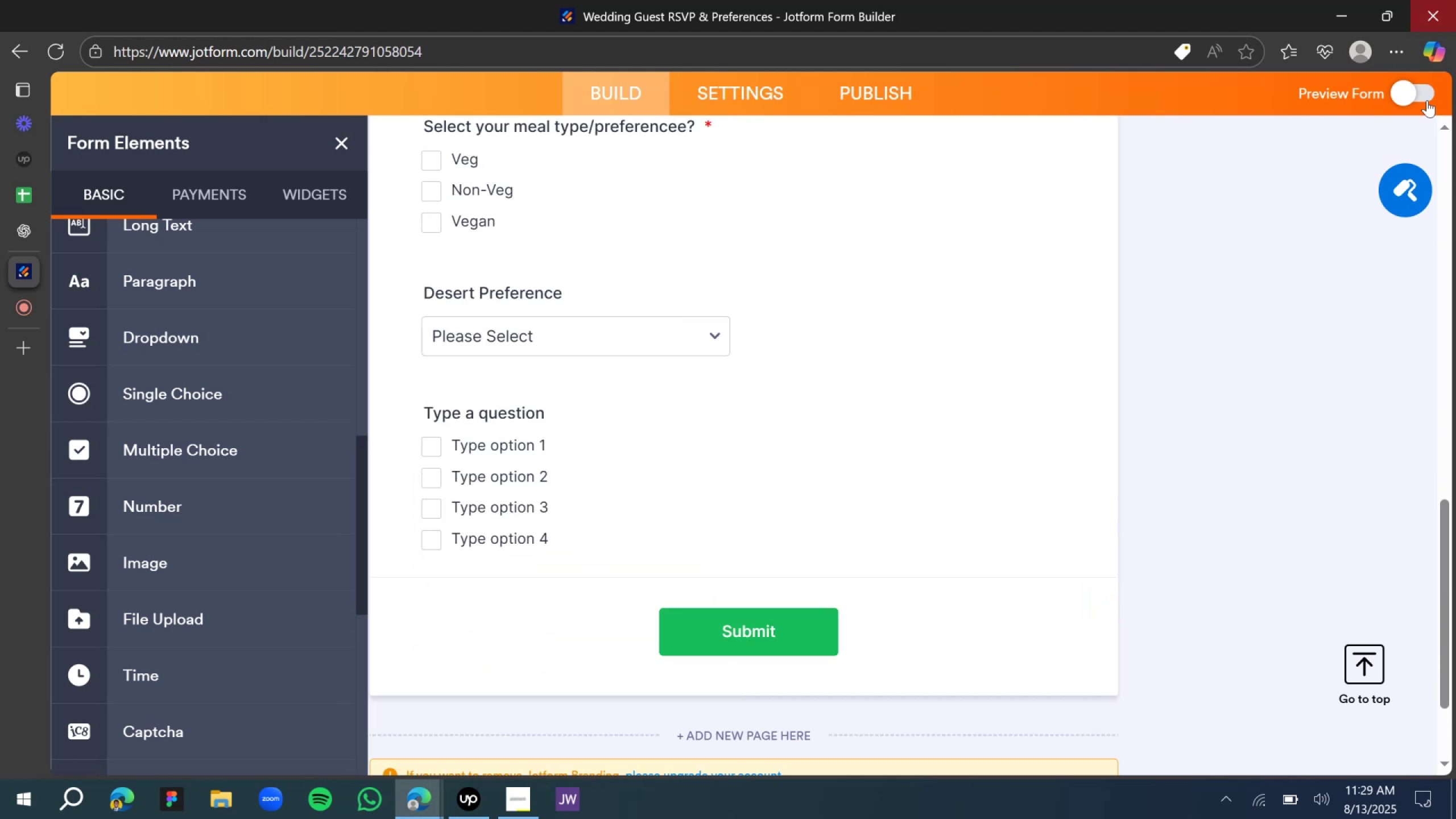 
left_click([1413, 86])
 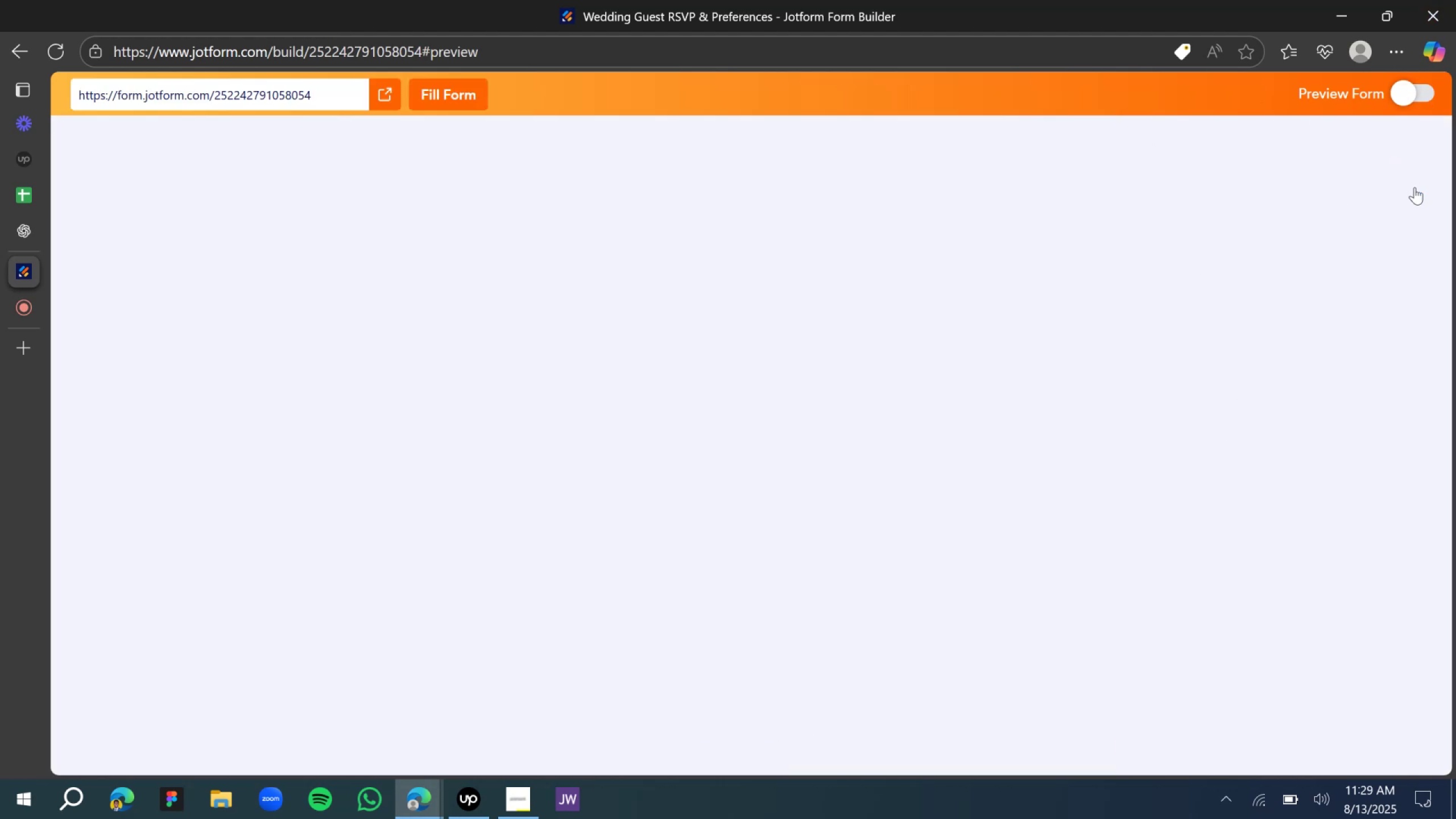 
scroll: coordinate [555, 370], scroll_direction: down, amount: 12.0
 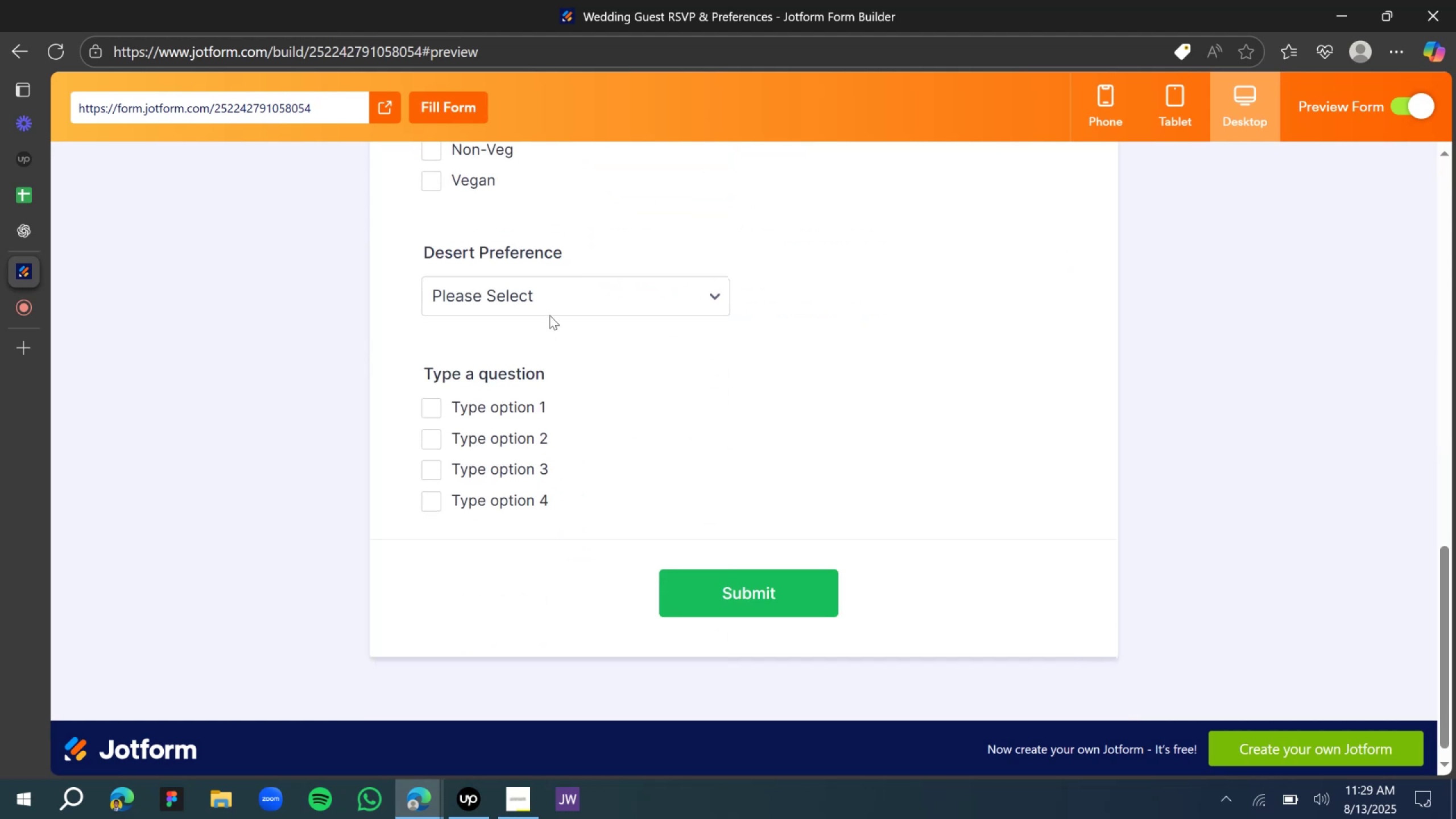 
left_click([548, 303])
 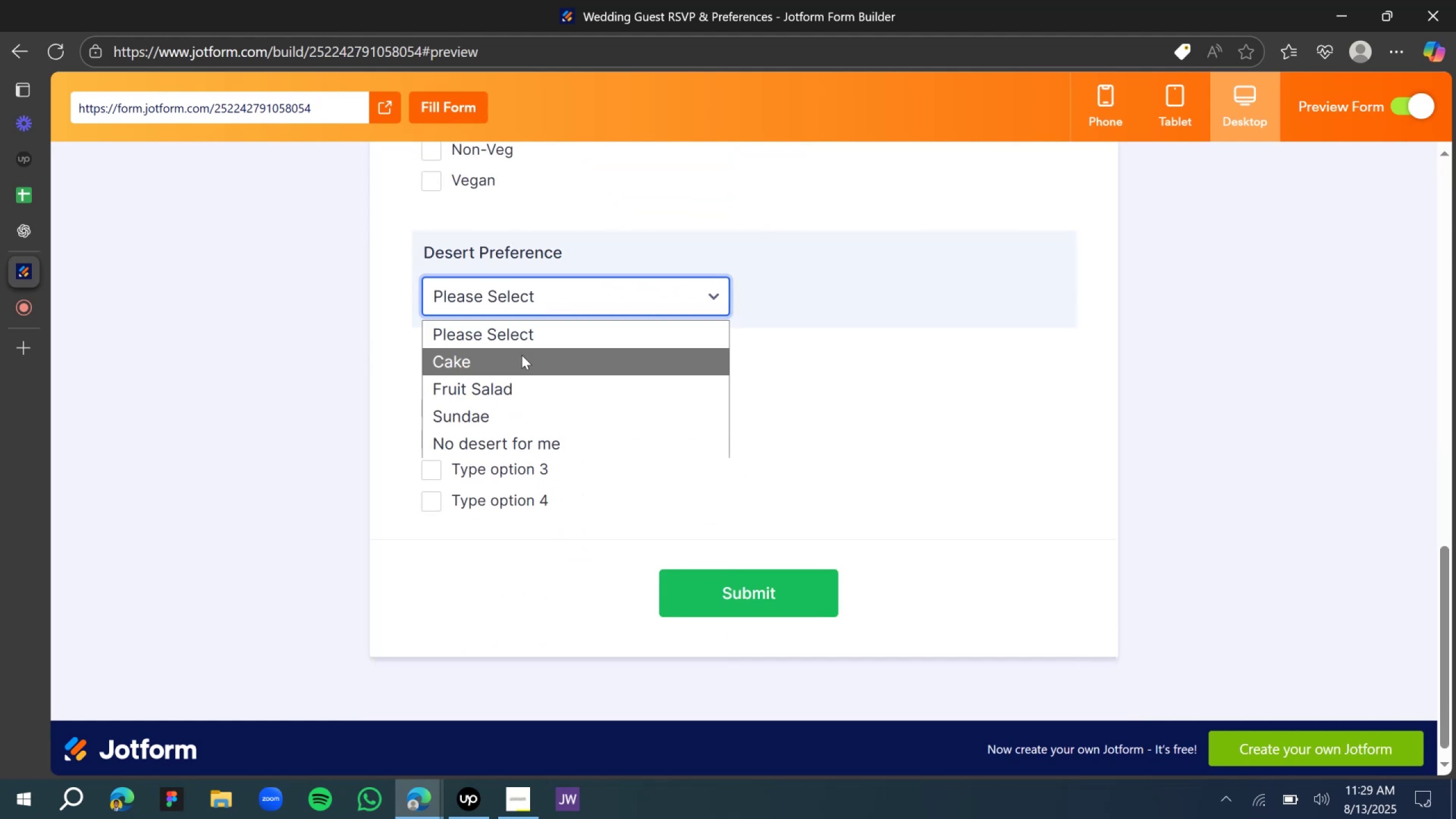 
left_click([514, 362])
 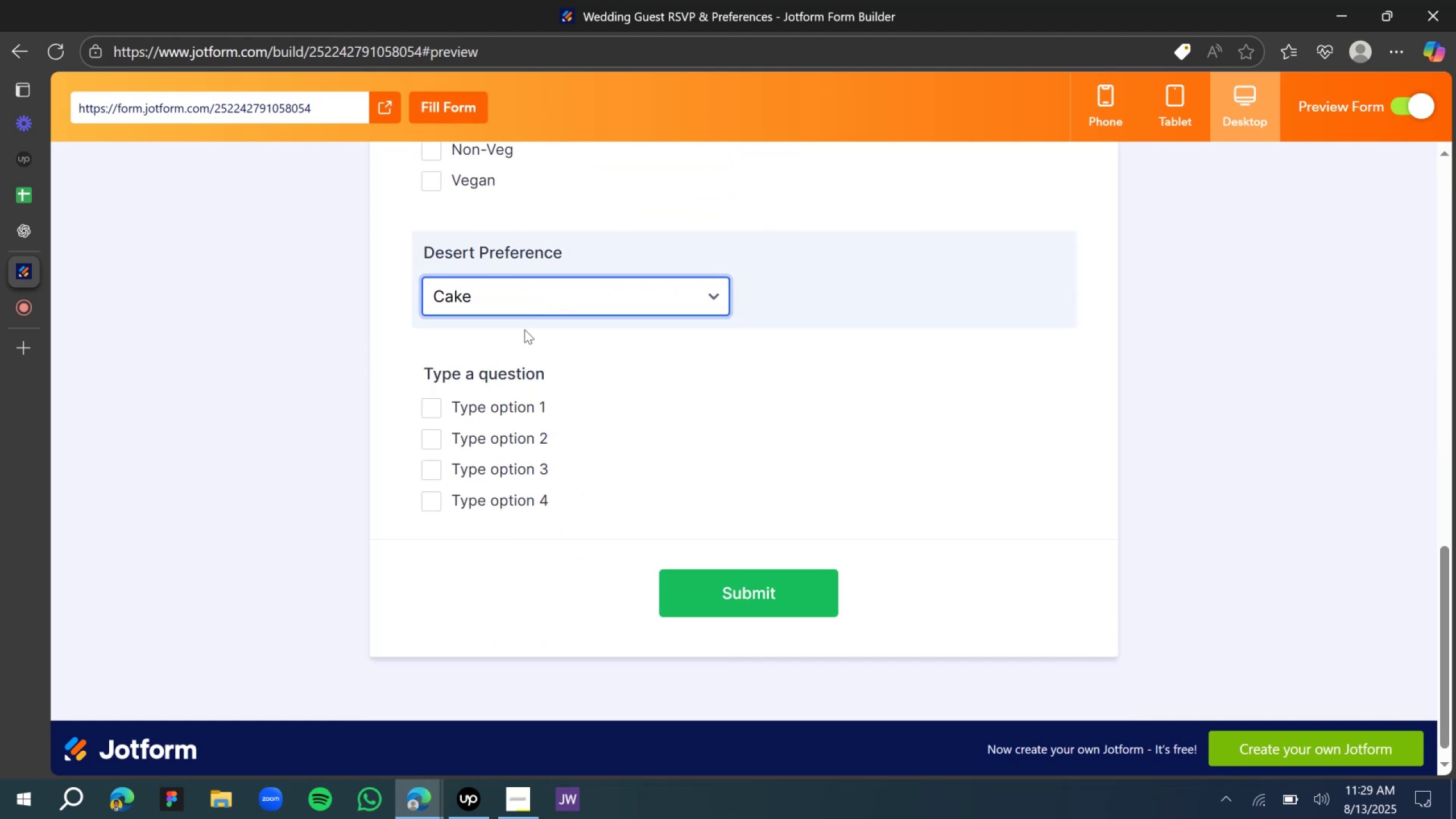 
left_click([527, 285])
 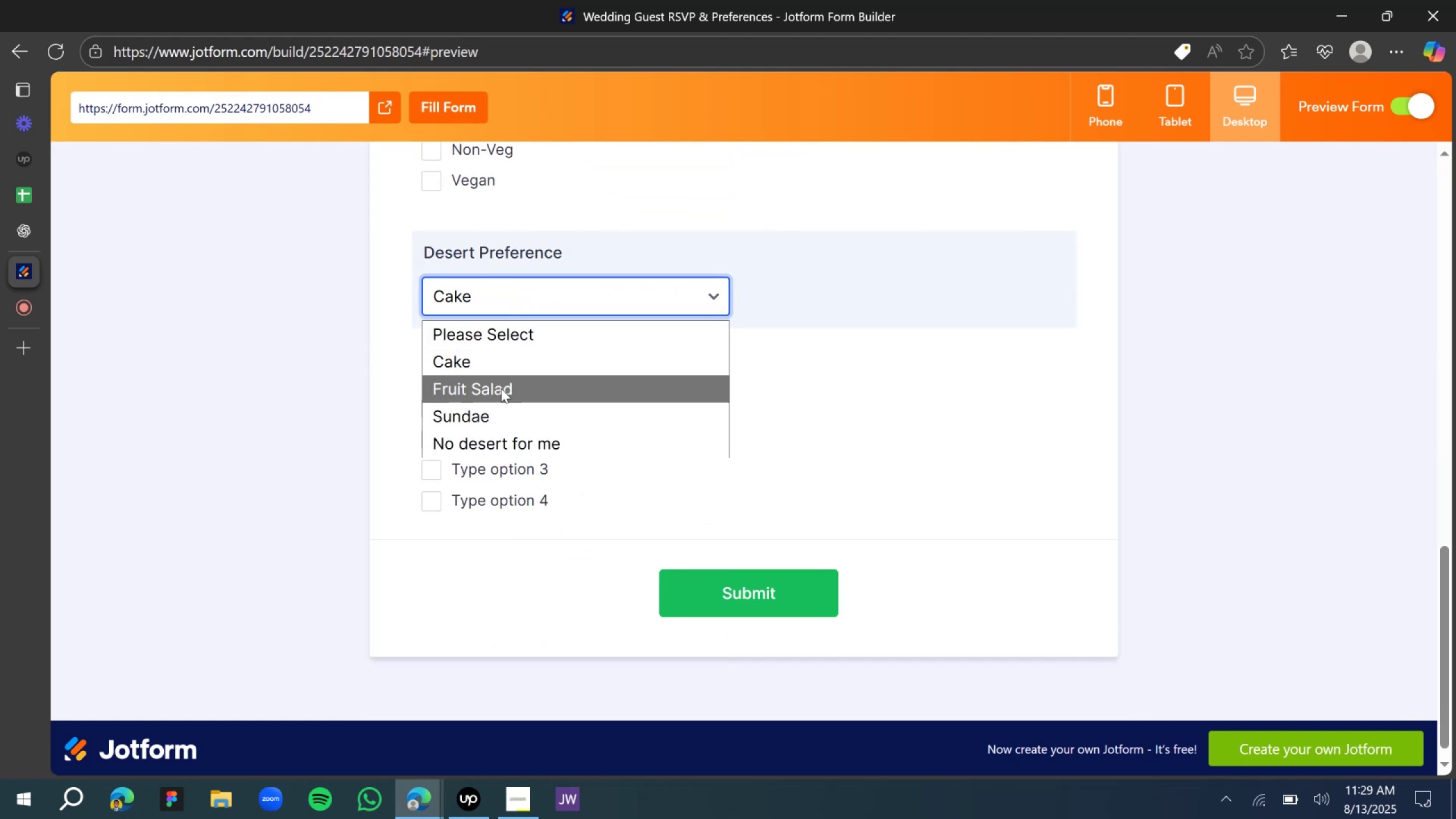 
left_click([502, 399])
 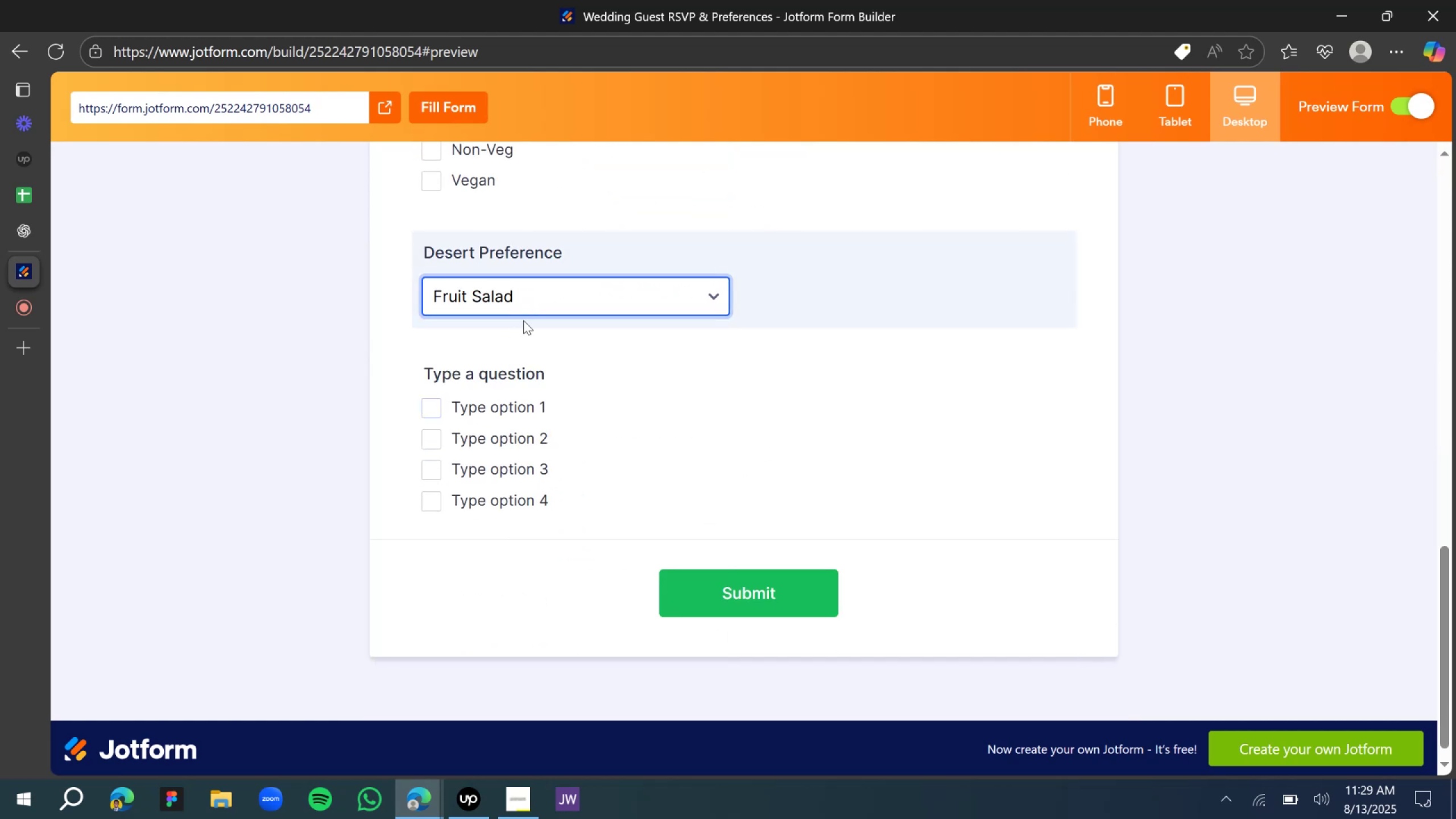 
left_click([526, 307])
 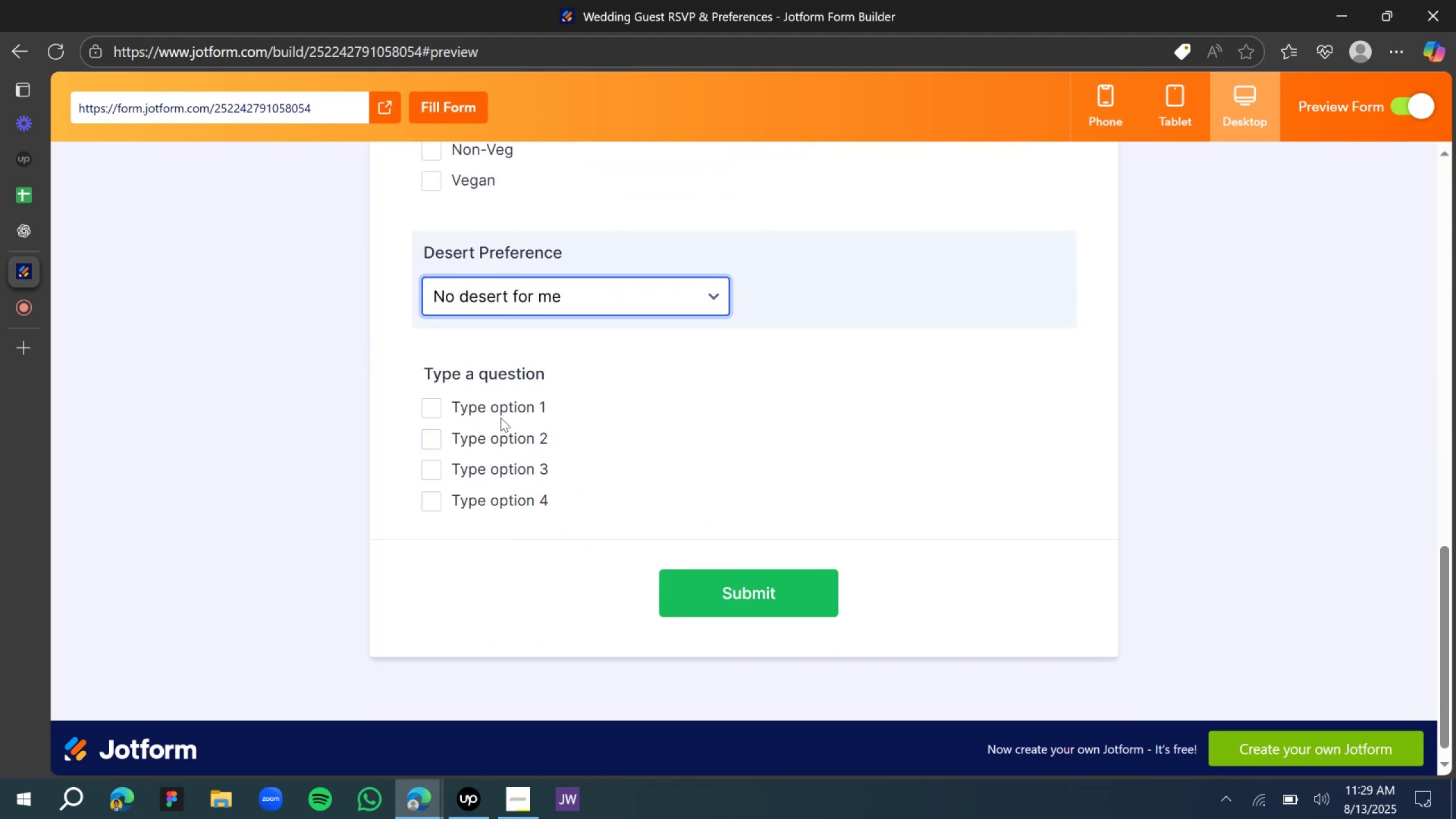 
scroll: coordinate [688, 369], scroll_direction: up, amount: 3.0
 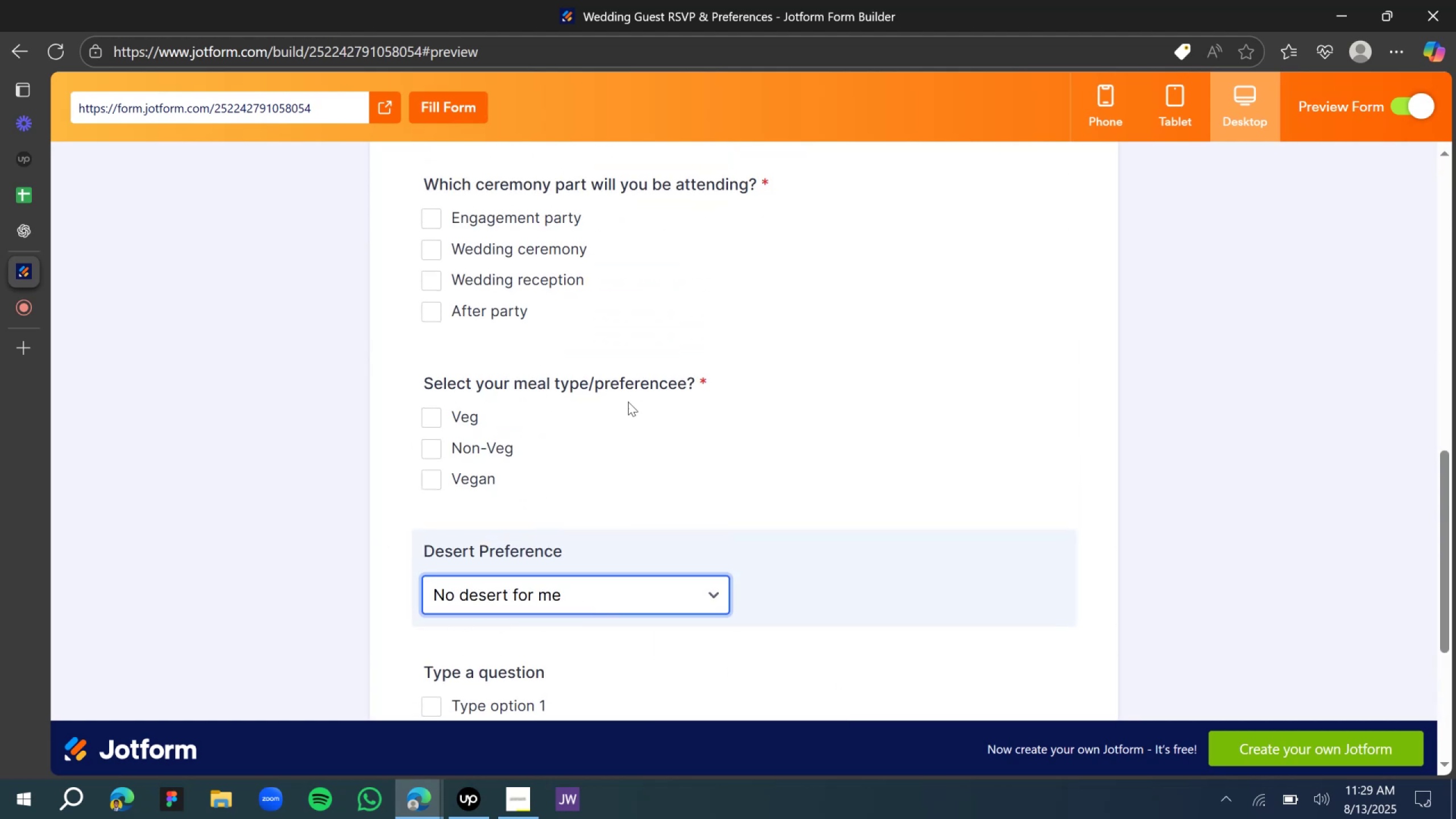 
left_click([619, 410])
 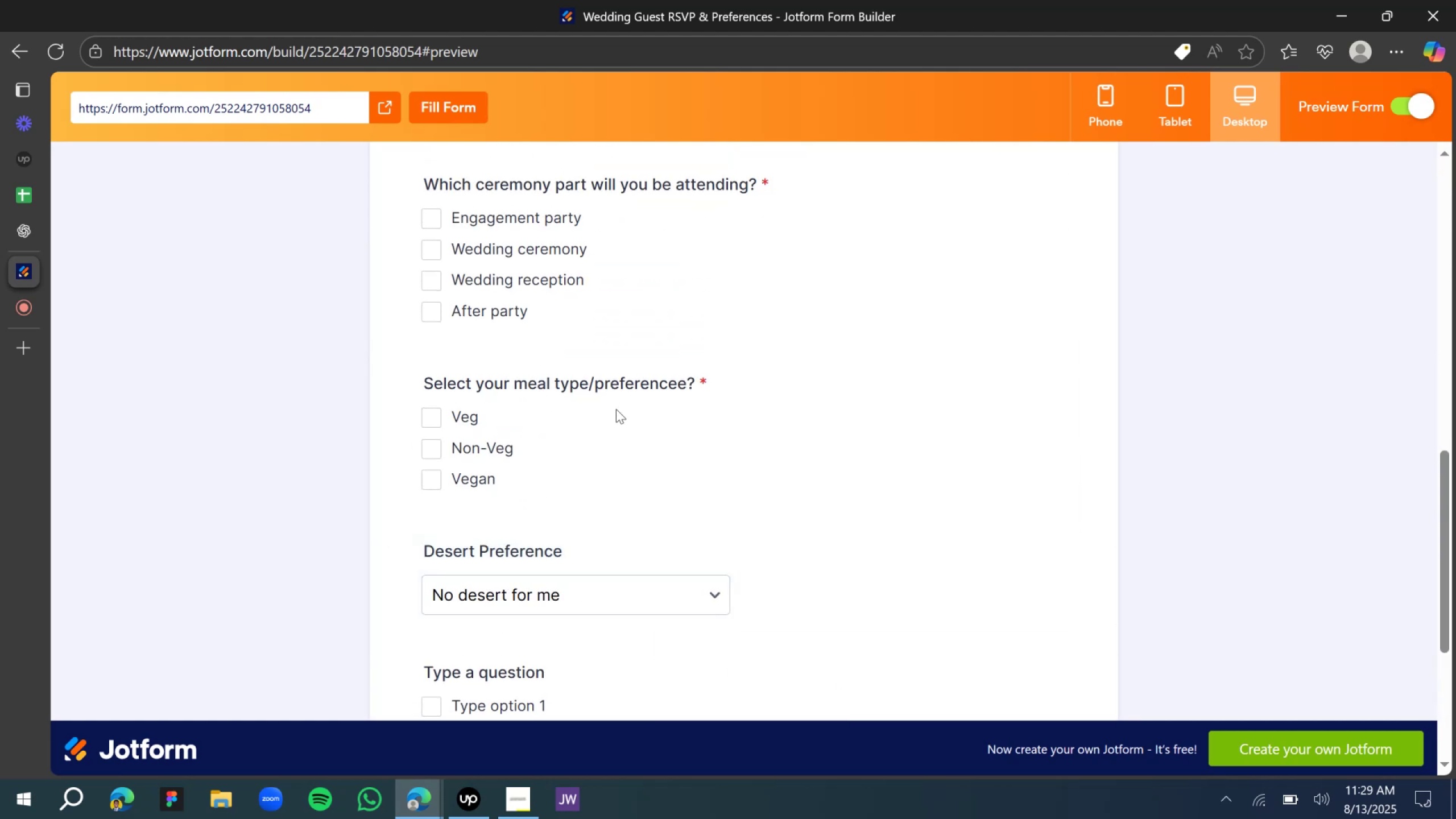 
scroll: coordinate [644, 366], scroll_direction: up, amount: 4.0
 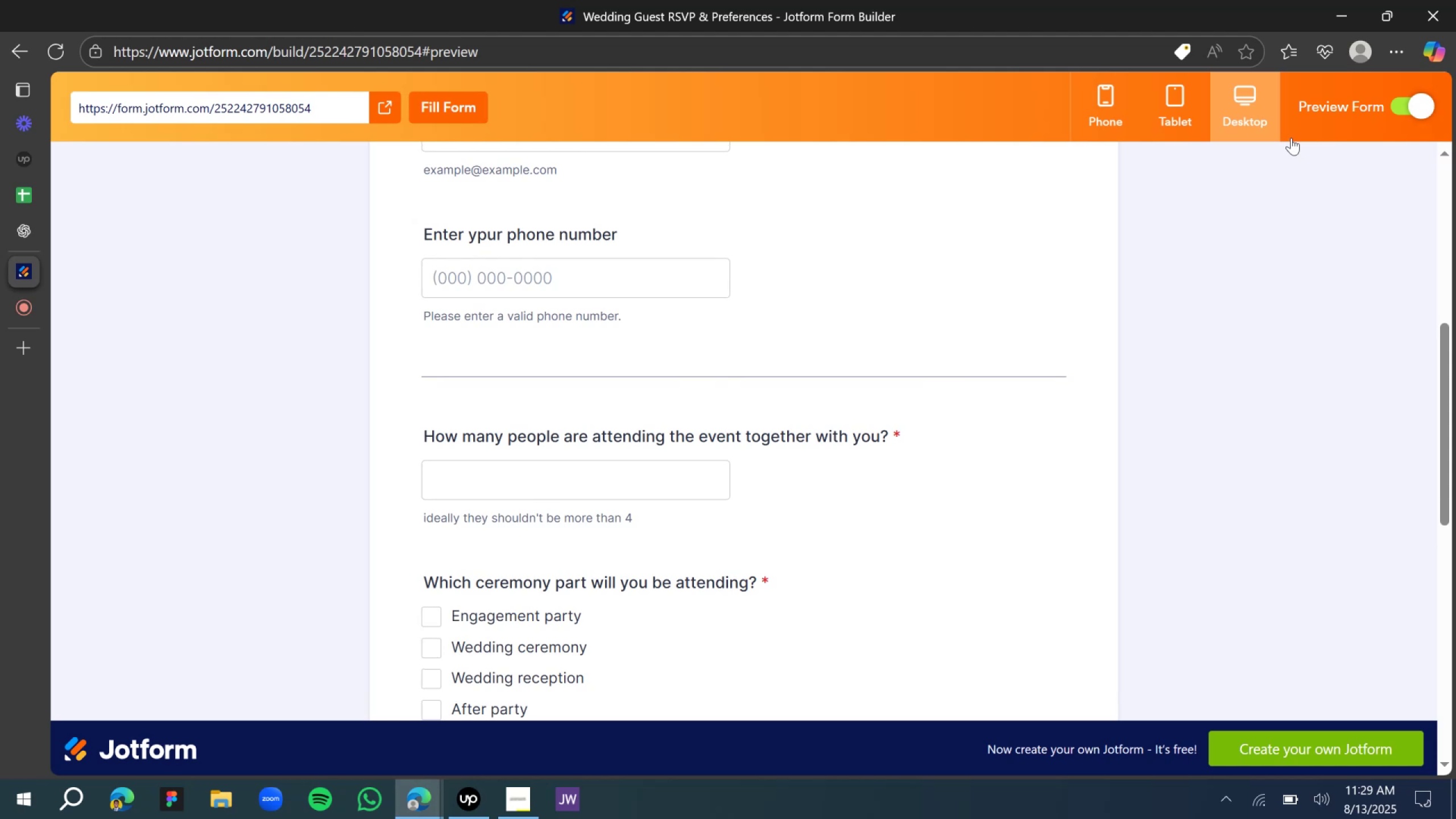 
left_click([1164, 110])
 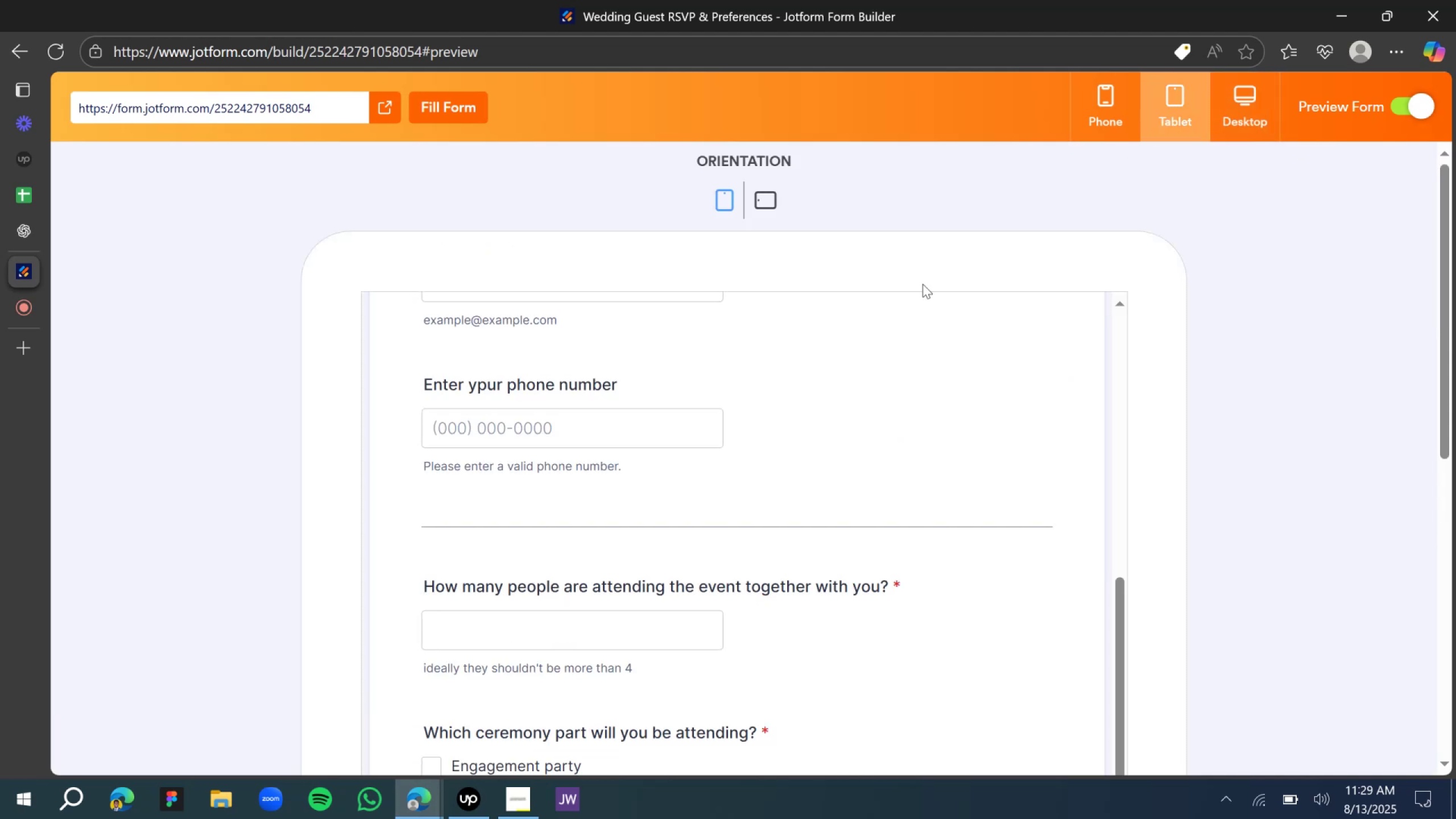 
scroll: coordinate [721, 444], scroll_direction: down, amount: 18.0
 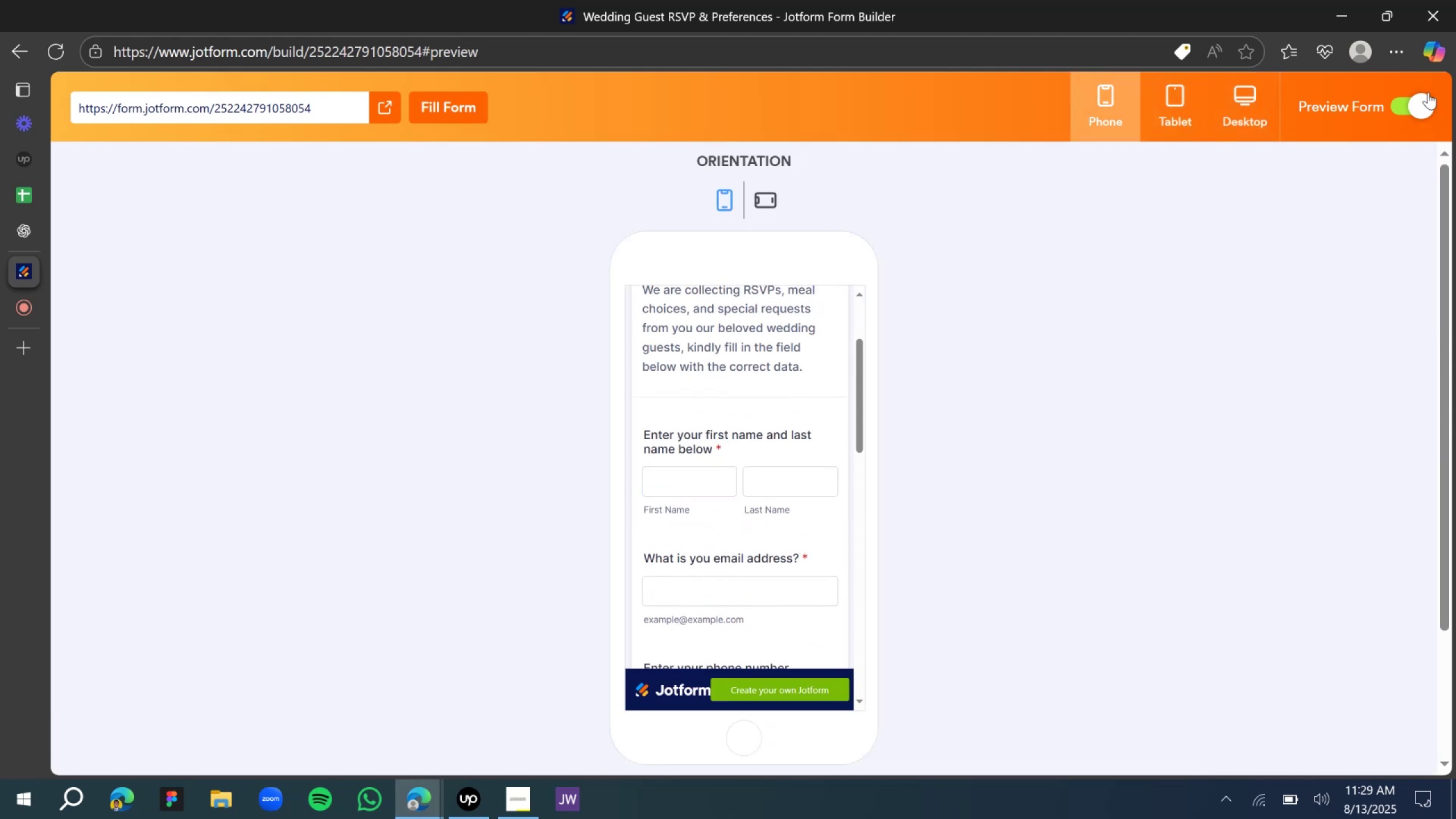 
left_click([1424, 101])
 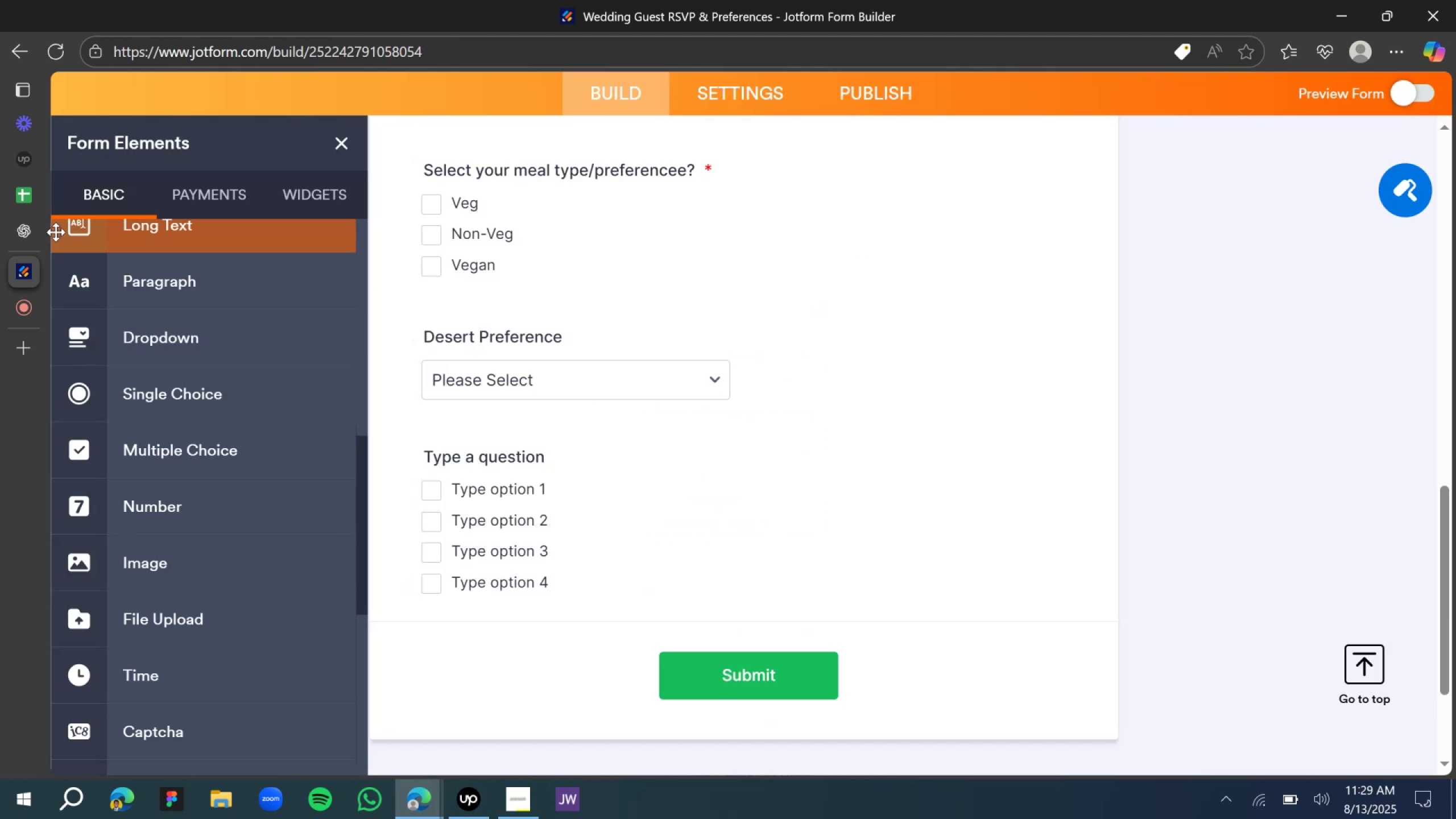 
left_click([34, 235])
 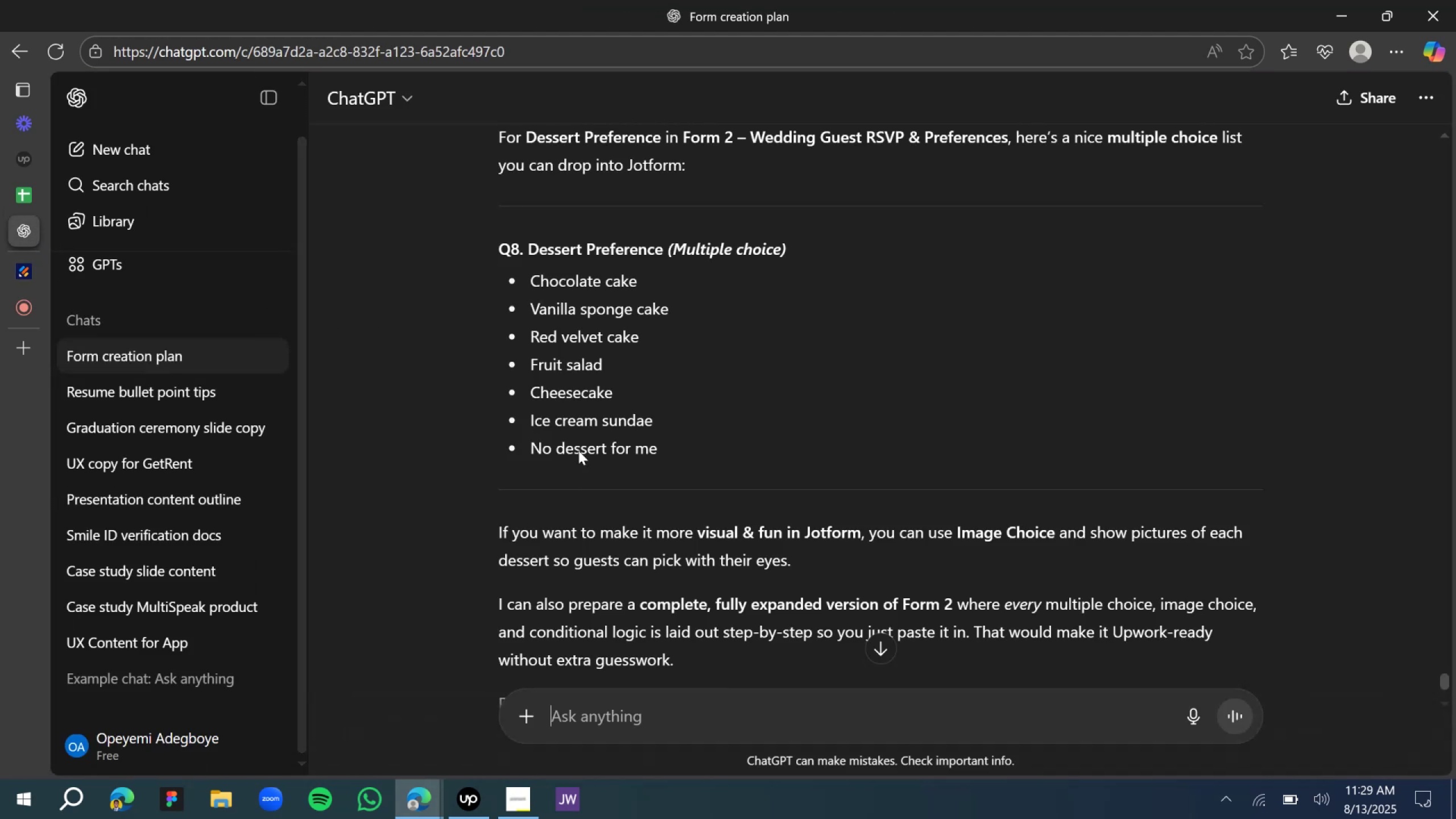 
scroll: coordinate [669, 394], scroll_direction: up, amount: 43.0
 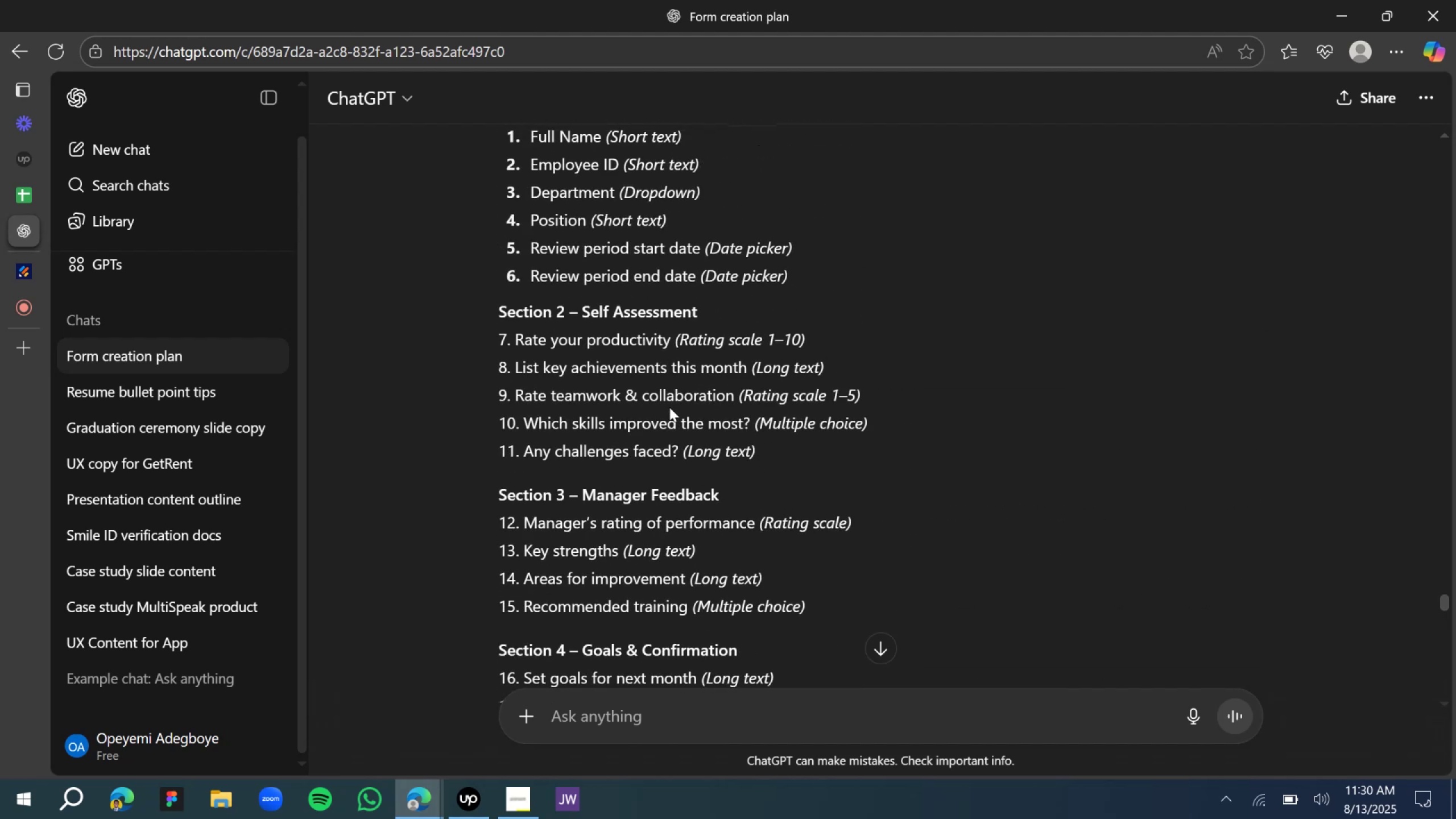 
scroll: coordinate [669, 437], scroll_direction: up, amount: 14.0
 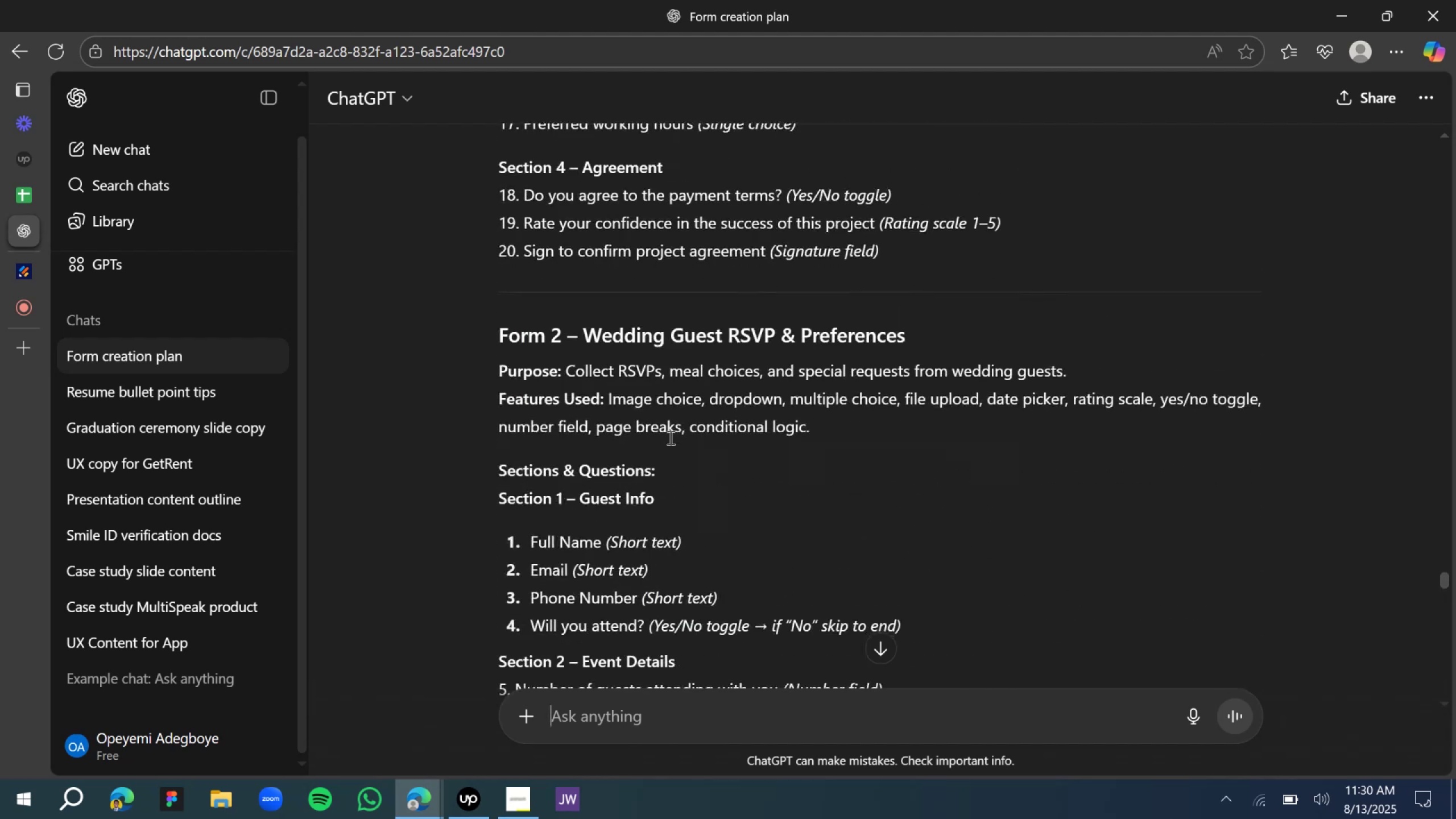 
scroll: coordinate [668, 437], scroll_direction: down, amount: 4.0
 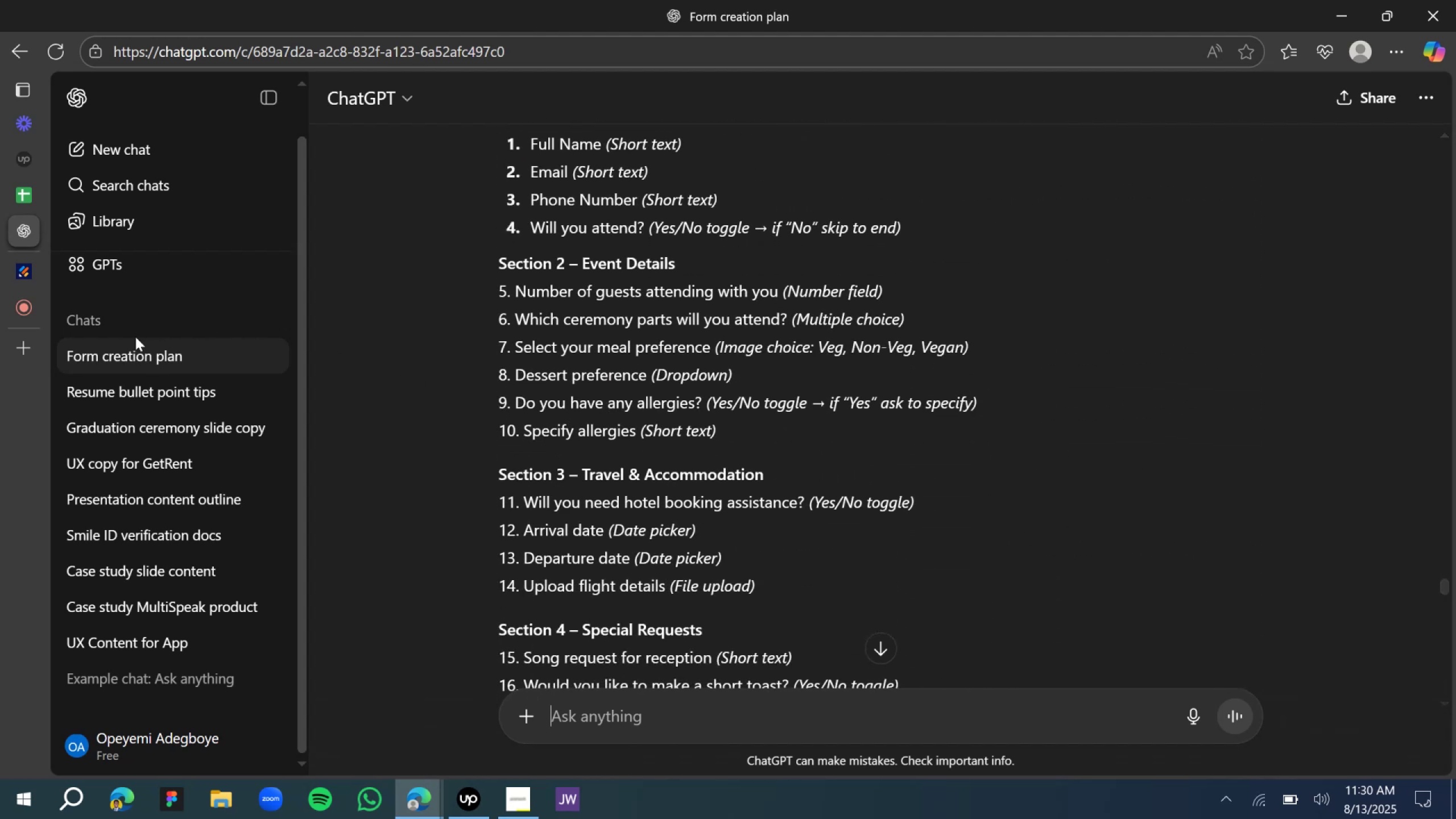 
wait(6.37)
 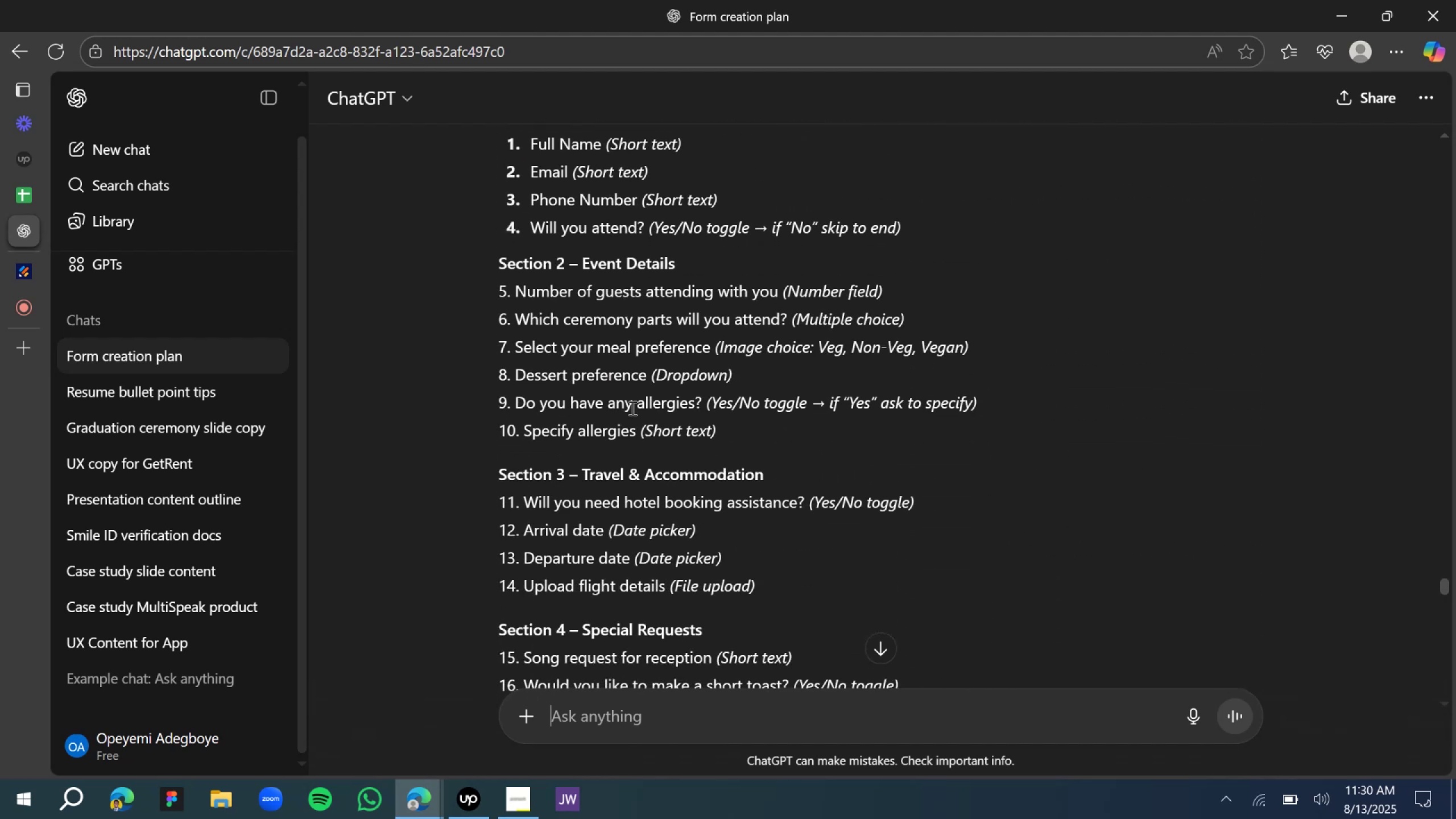 
left_click([20, 274])
 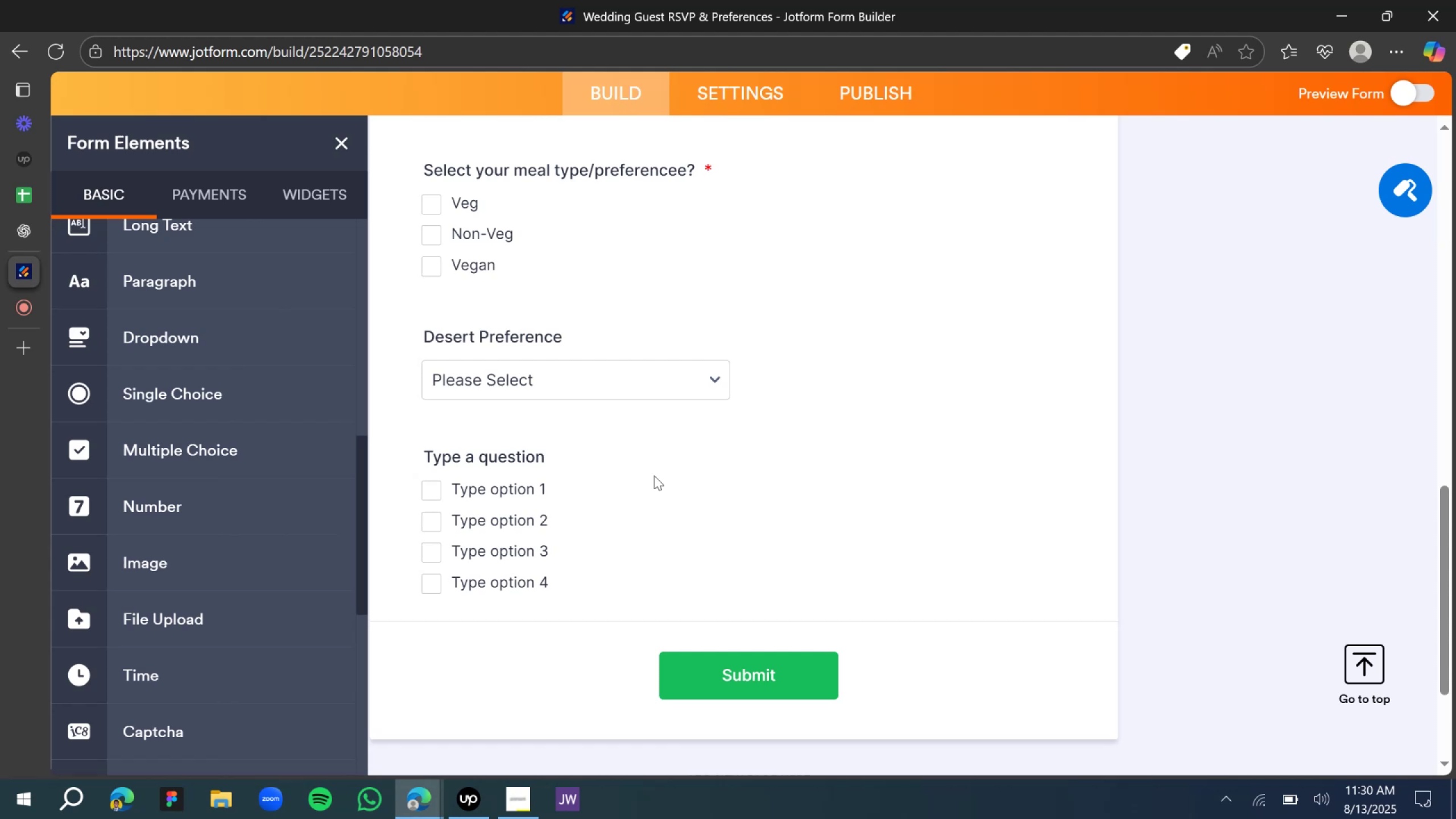 
left_click([667, 464])
 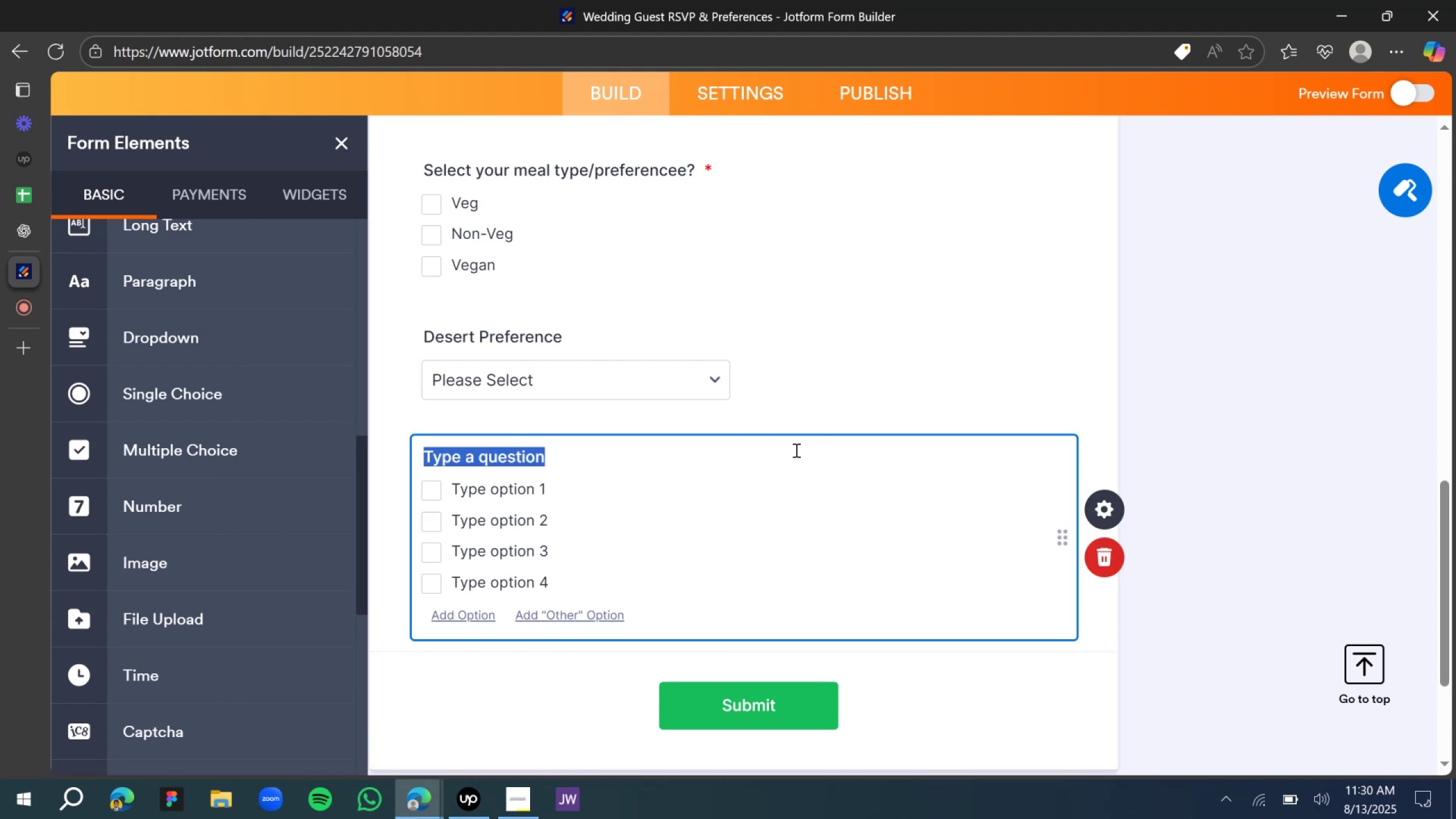 
type(Do you have allergies)
 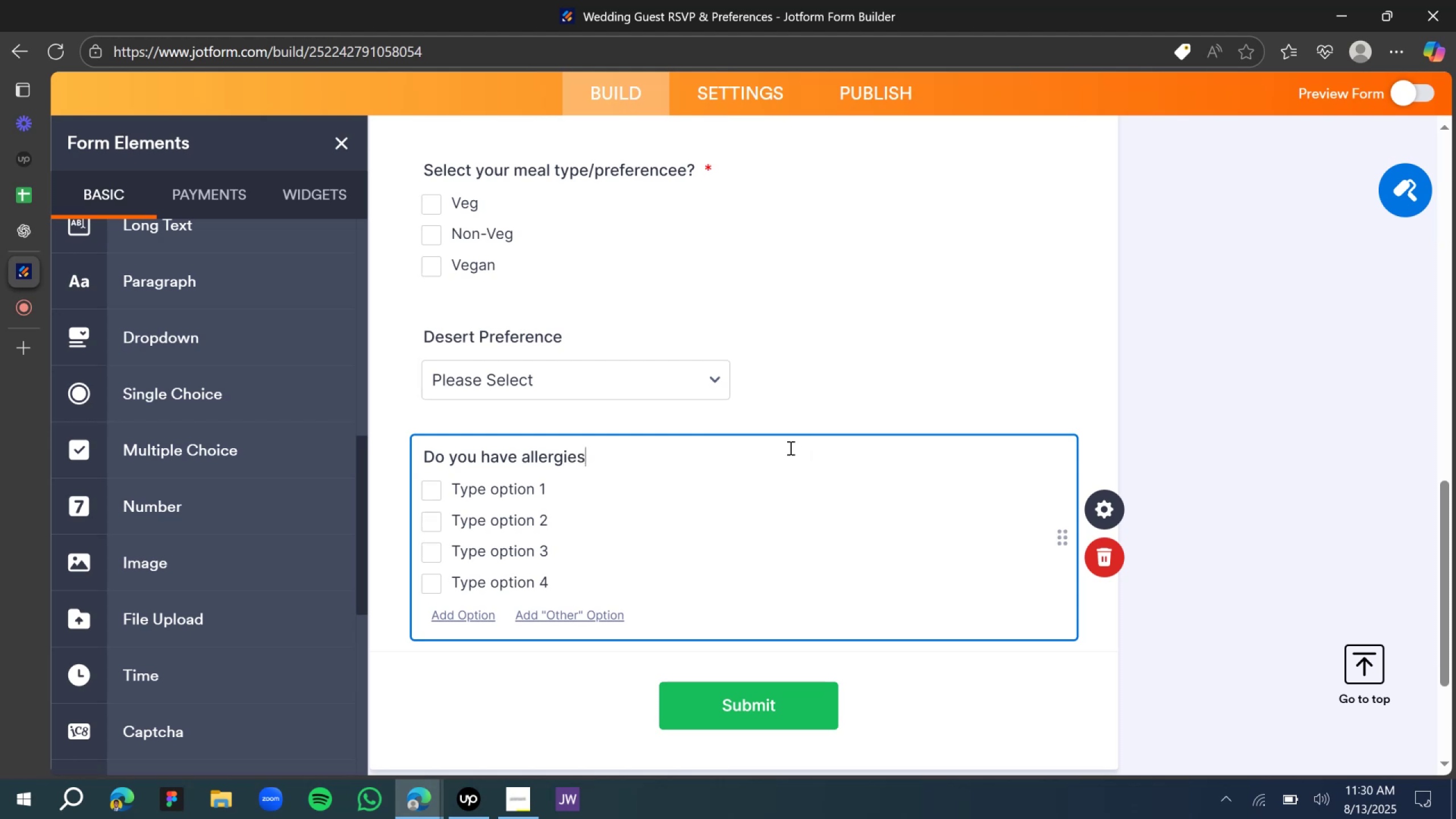 
key(Shift+Slash)
 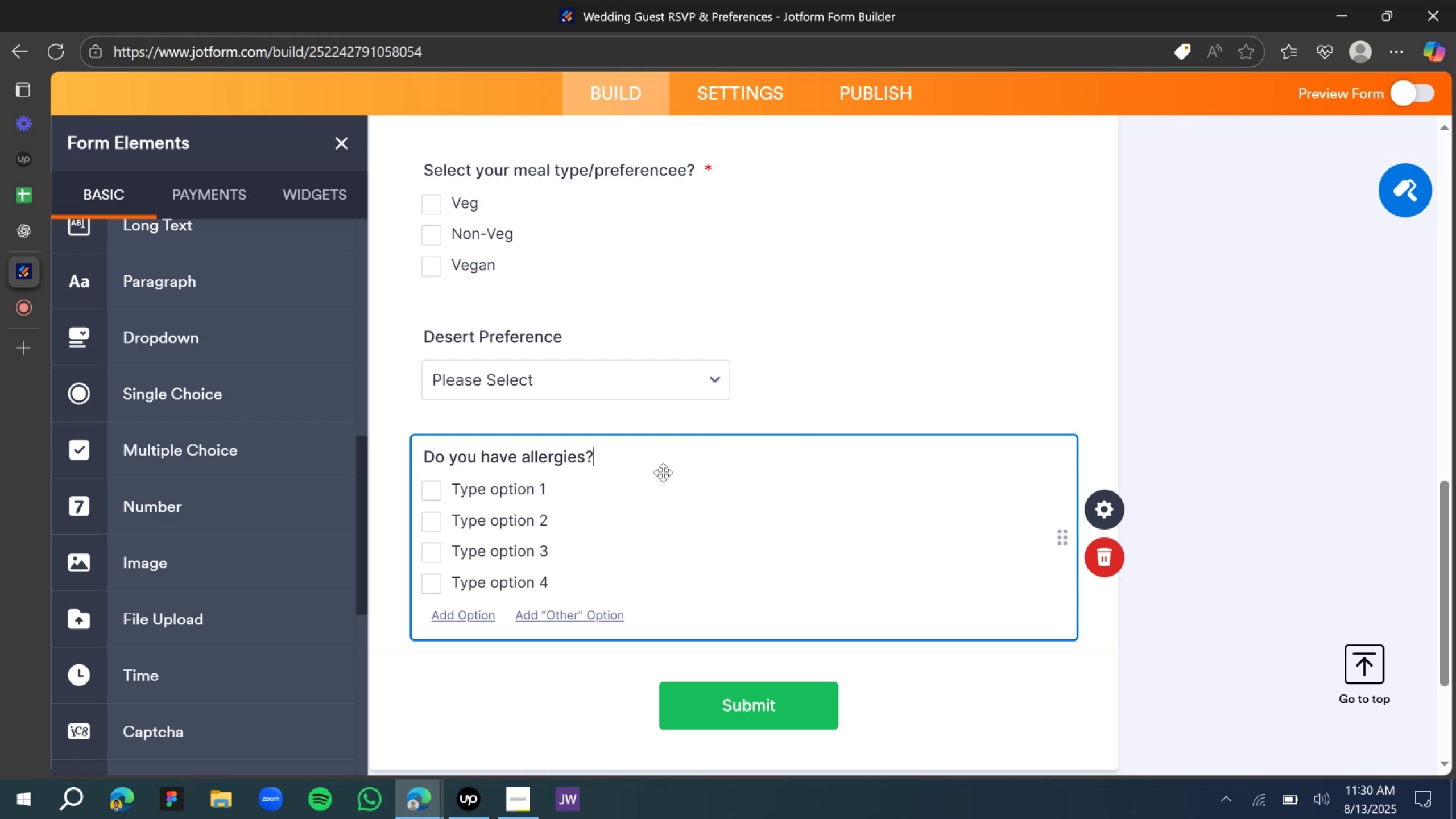 
double_click([547, 489])
 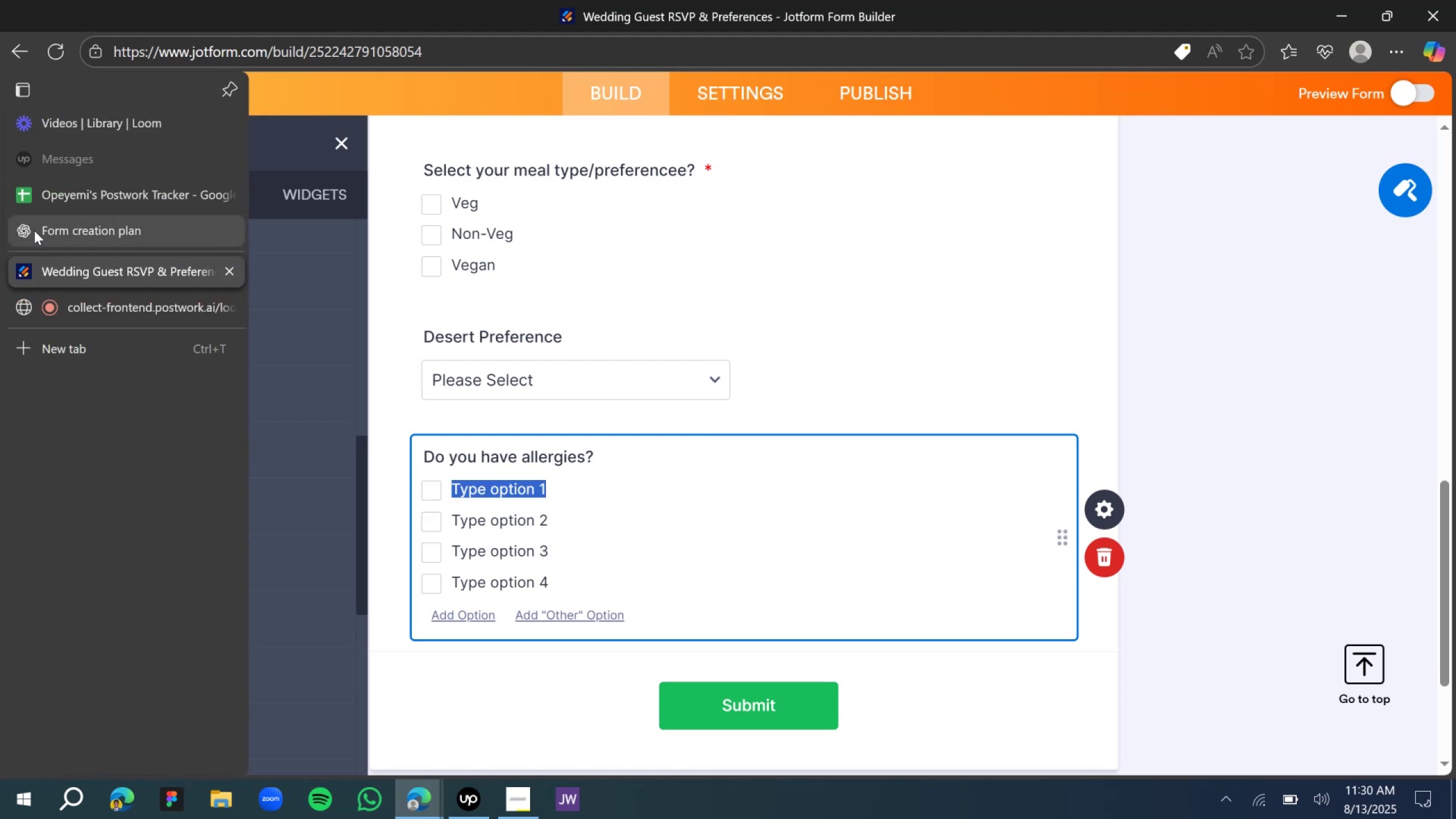 
type(Yes)
 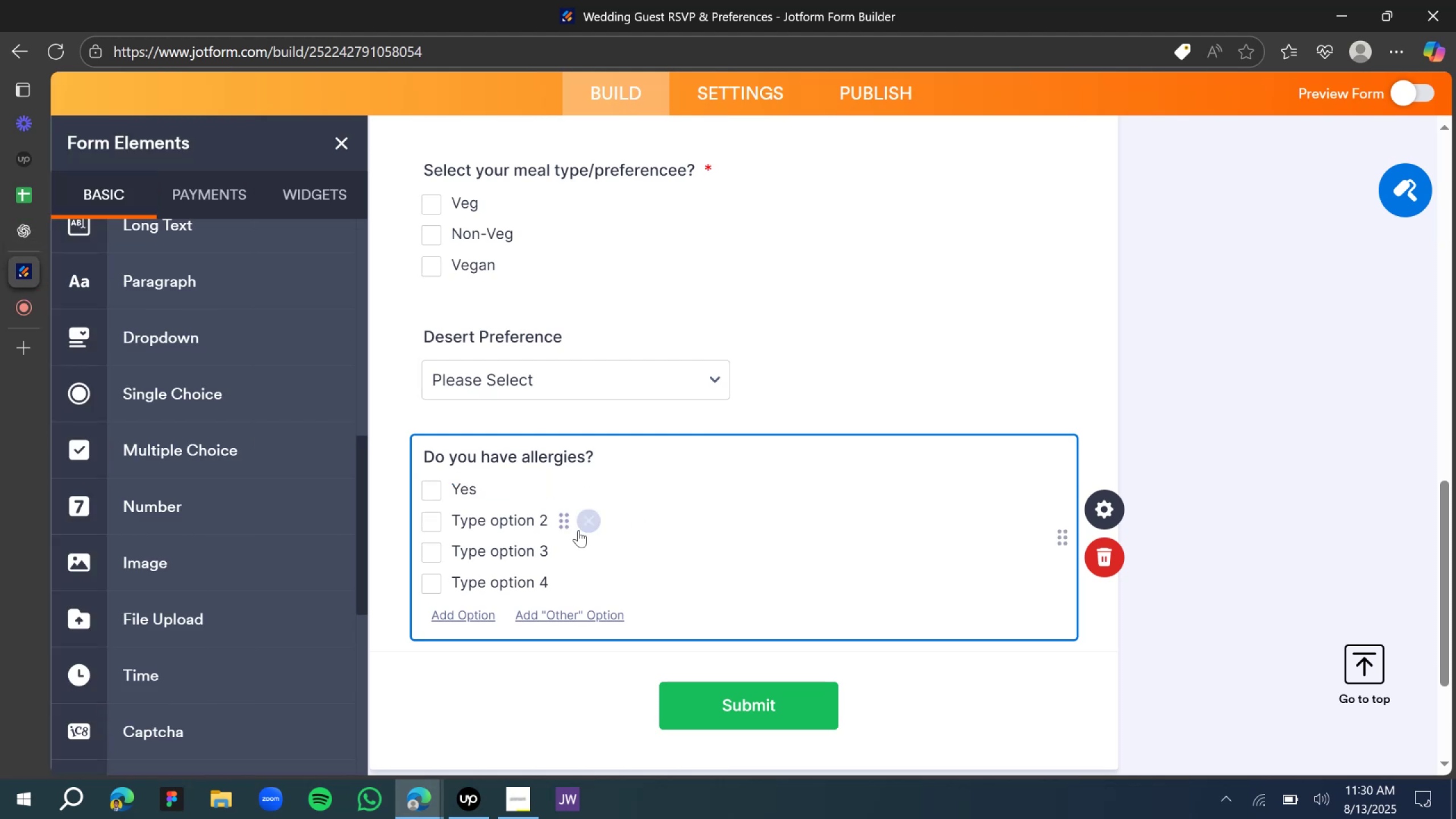 
double_click([545, 522])
 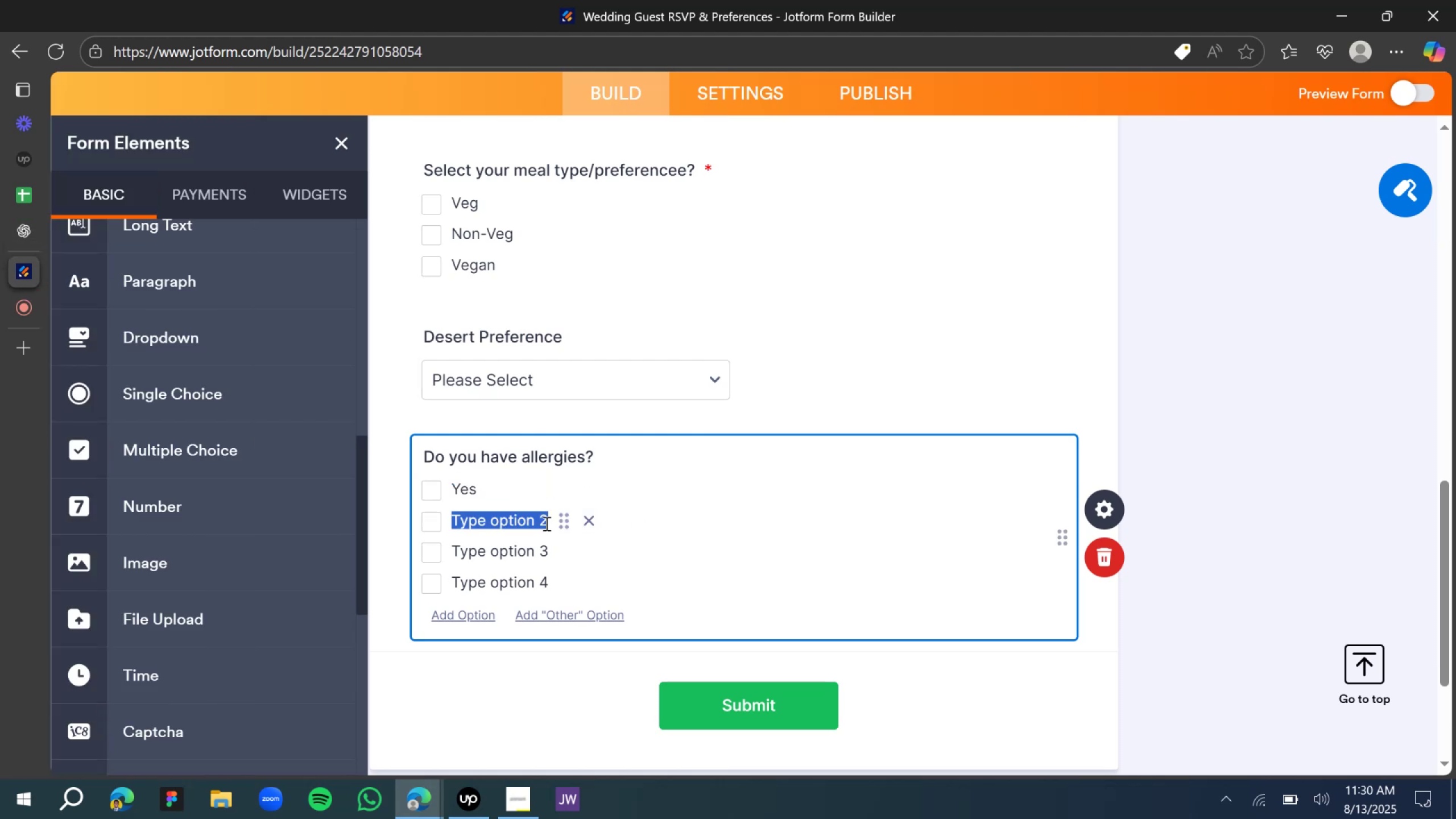 
key(Shift+ShiftLeft)
 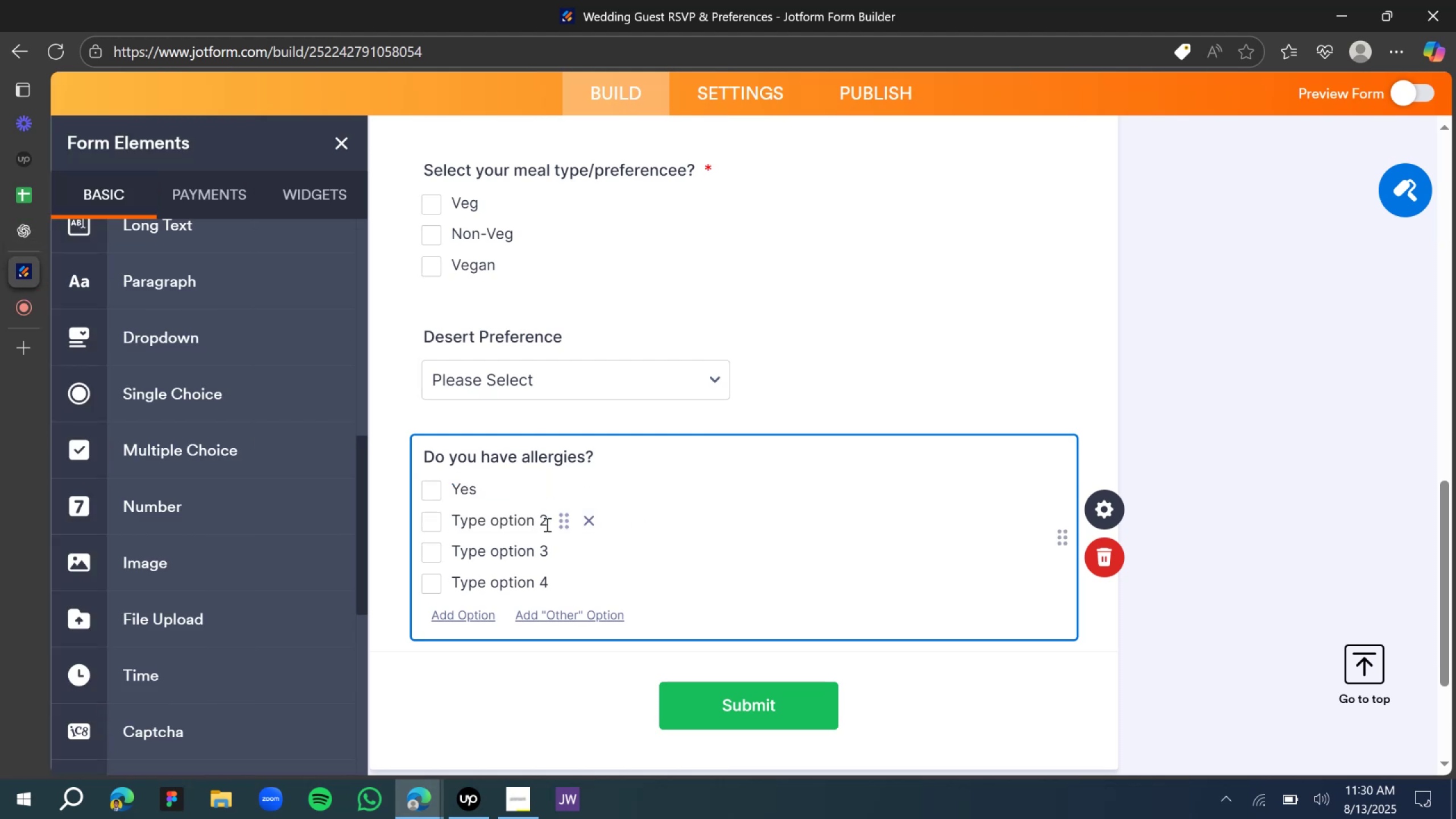 
key(Control+ControlLeft)
 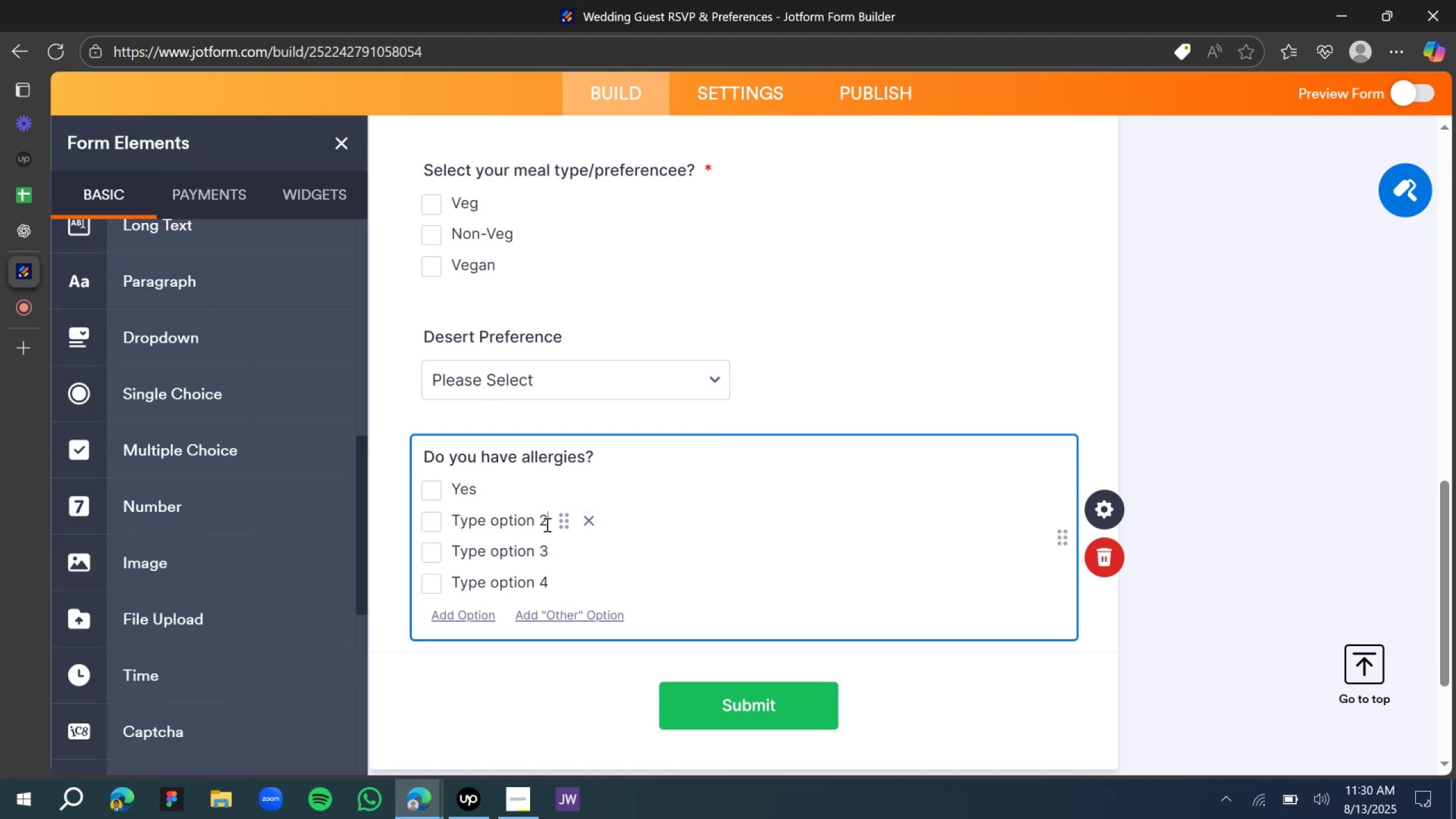 
key(Control+A)
 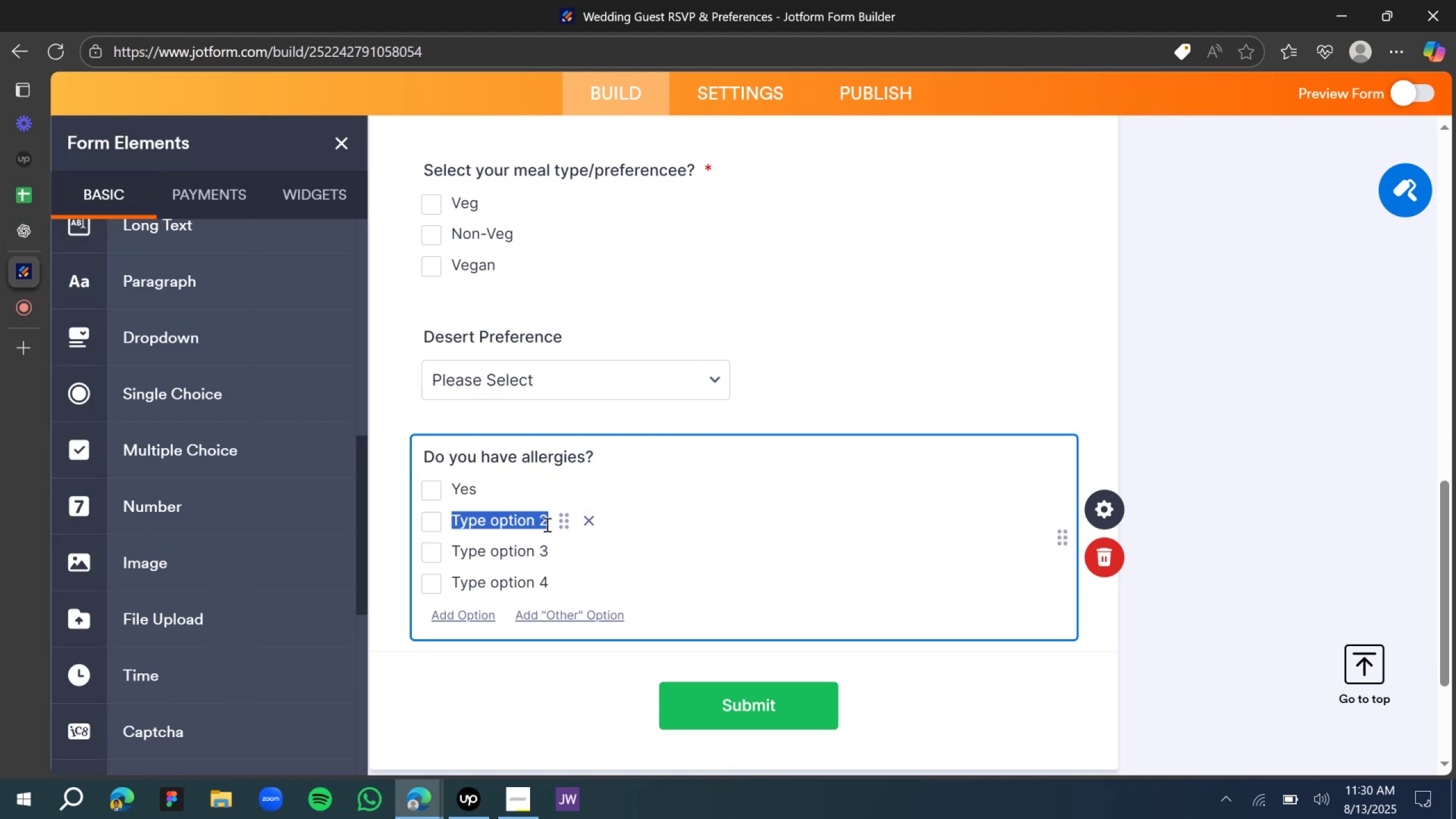 
type(No)
 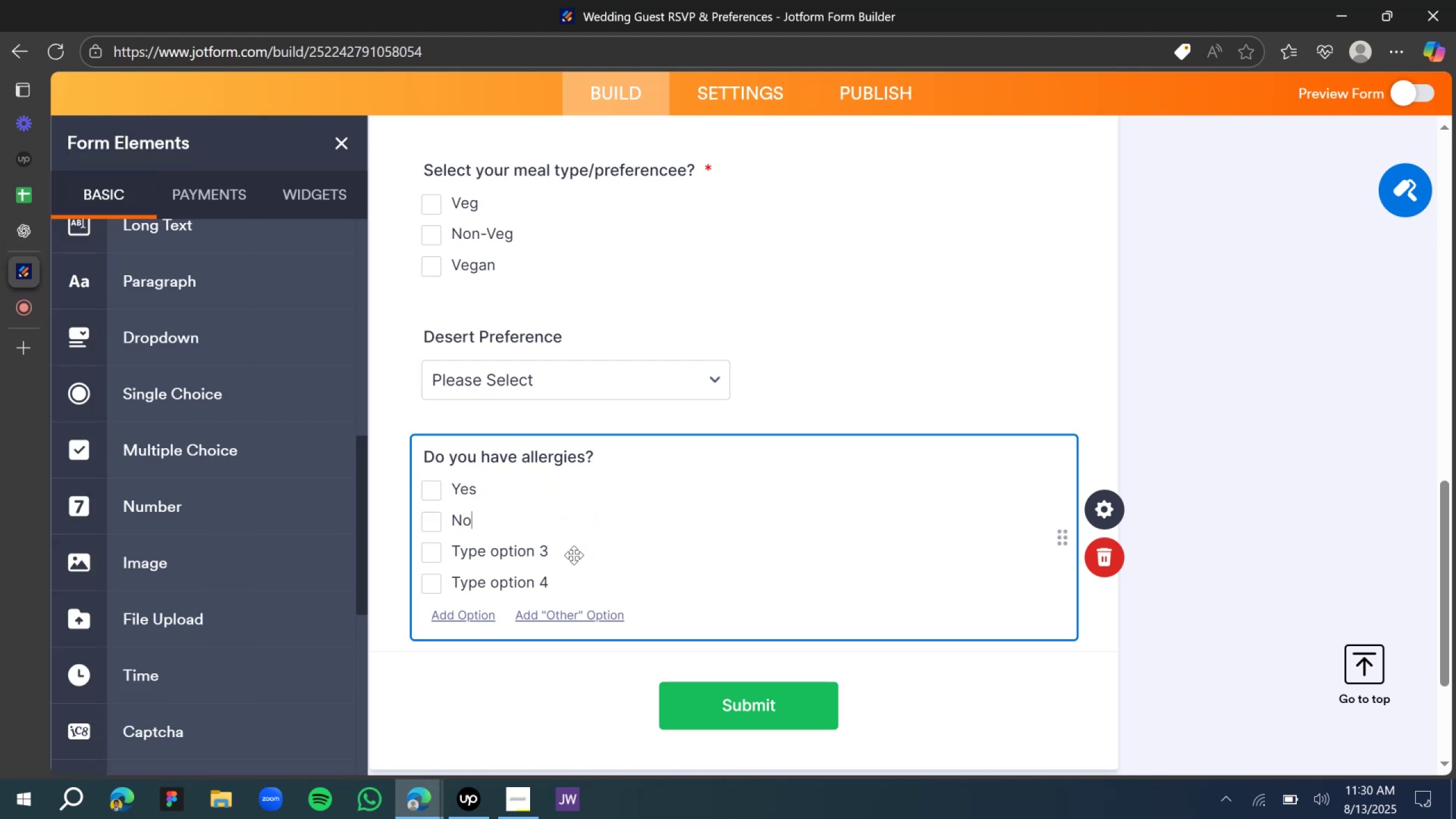 
left_click([587, 552])
 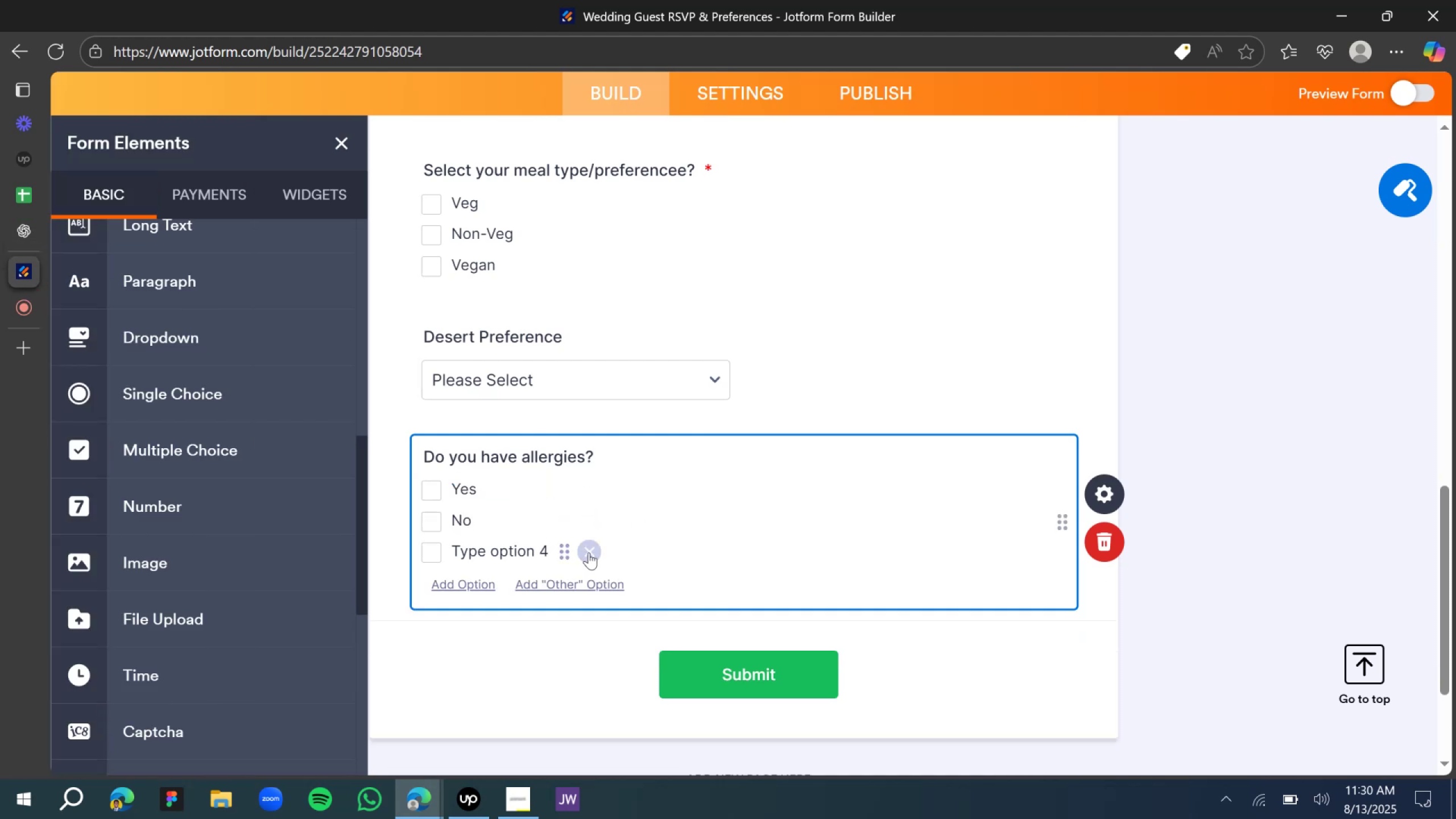 
left_click([589, 552])
 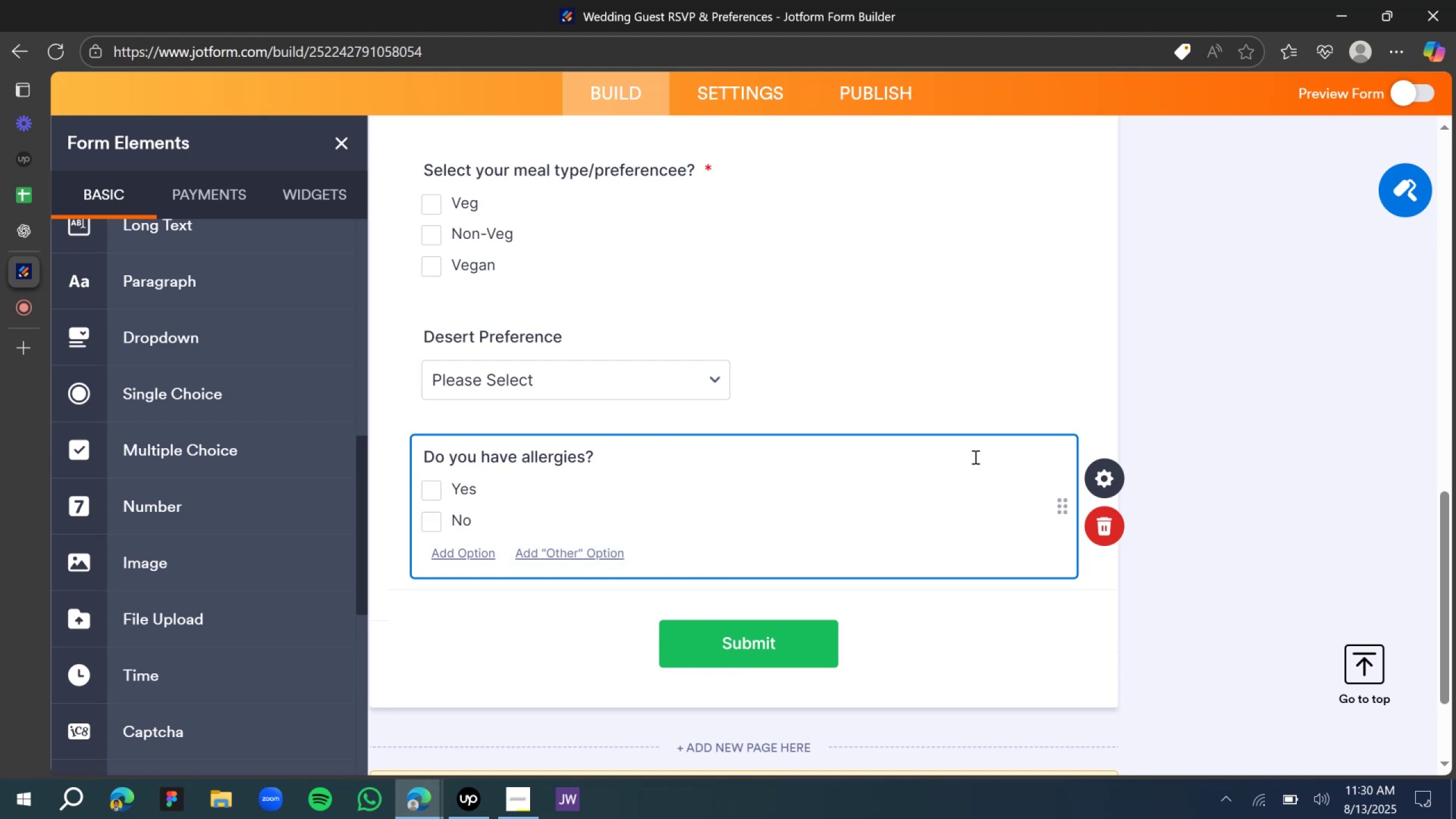 
scroll: coordinate [759, 361], scroll_direction: up, amount: 7.0
 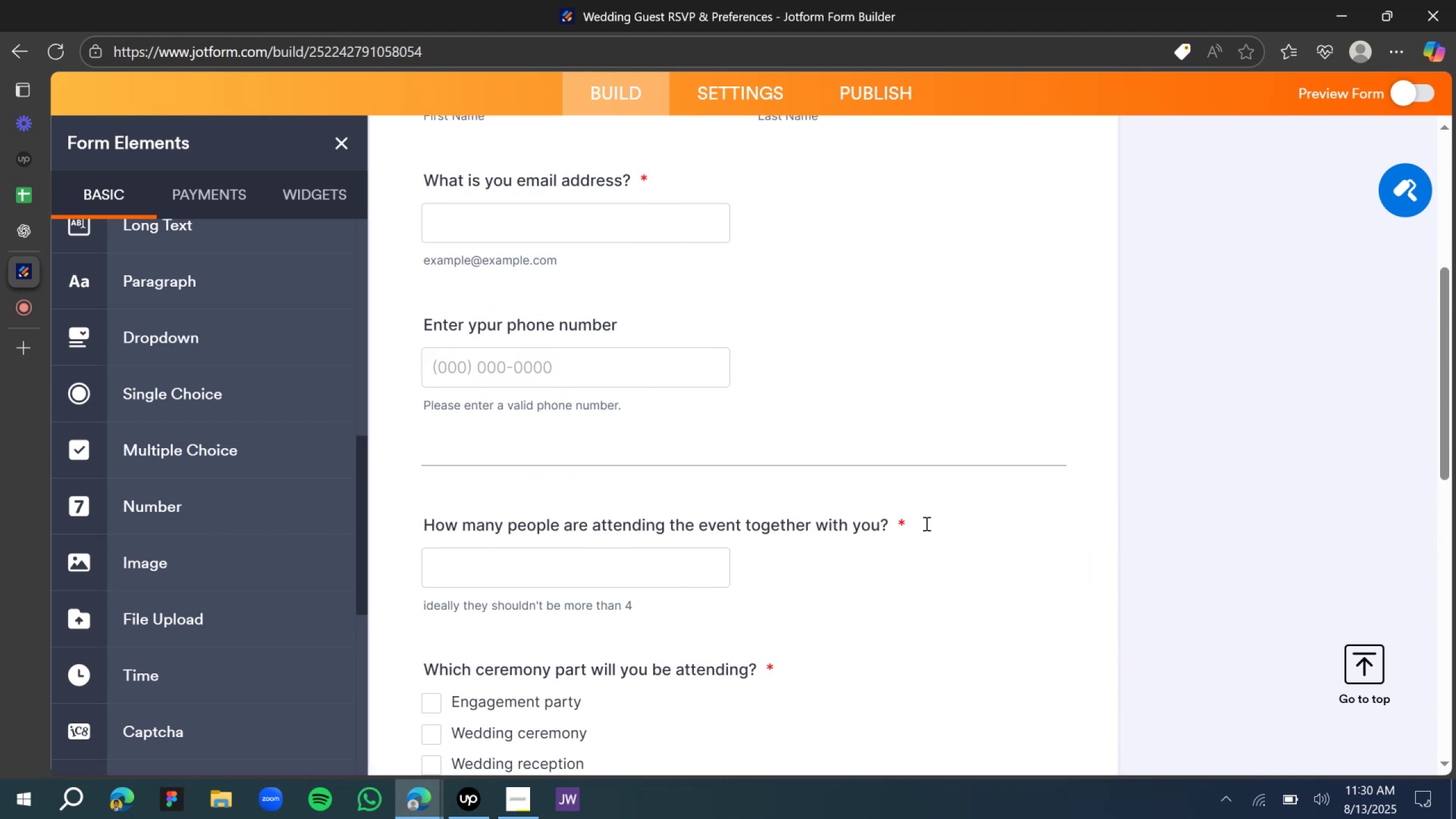 
left_click([927, 524])
 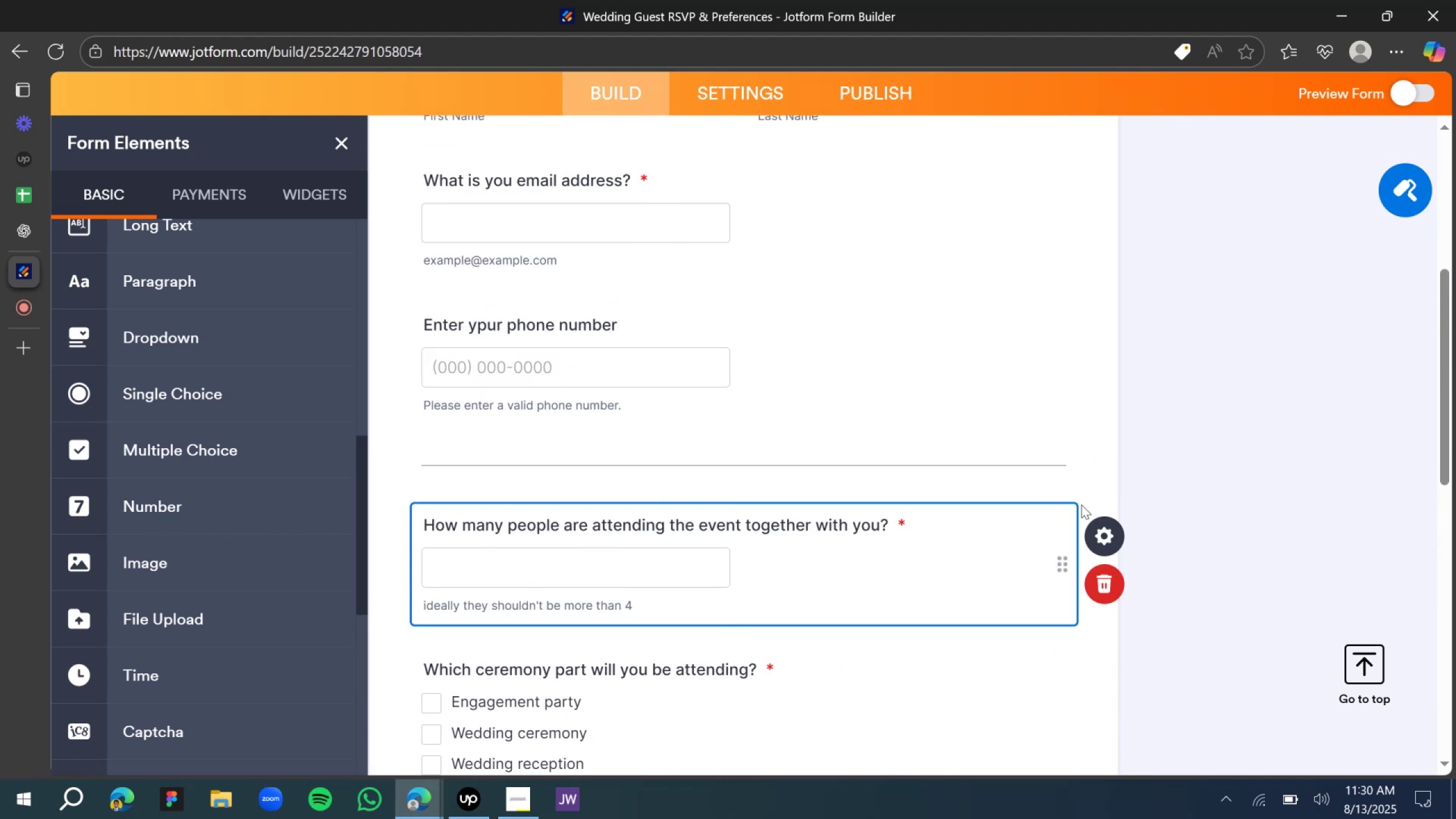 
left_click([1108, 540])
 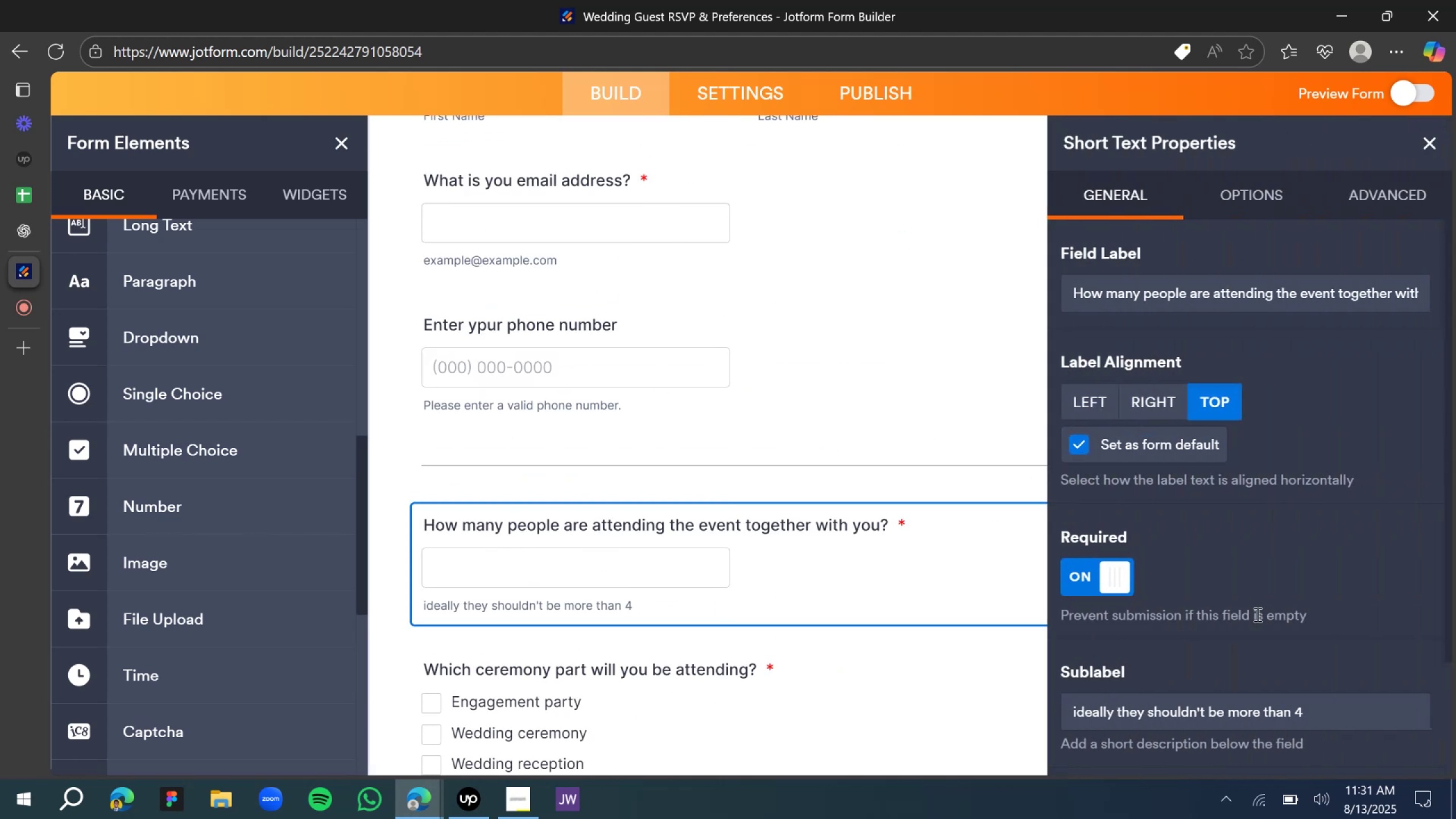 
scroll: coordinate [1181, 721], scroll_direction: down, amount: 4.0
 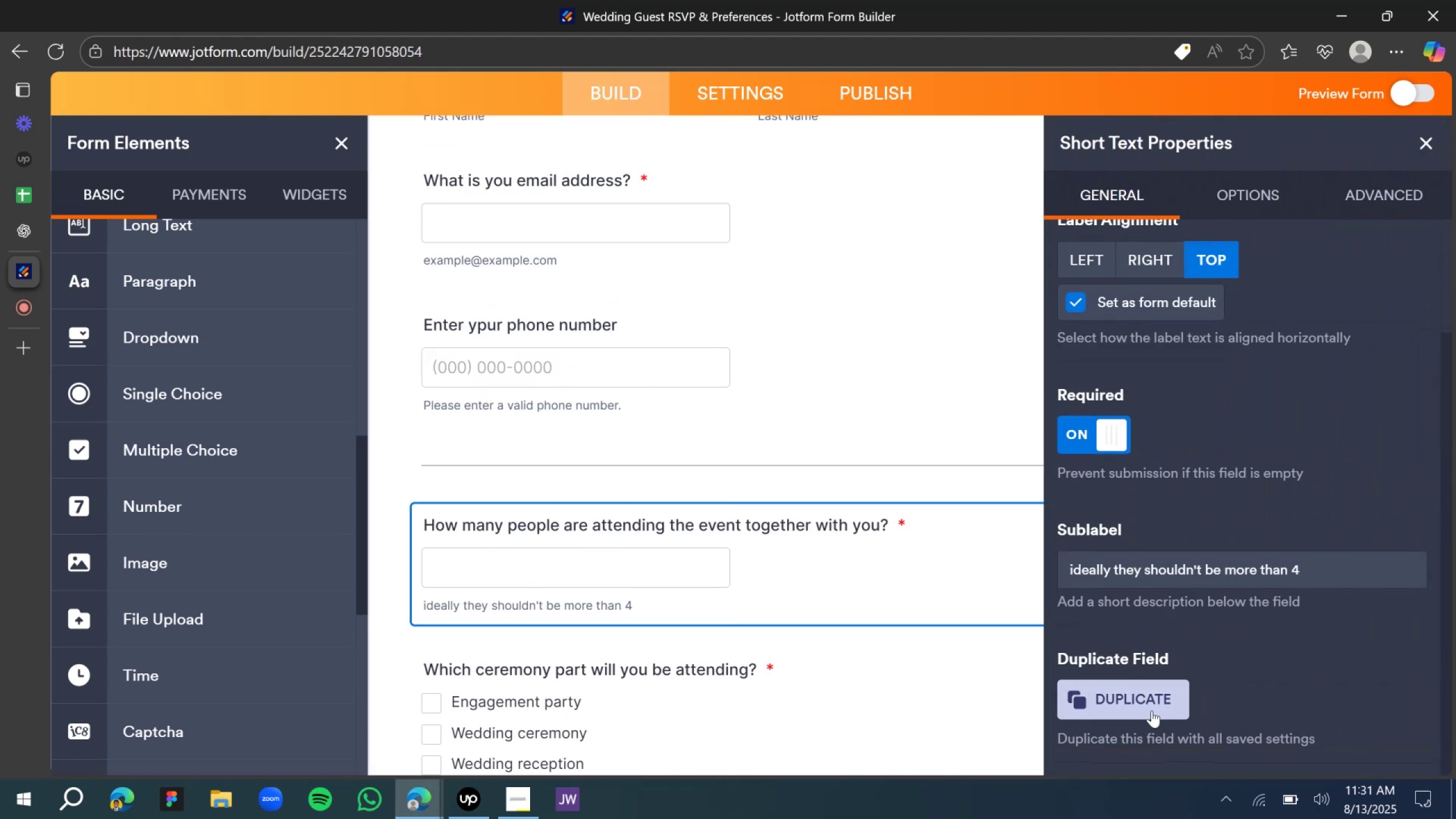 
left_click([1144, 705])
 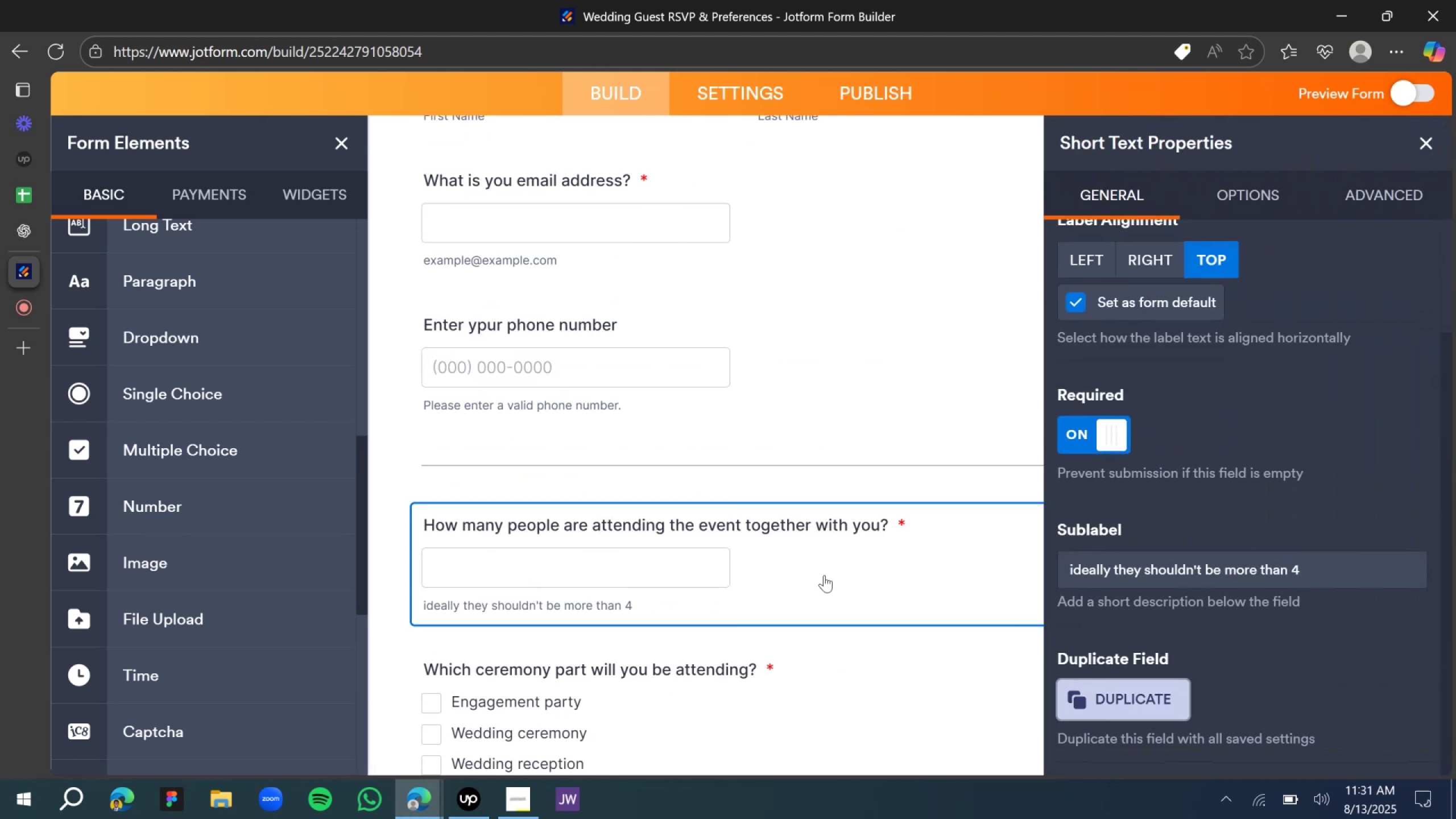 
scroll: coordinate [942, 334], scroll_direction: down, amount: 3.0
 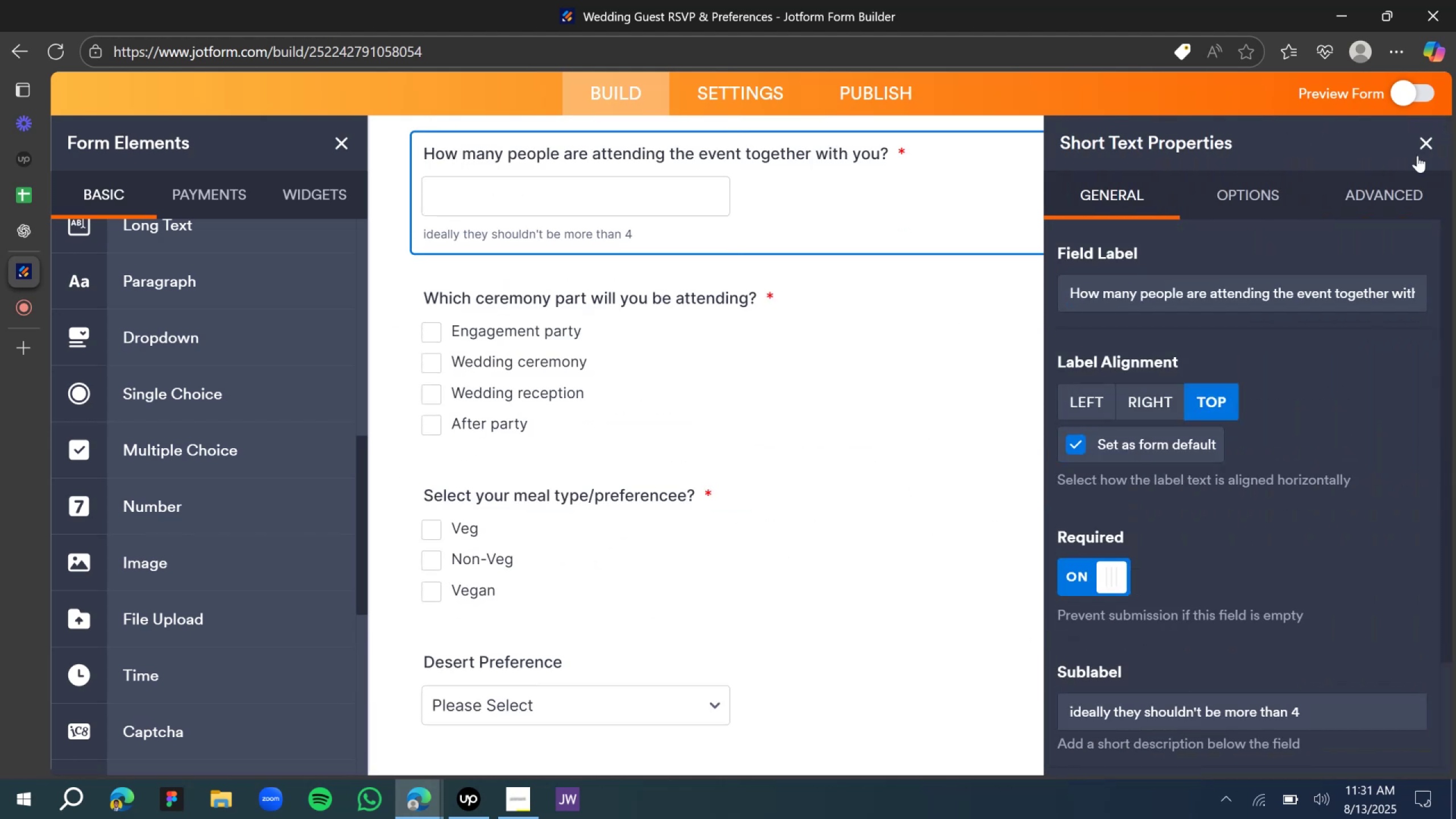 
left_click([1426, 146])
 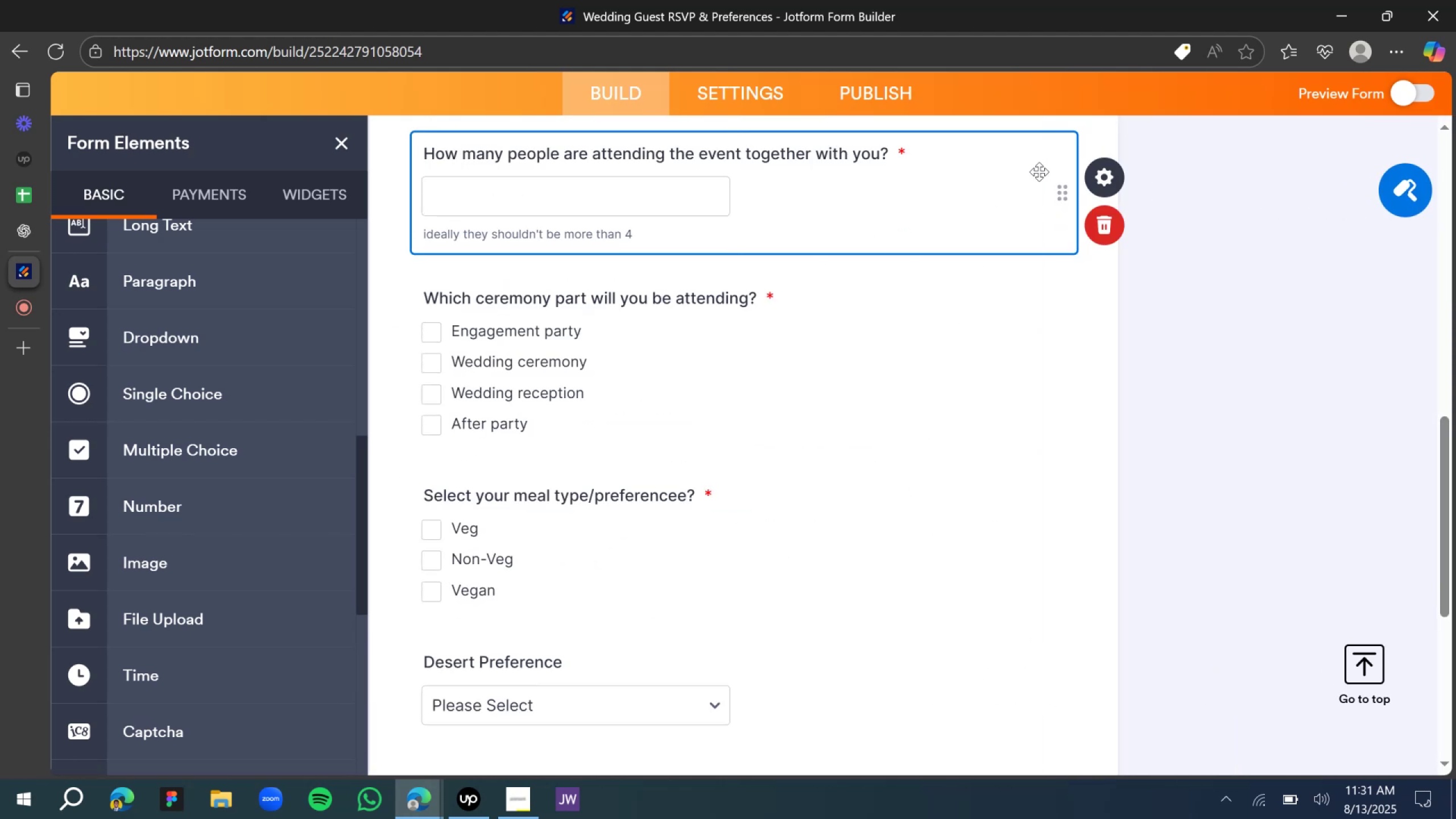 
left_click_drag(start_coordinate=[1066, 197], to_coordinate=[1057, 610])
 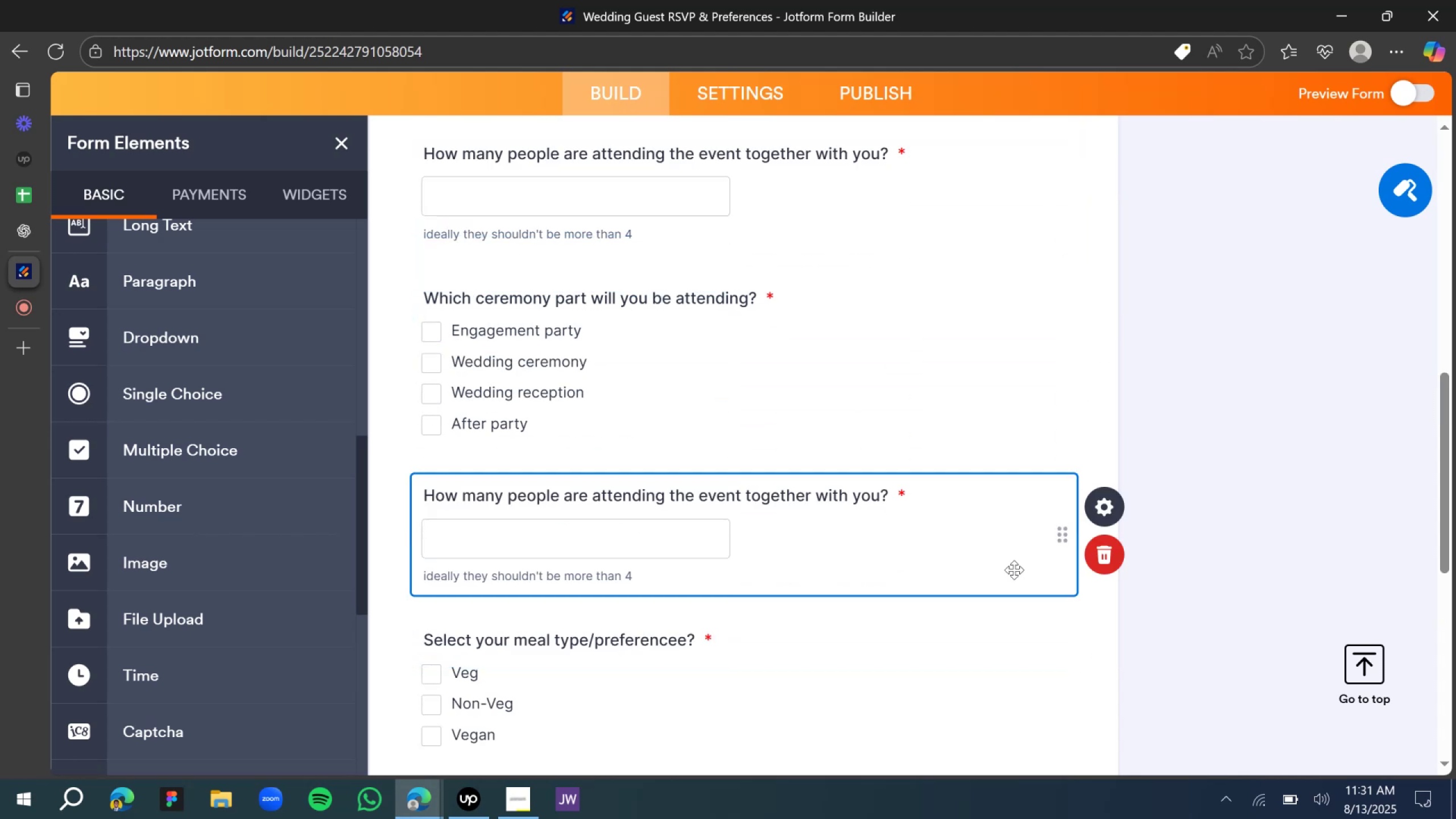 
scroll: coordinate [970, 489], scroll_direction: down, amount: 3.0
 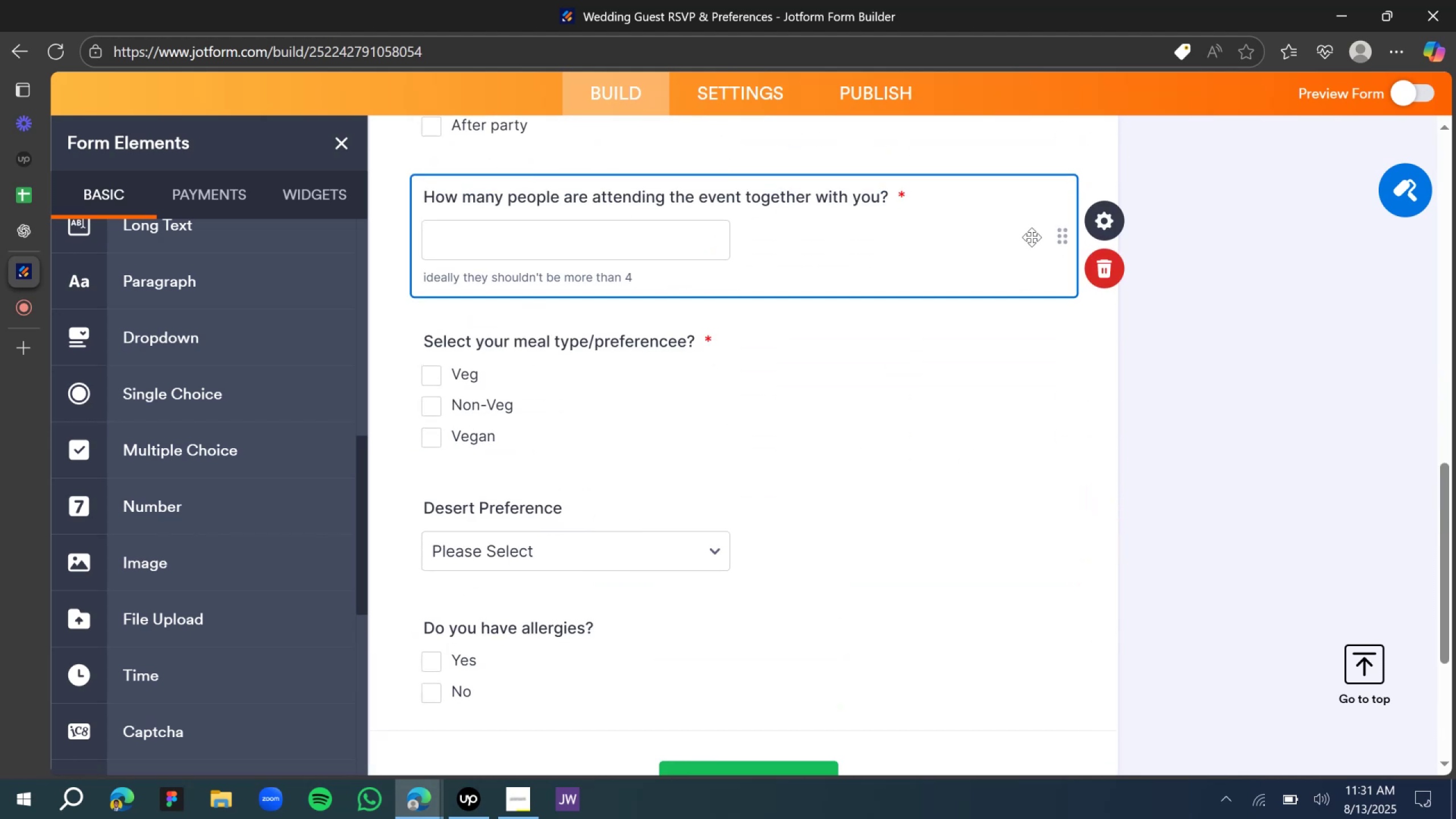 
left_click_drag(start_coordinate=[1060, 237], to_coordinate=[1089, 642])
 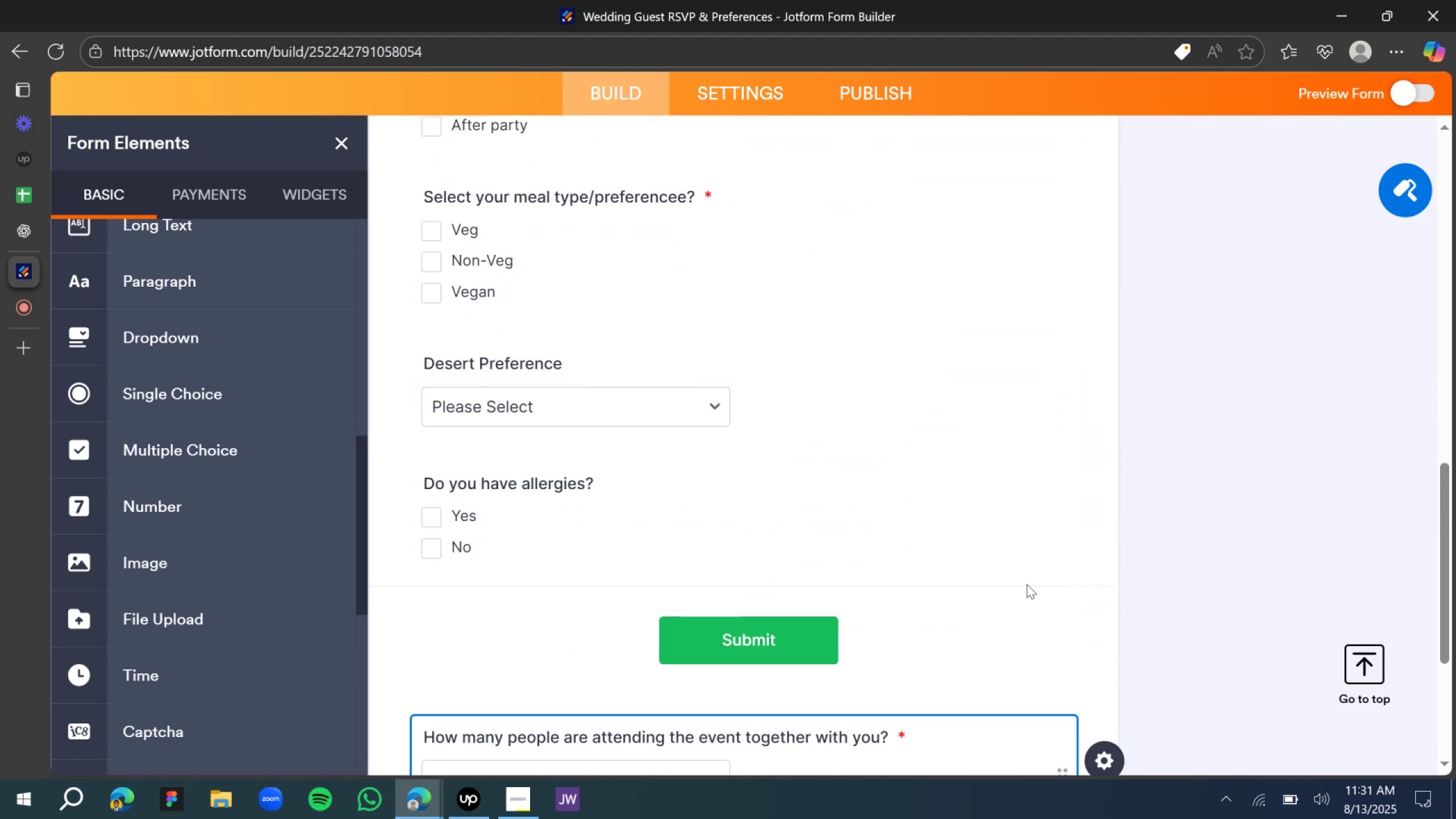 
scroll: coordinate [981, 507], scroll_direction: down, amount: 4.0
 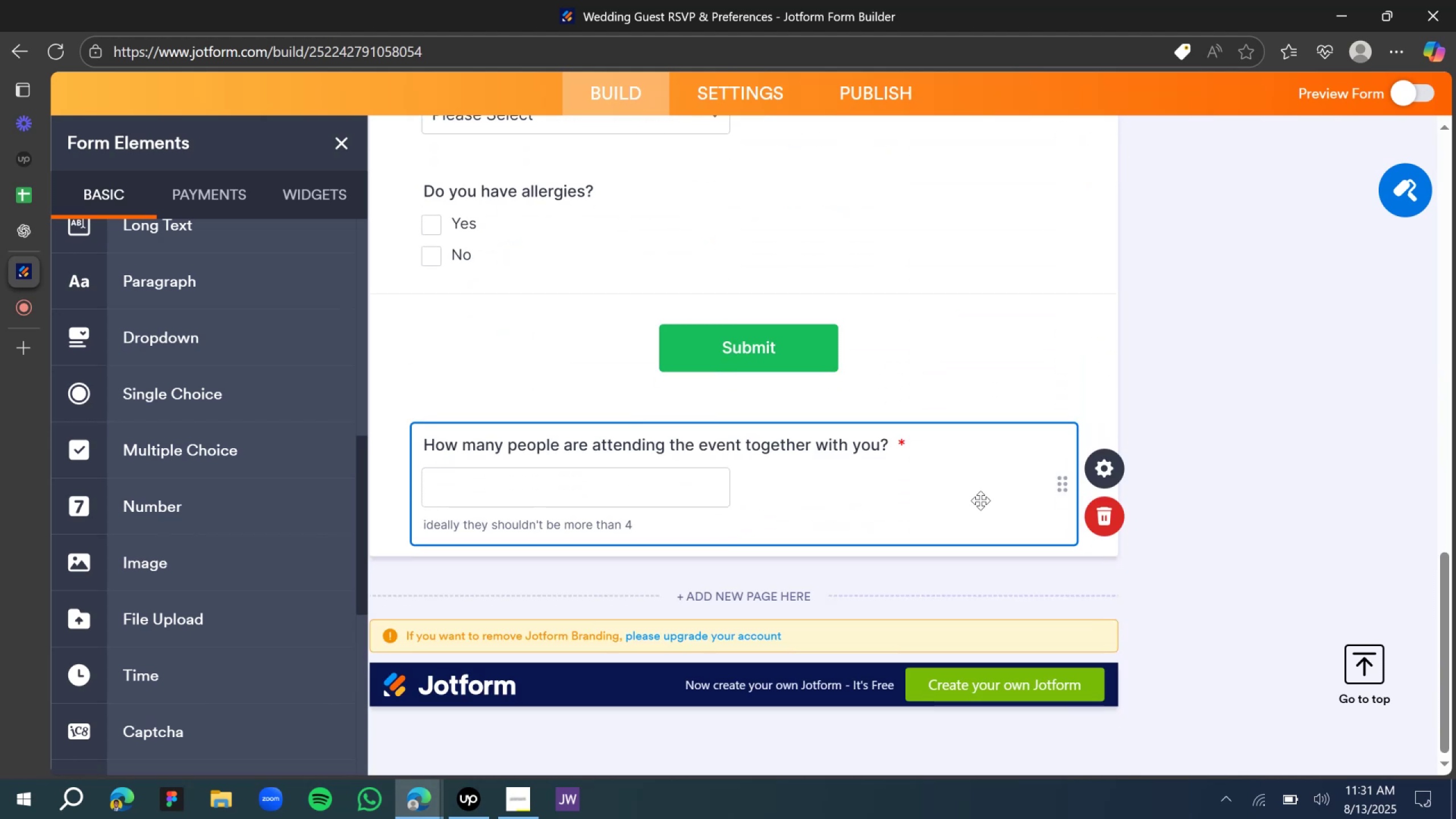 
scroll: coordinate [999, 509], scroll_direction: up, amount: 1.0
 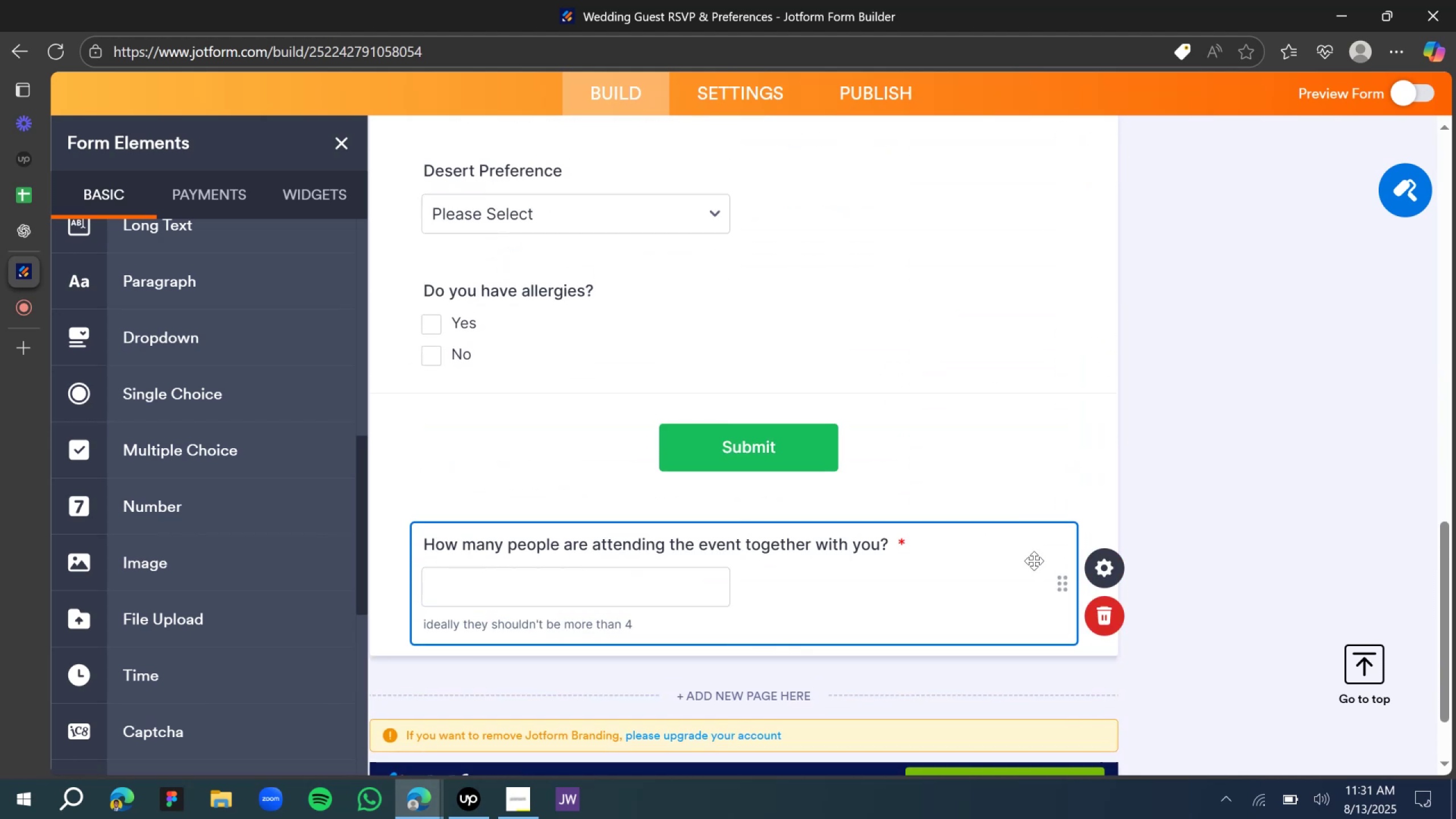 
left_click_drag(start_coordinate=[1069, 588], to_coordinate=[1036, 388])
 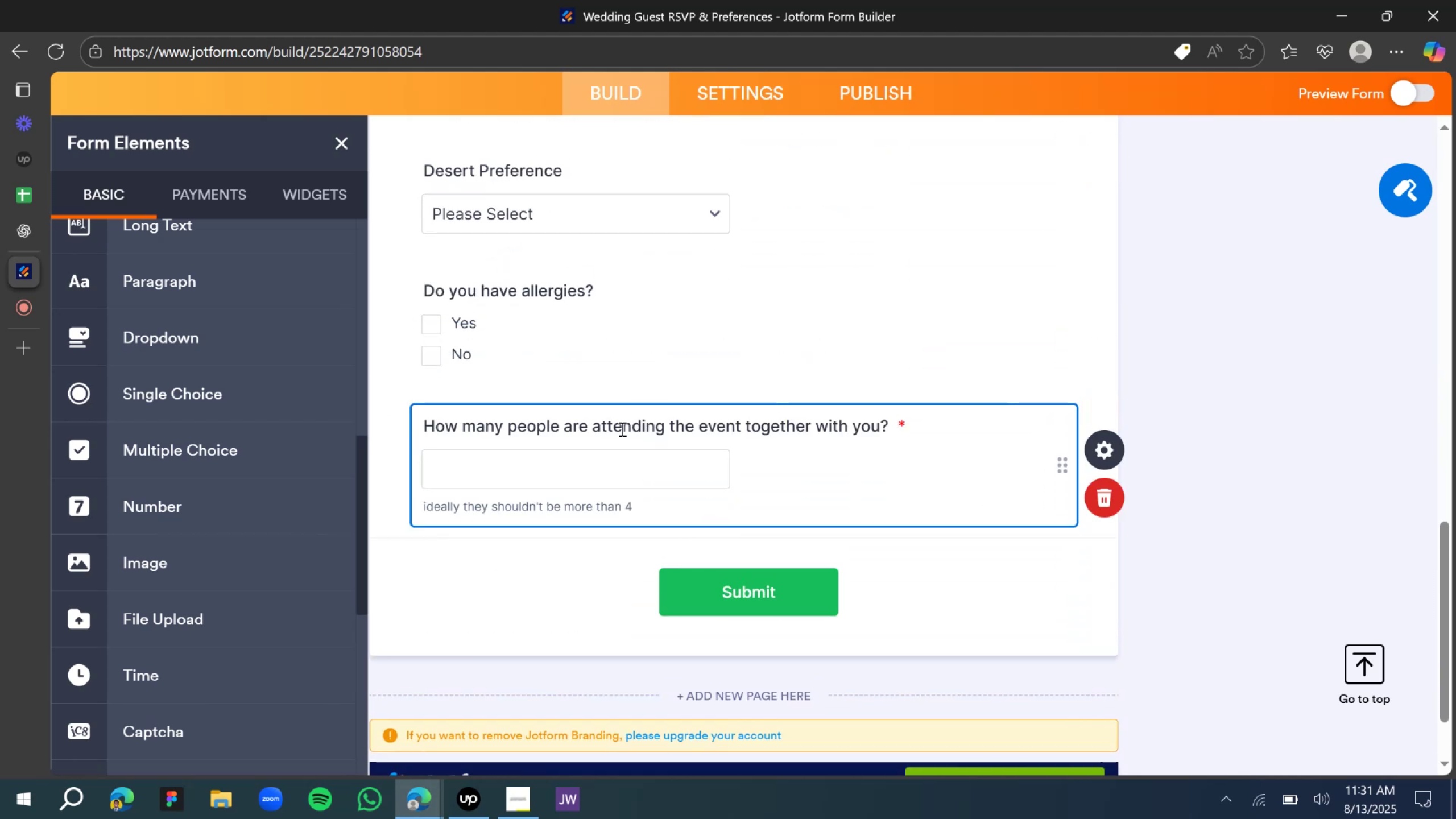 
double_click([617, 422])
 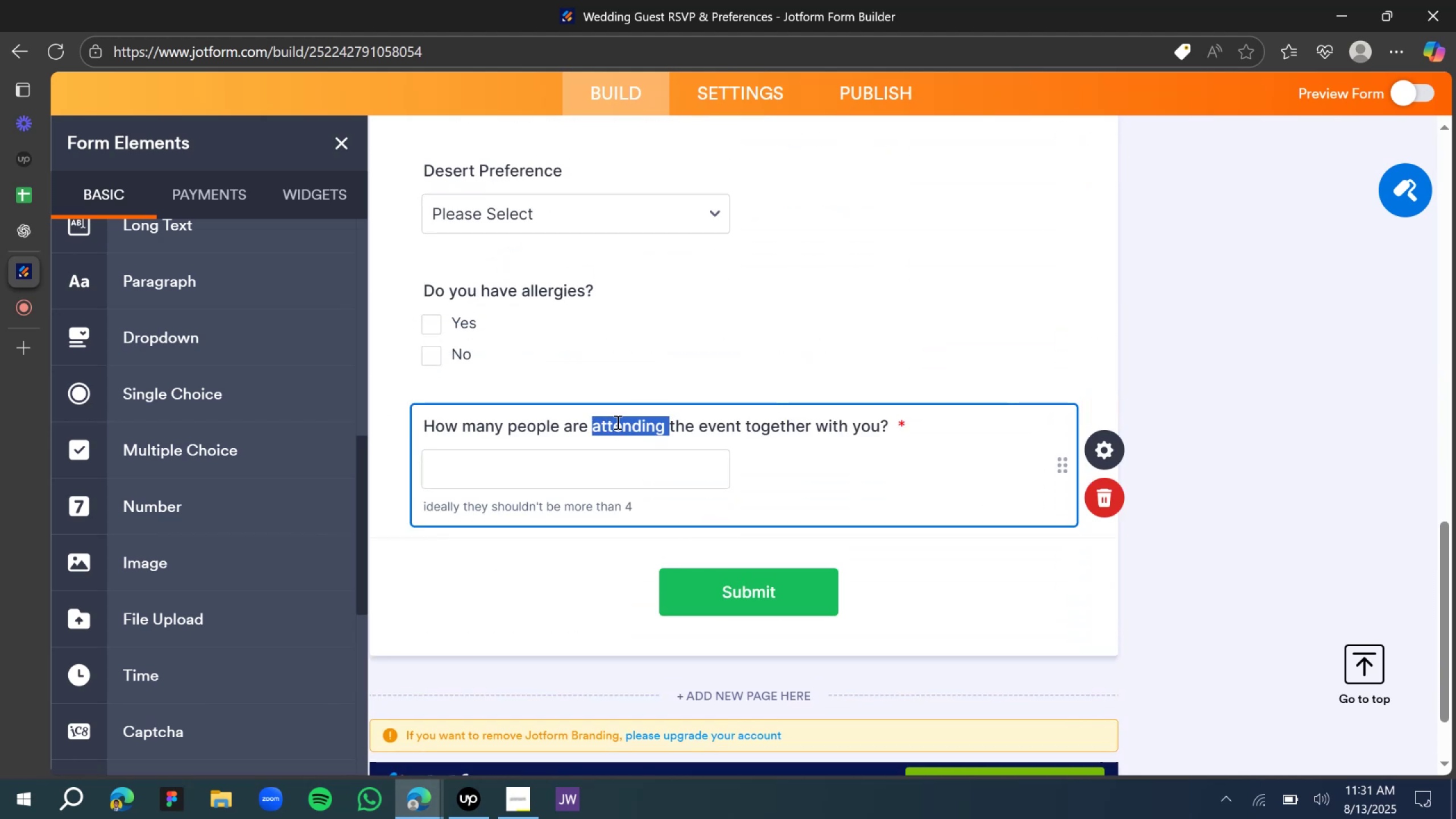 
triple_click([617, 422])
 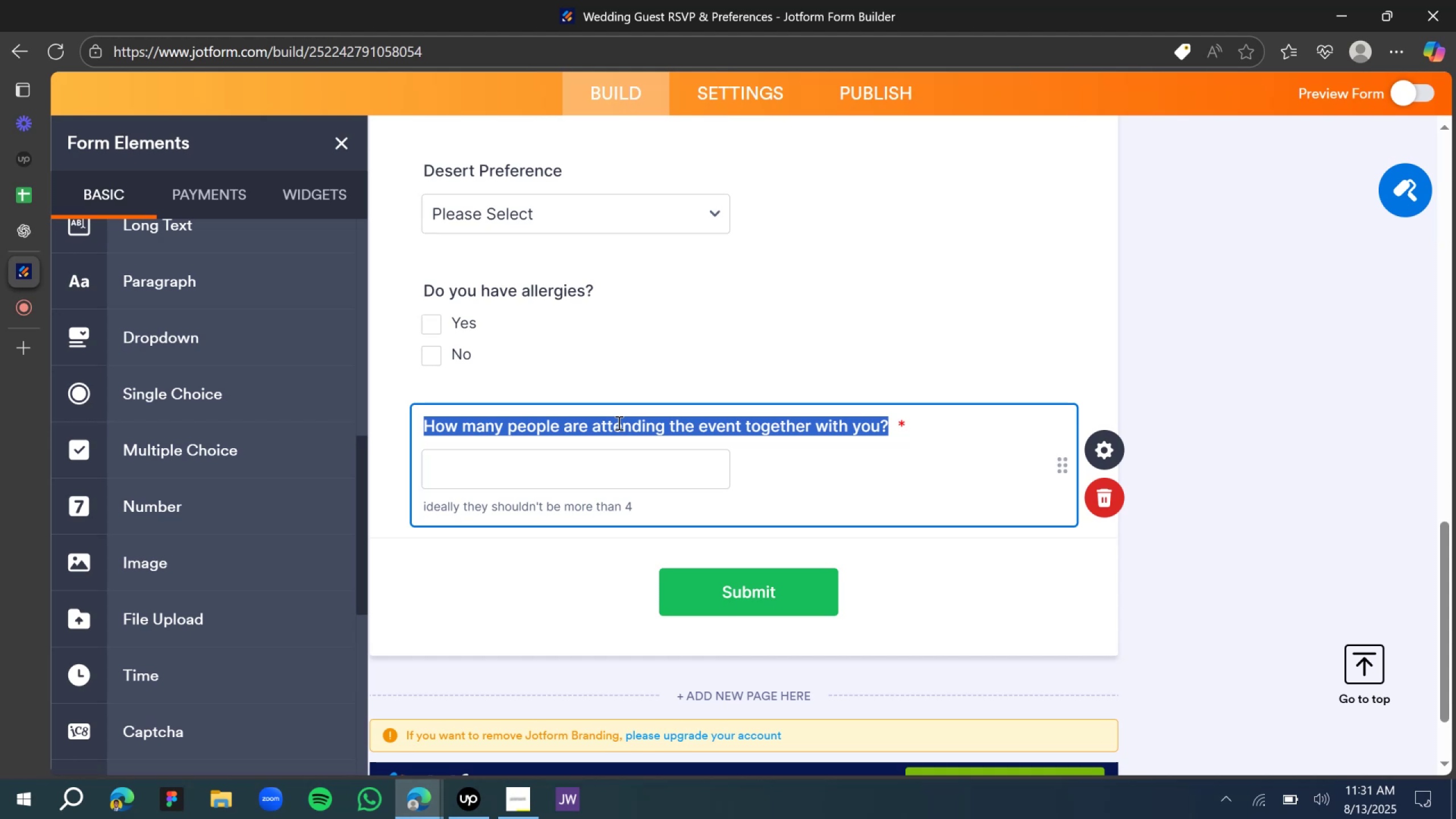 
type(What alleryg)
key(Backspace)
key(Backspace)
type(gt )
key(Backspace)
key(Backspace)
type(y do you have )
key(Backspace)
type(?)
 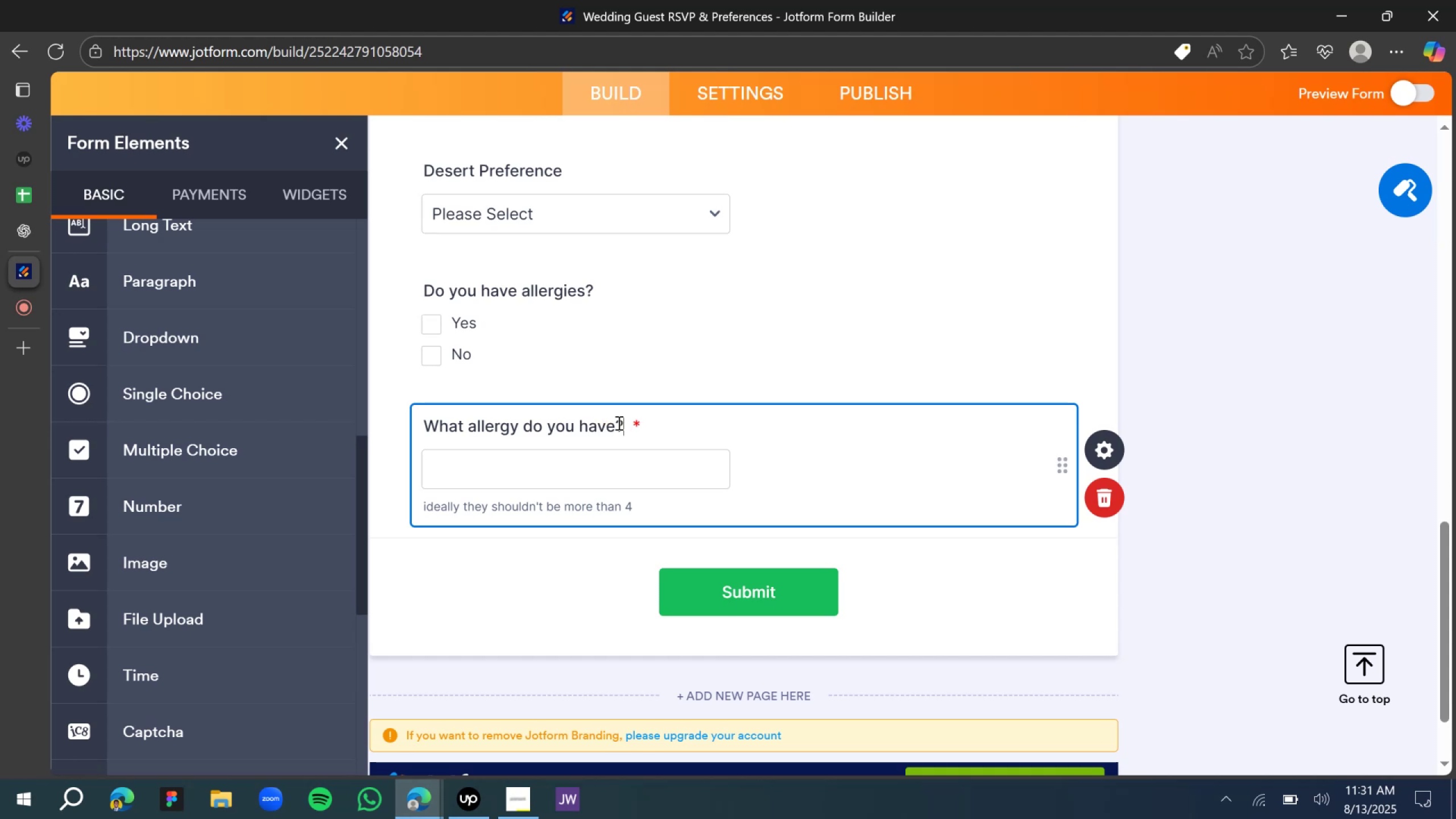 
left_click([623, 506])
 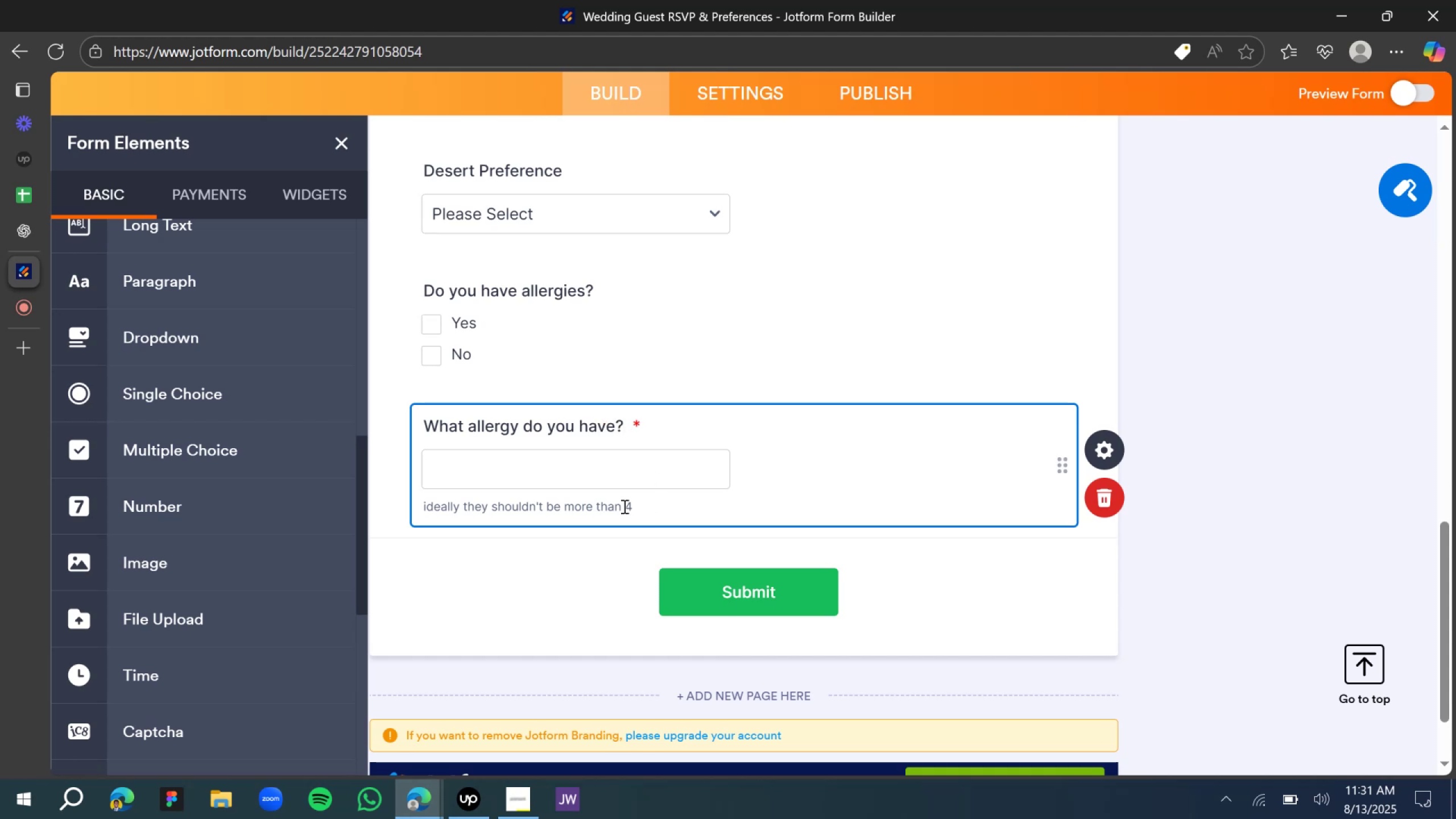 
triple_click([624, 505])
 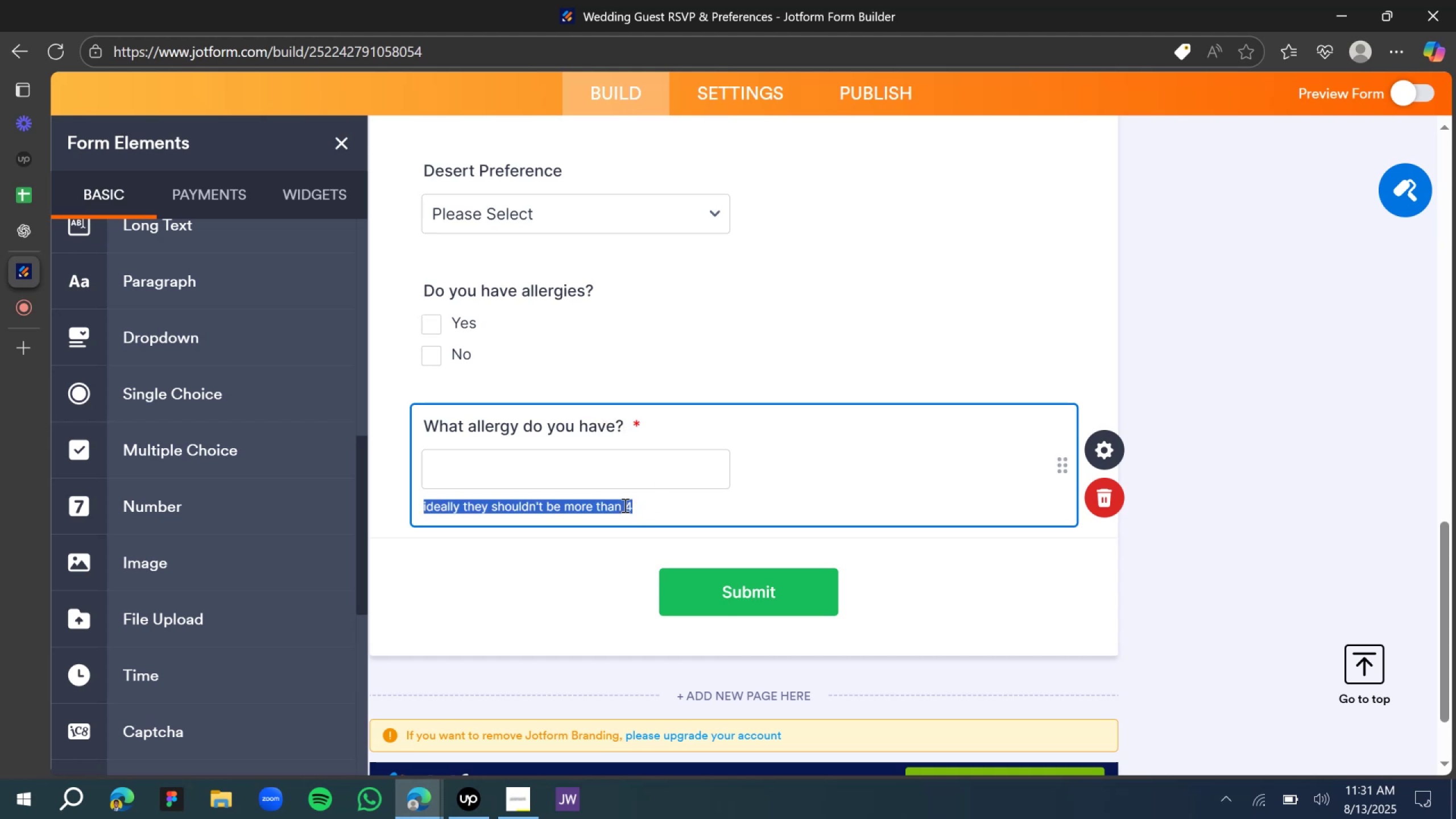 
key(Backspace)
 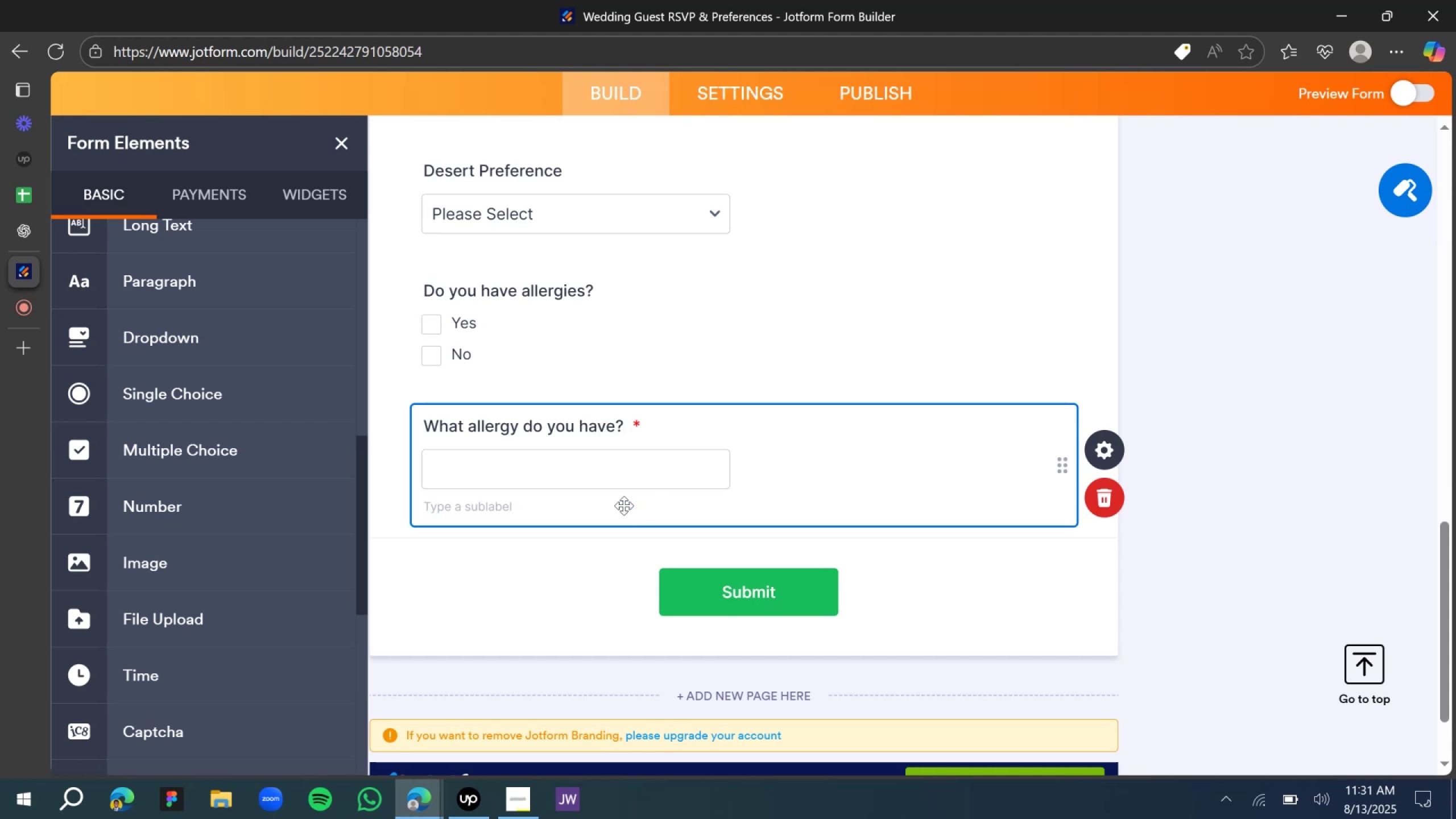 
left_click([601, 545])
 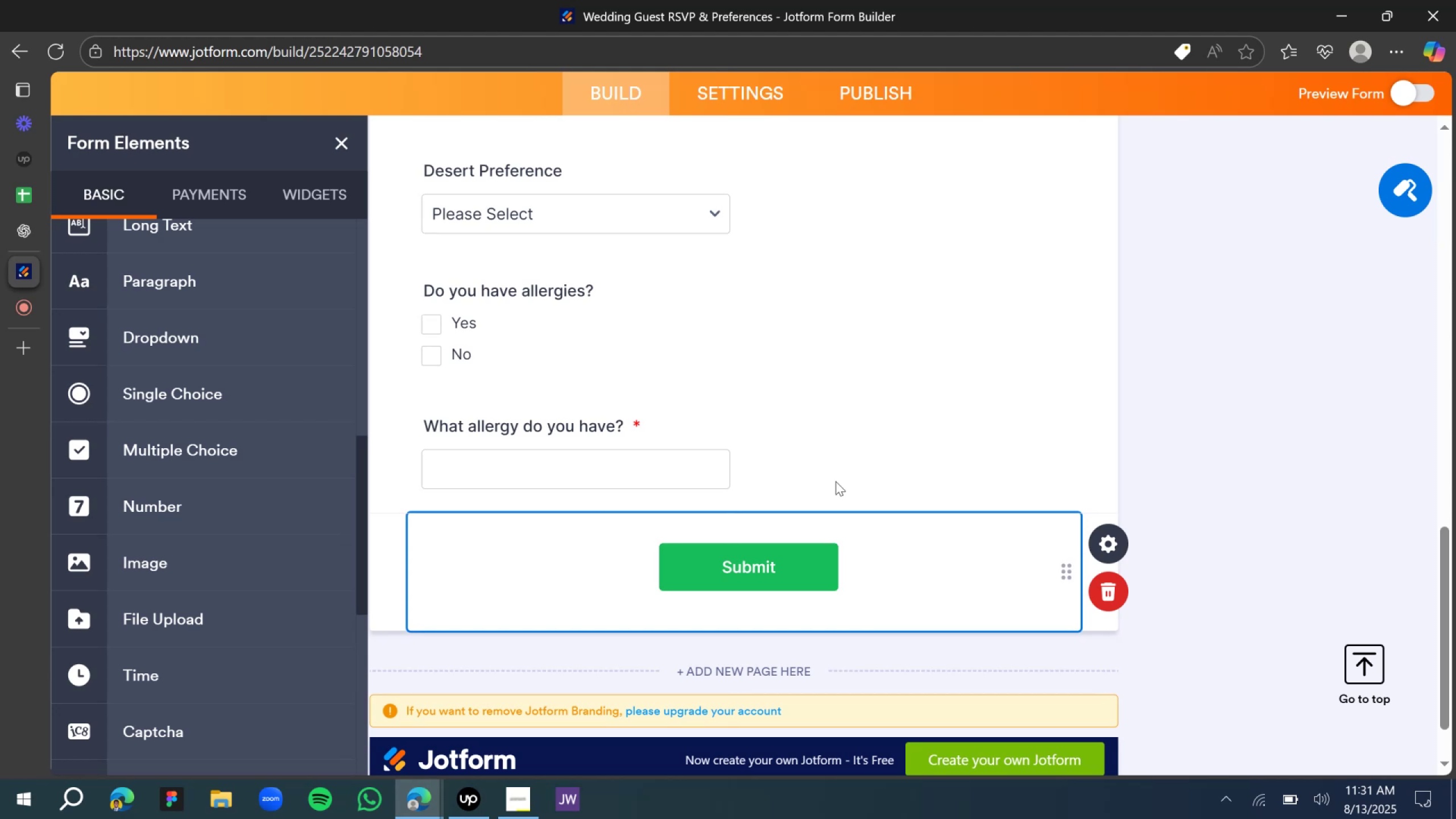 
wait(24.07)
 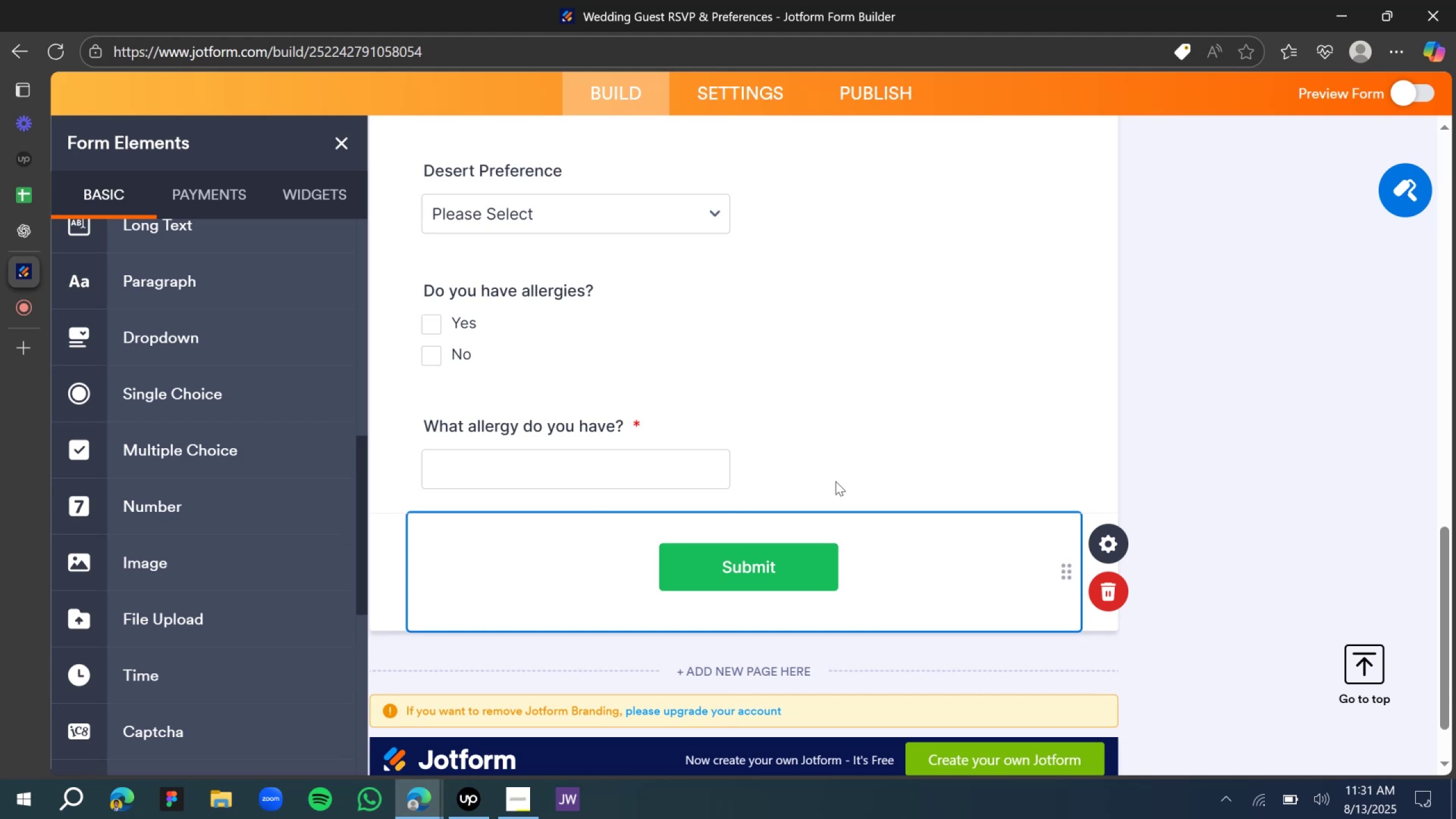 
left_click([35, 234])
 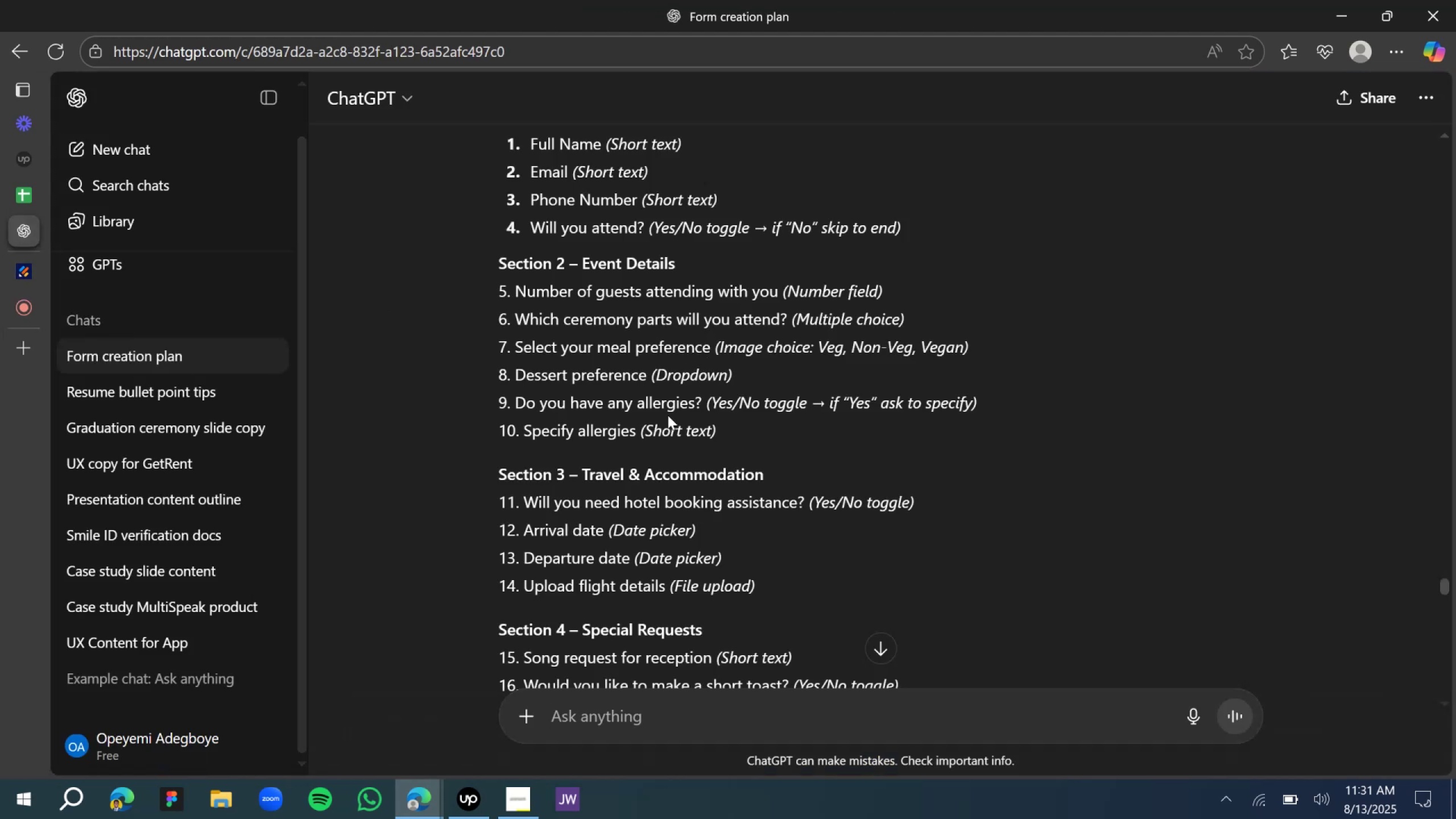 
scroll: coordinate [667, 415], scroll_direction: down, amount: 1.0
 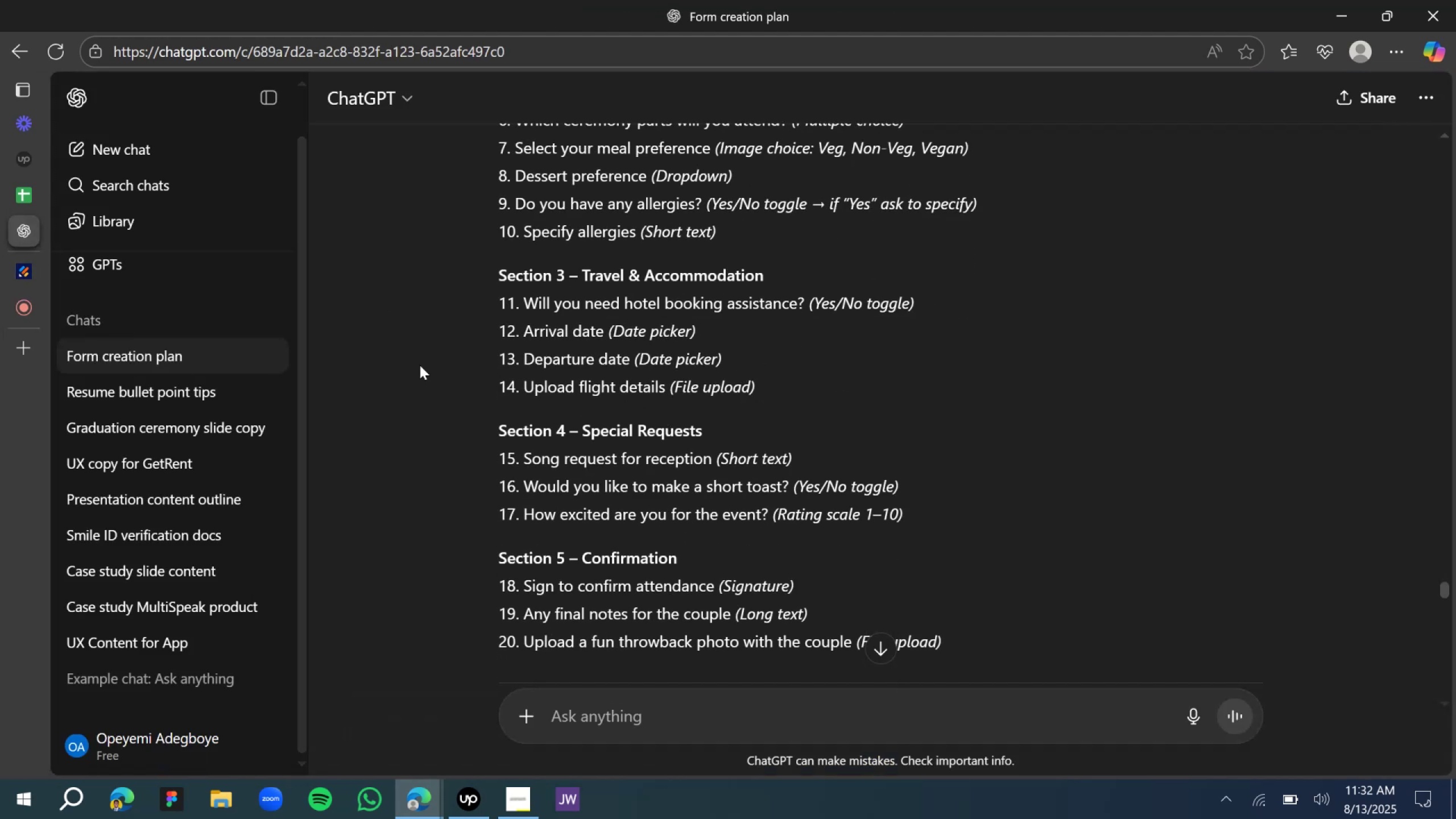 
left_click([14, 274])
 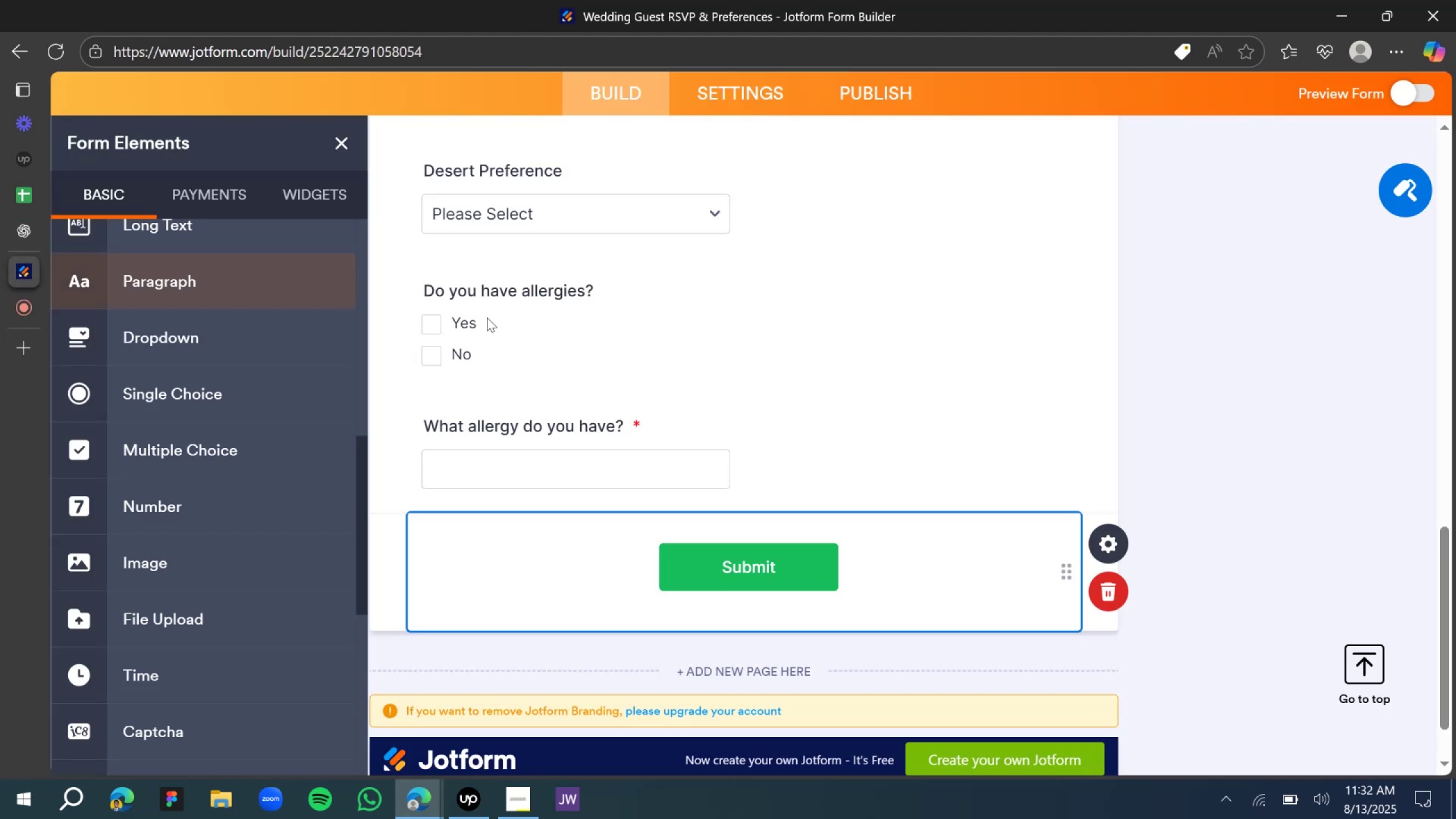 
scroll: coordinate [675, 337], scroll_direction: up, amount: 8.0
 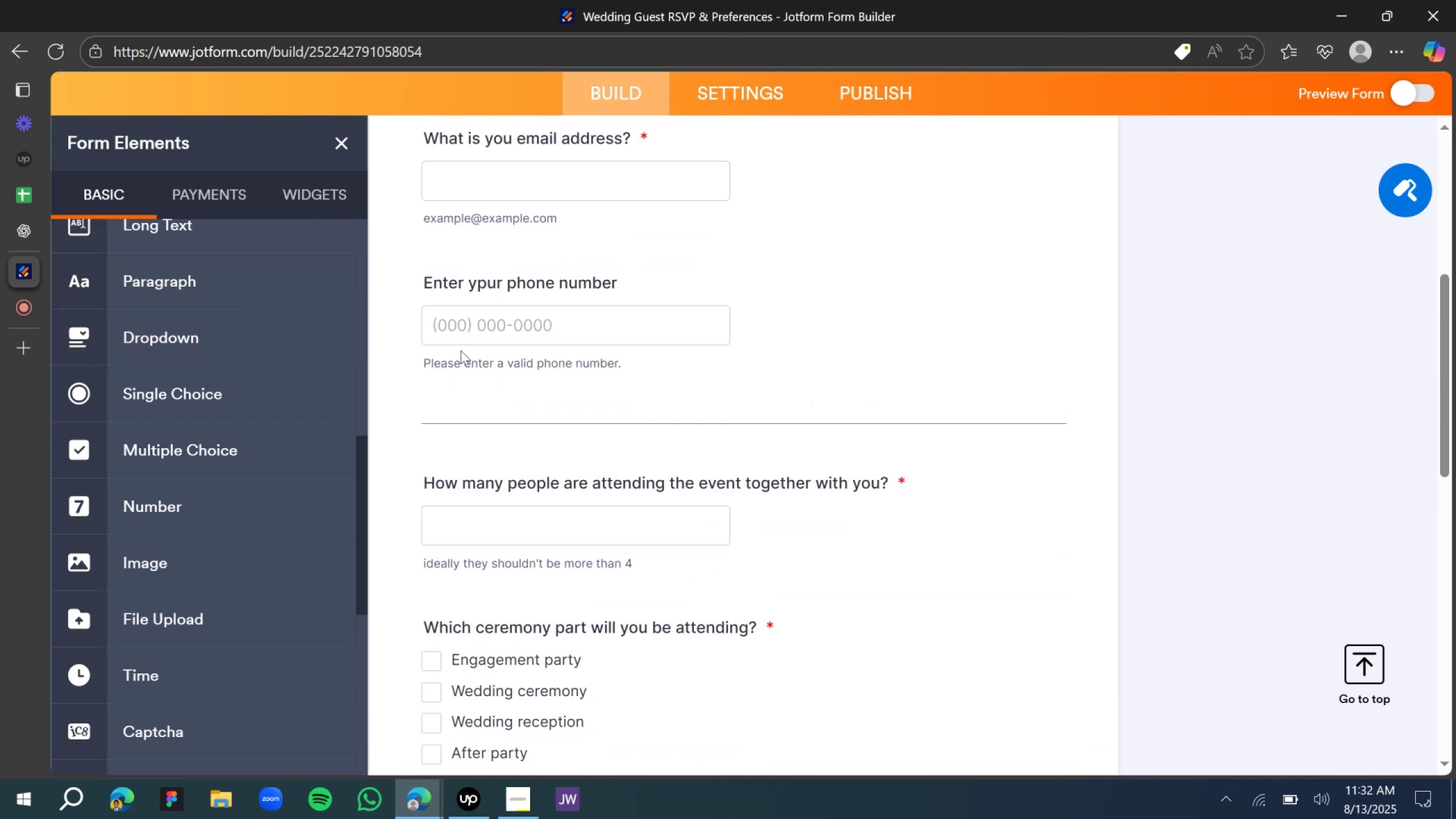 
scroll: coordinate [273, 398], scroll_direction: down, amount: 10.0
 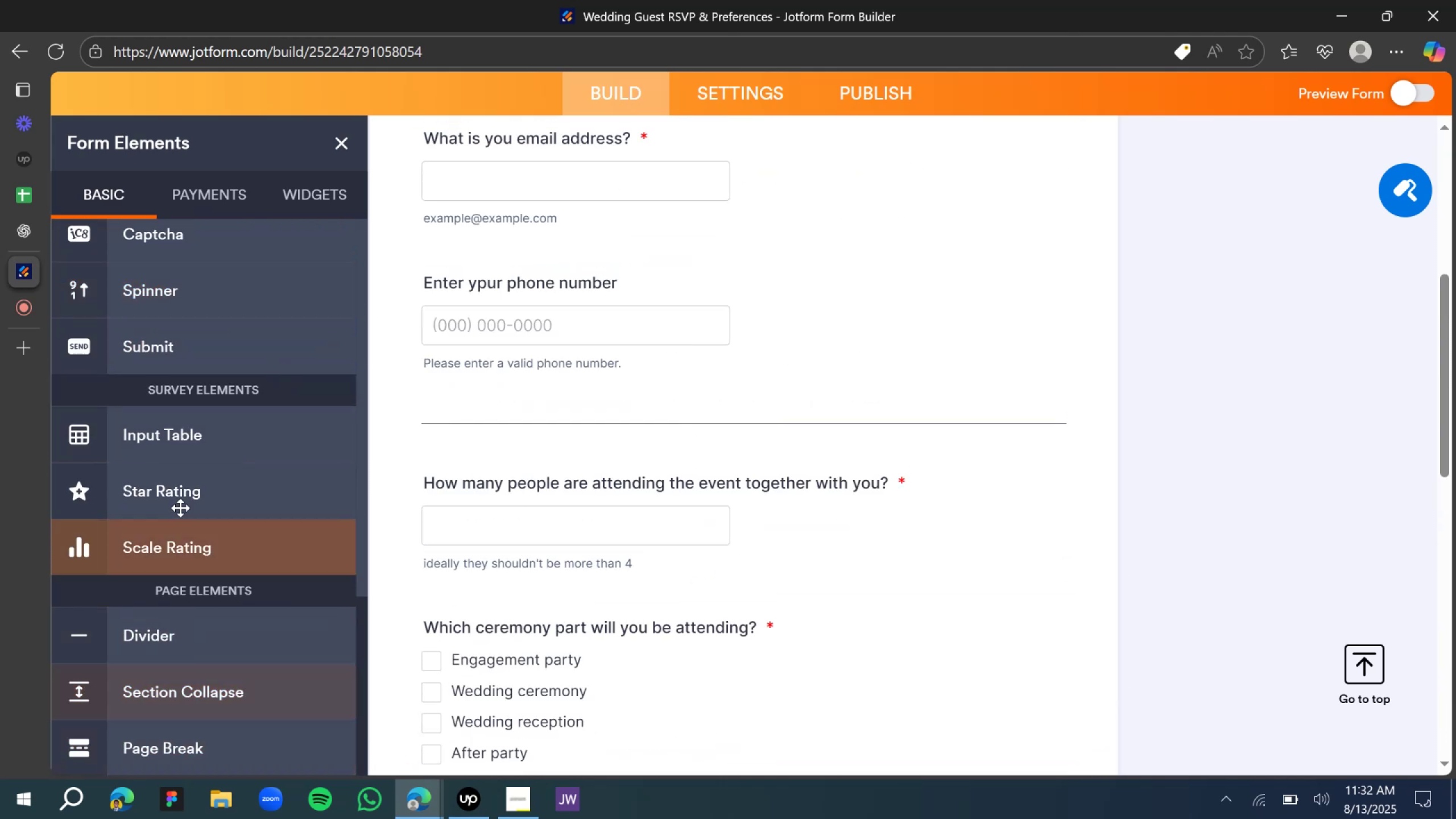 
scroll: coordinate [236, 465], scroll_direction: up, amount: 8.0
 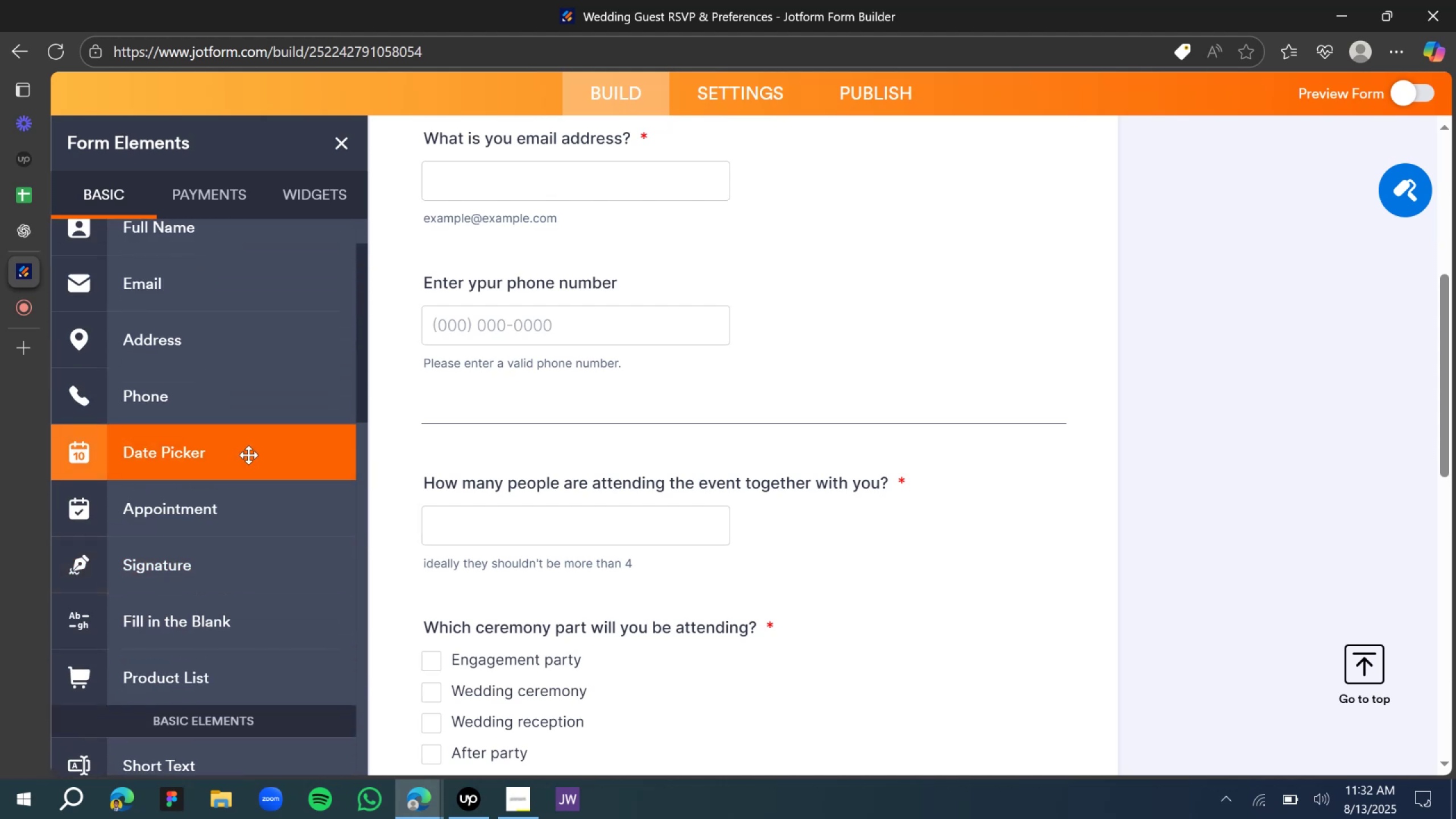 
scroll: coordinate [246, 461], scroll_direction: up, amount: 2.0
 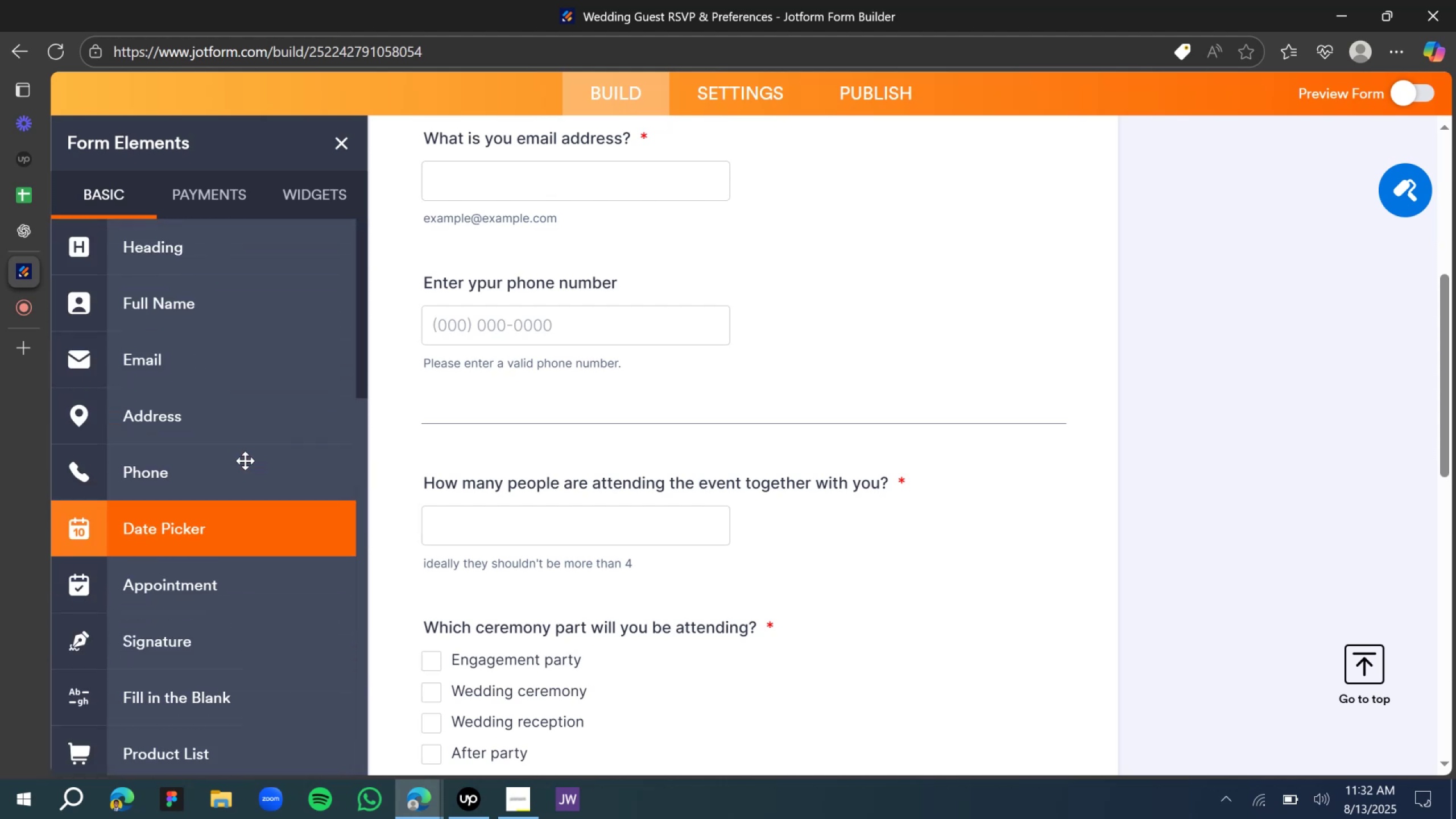 
scroll: coordinate [233, 450], scroll_direction: none, amount: 0.0
 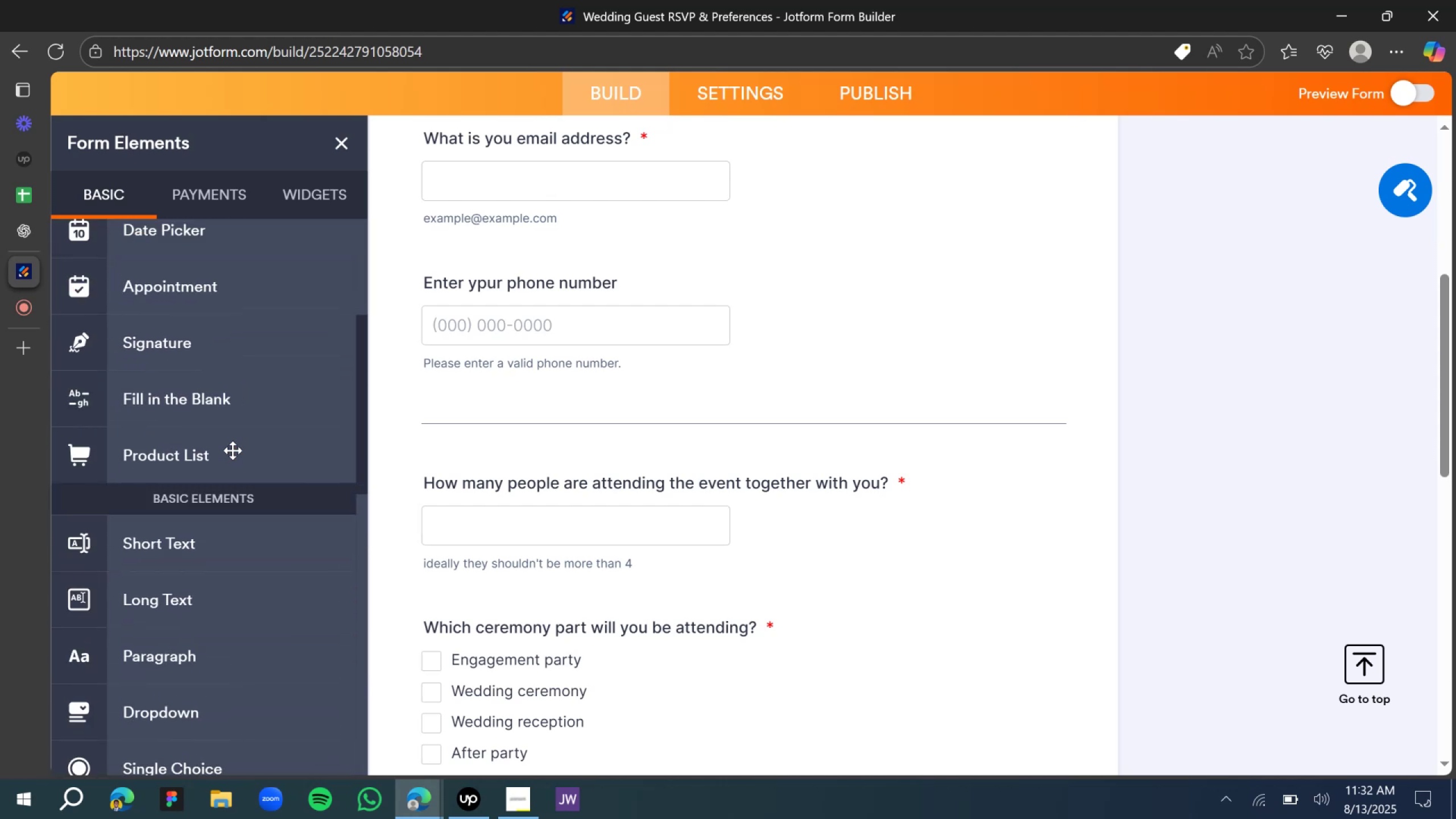 
scroll: coordinate [610, 382], scroll_direction: down, amount: 14.0
 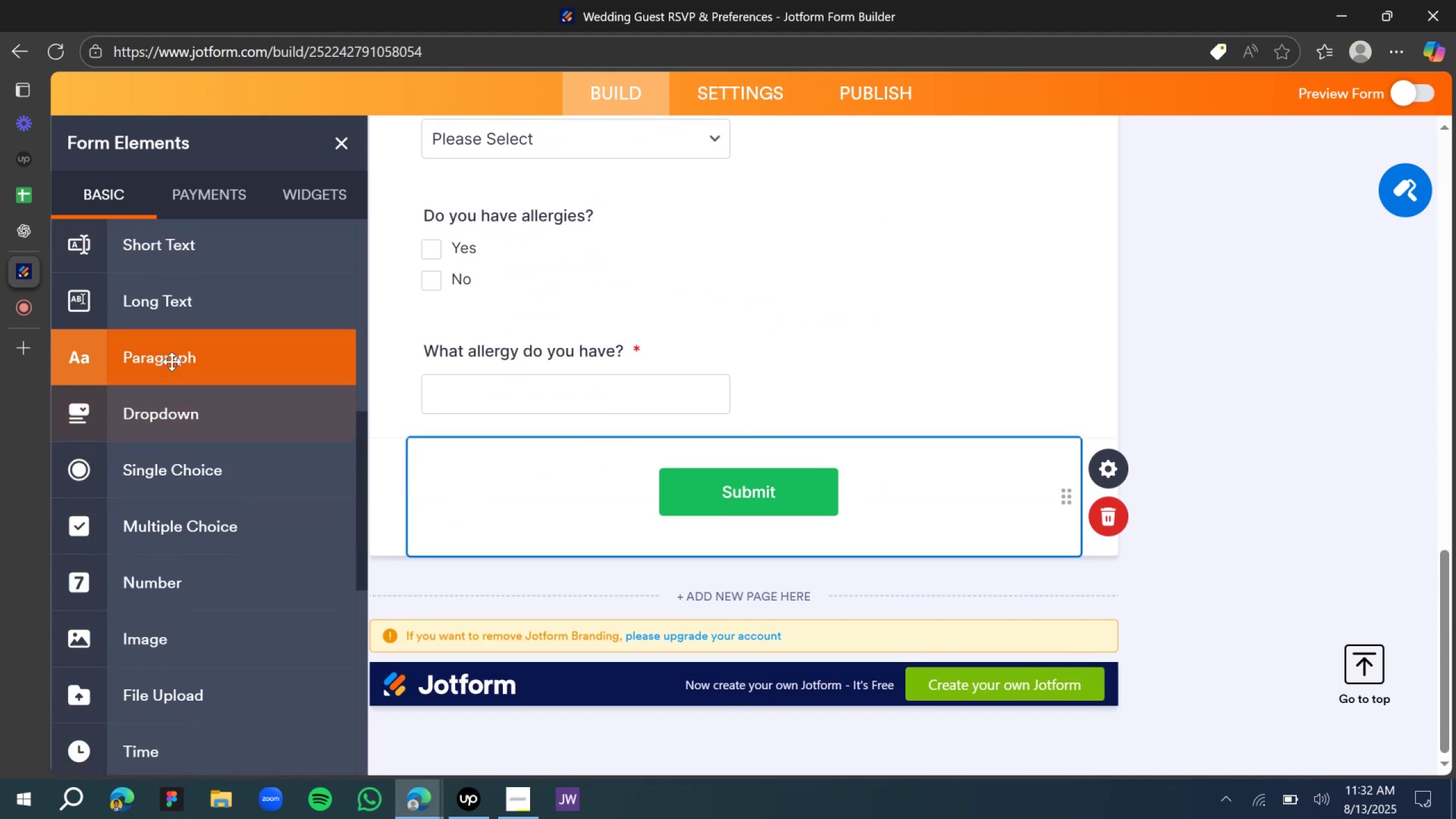 
left_click_drag(start_coordinate=[172, 362], to_coordinate=[692, 517])
 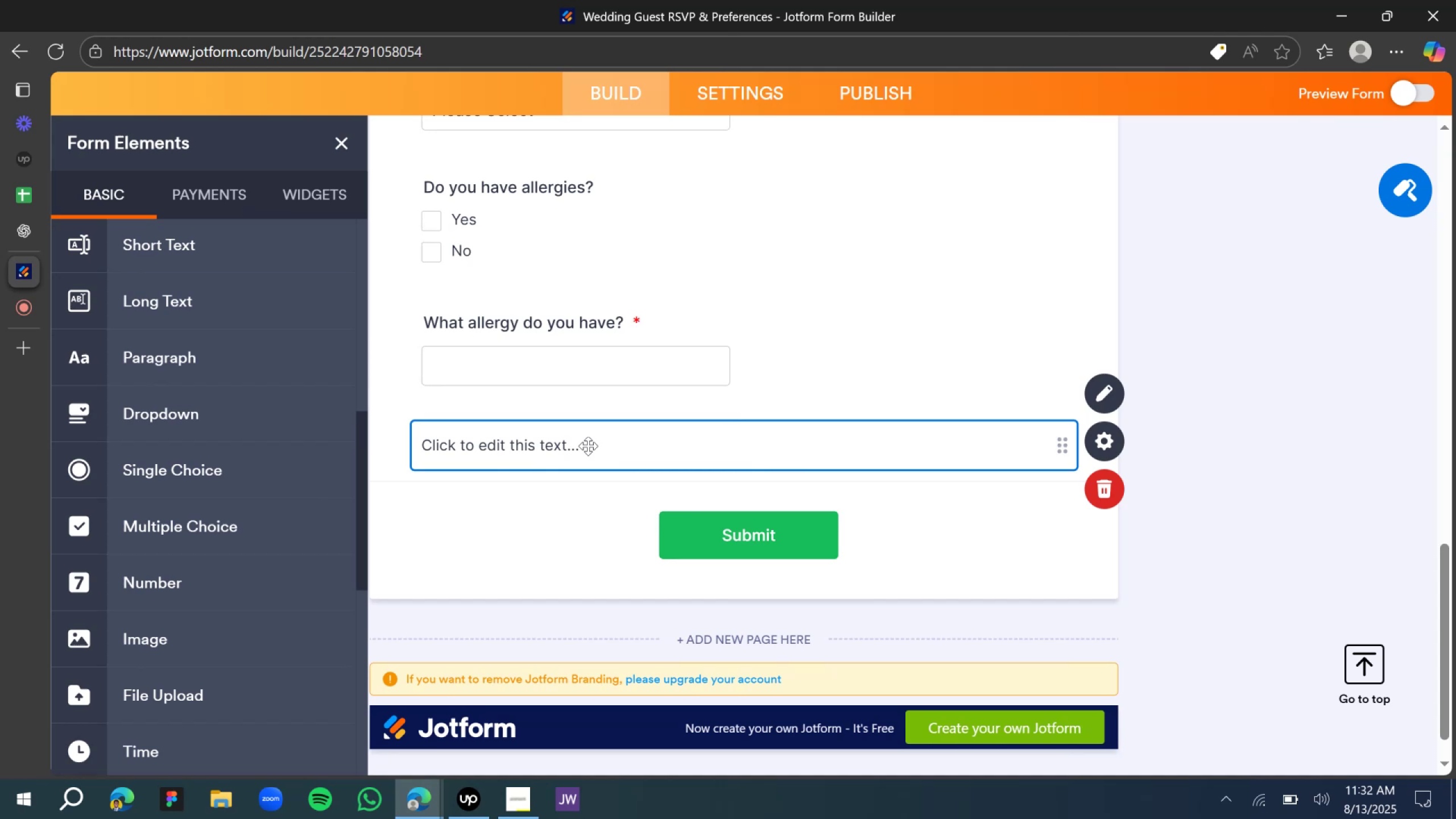 
left_click([518, 436])
 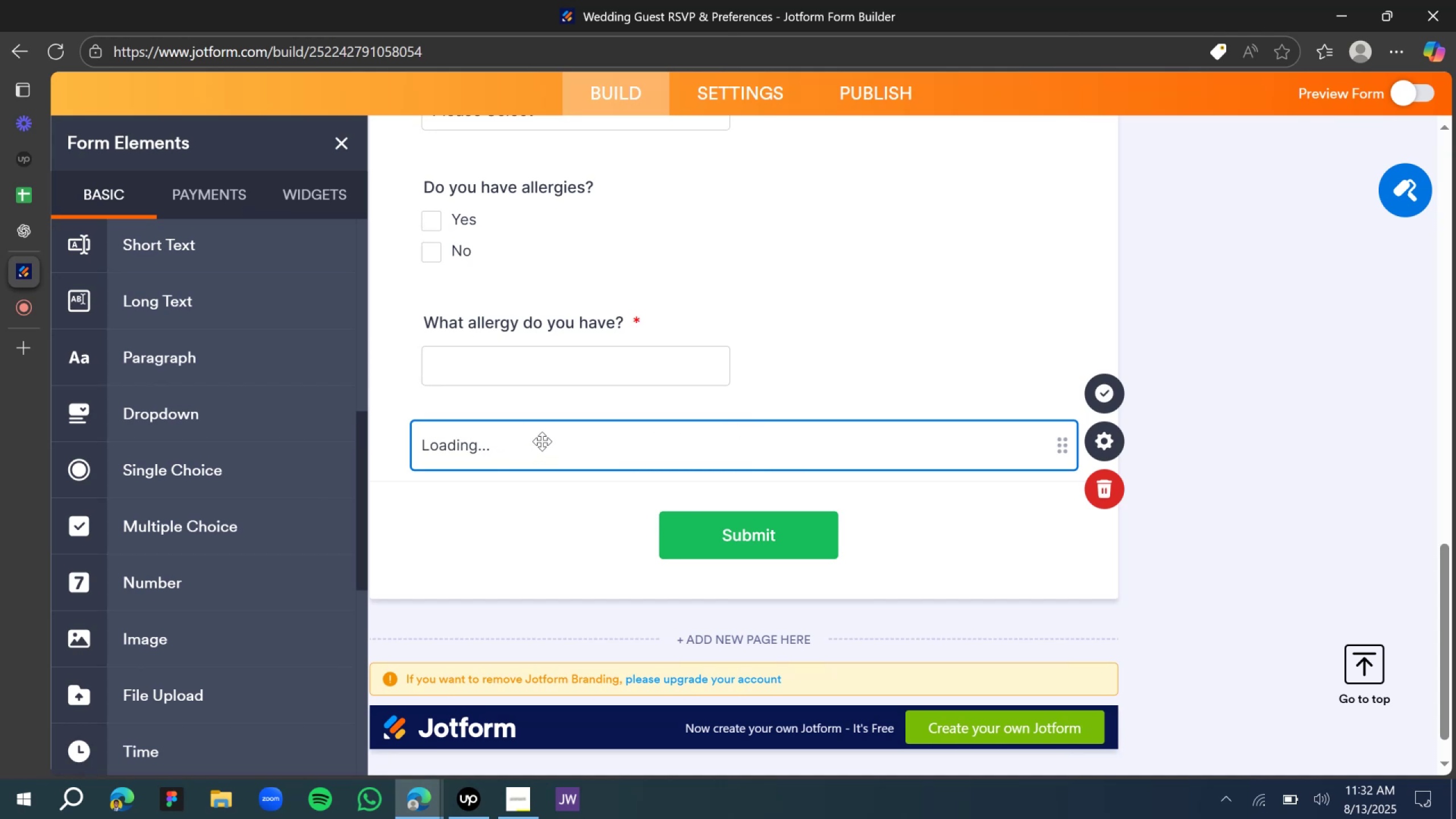 
double_click([542, 441])
 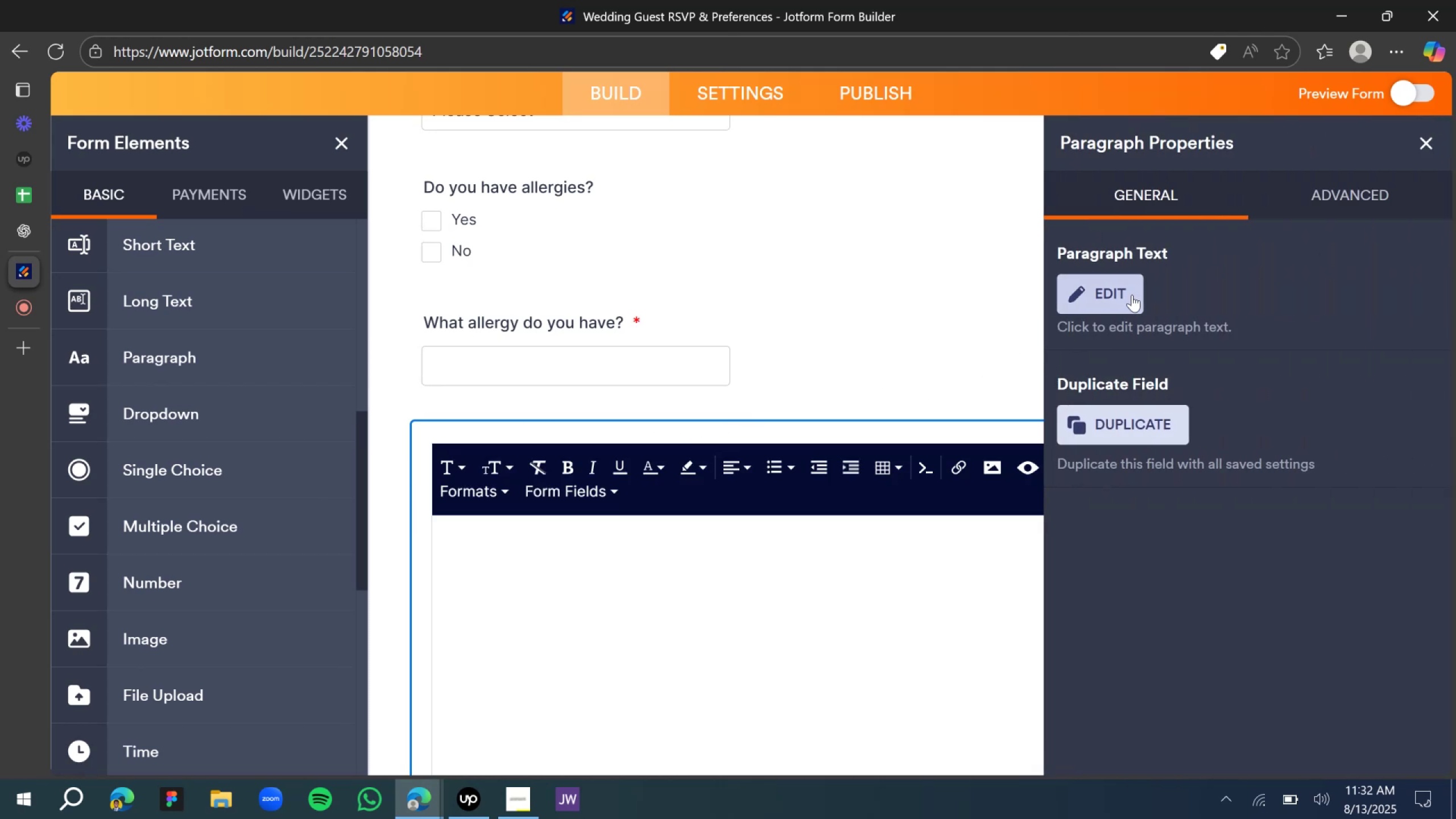 
left_click([1427, 139])
 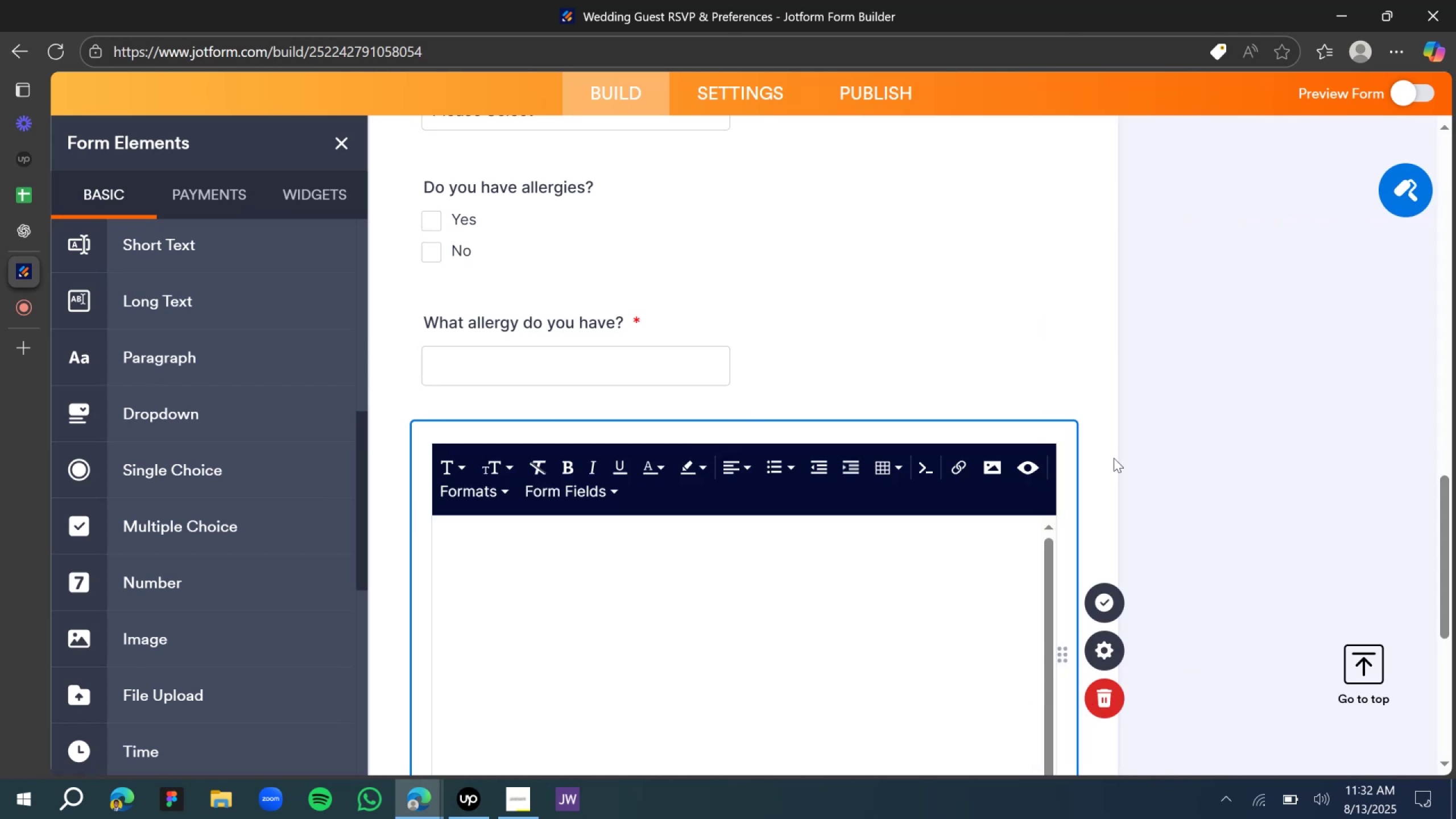 
scroll: coordinate [1065, 494], scroll_direction: down, amount: 3.0
 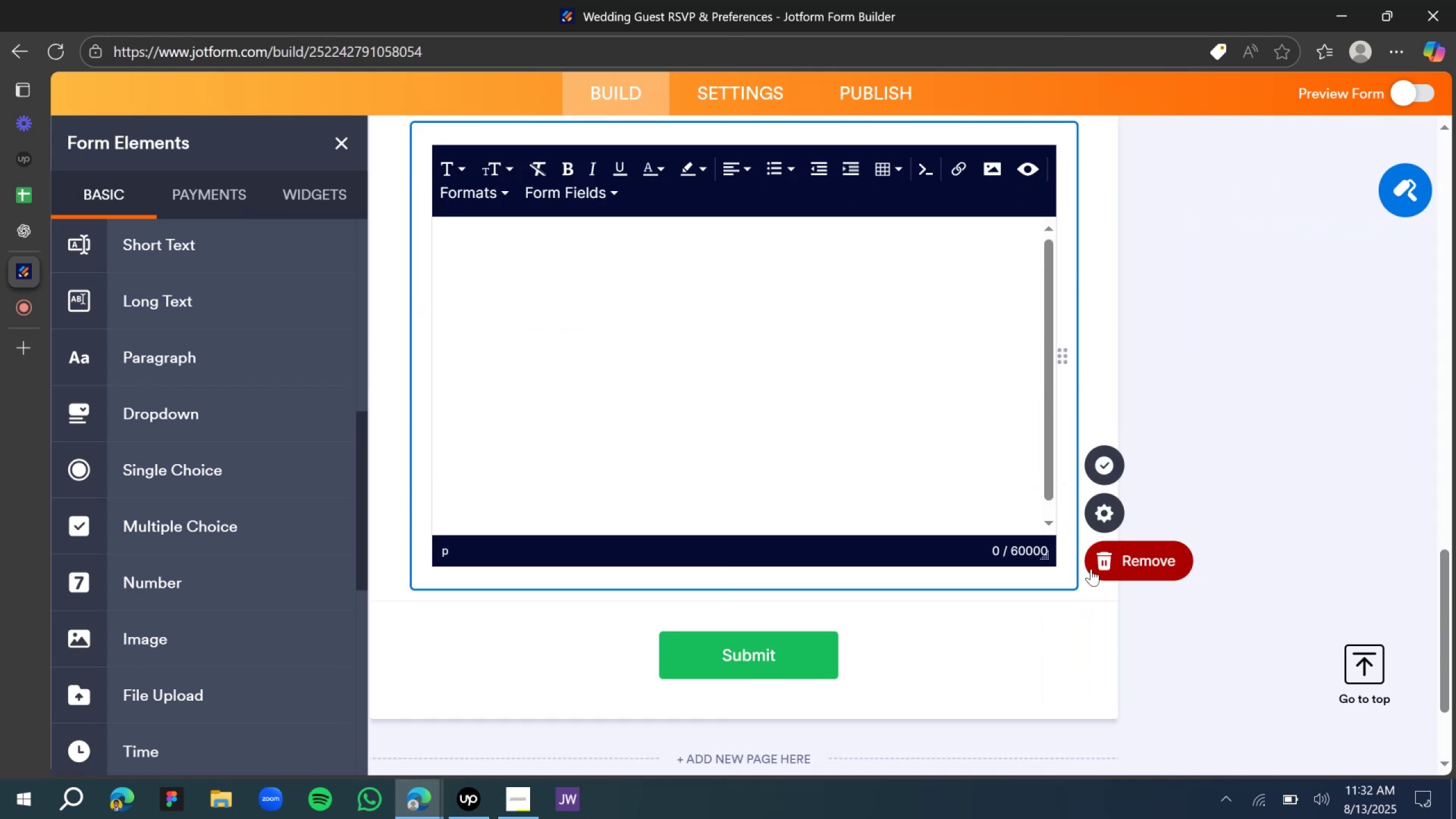 
left_click([1097, 559])
 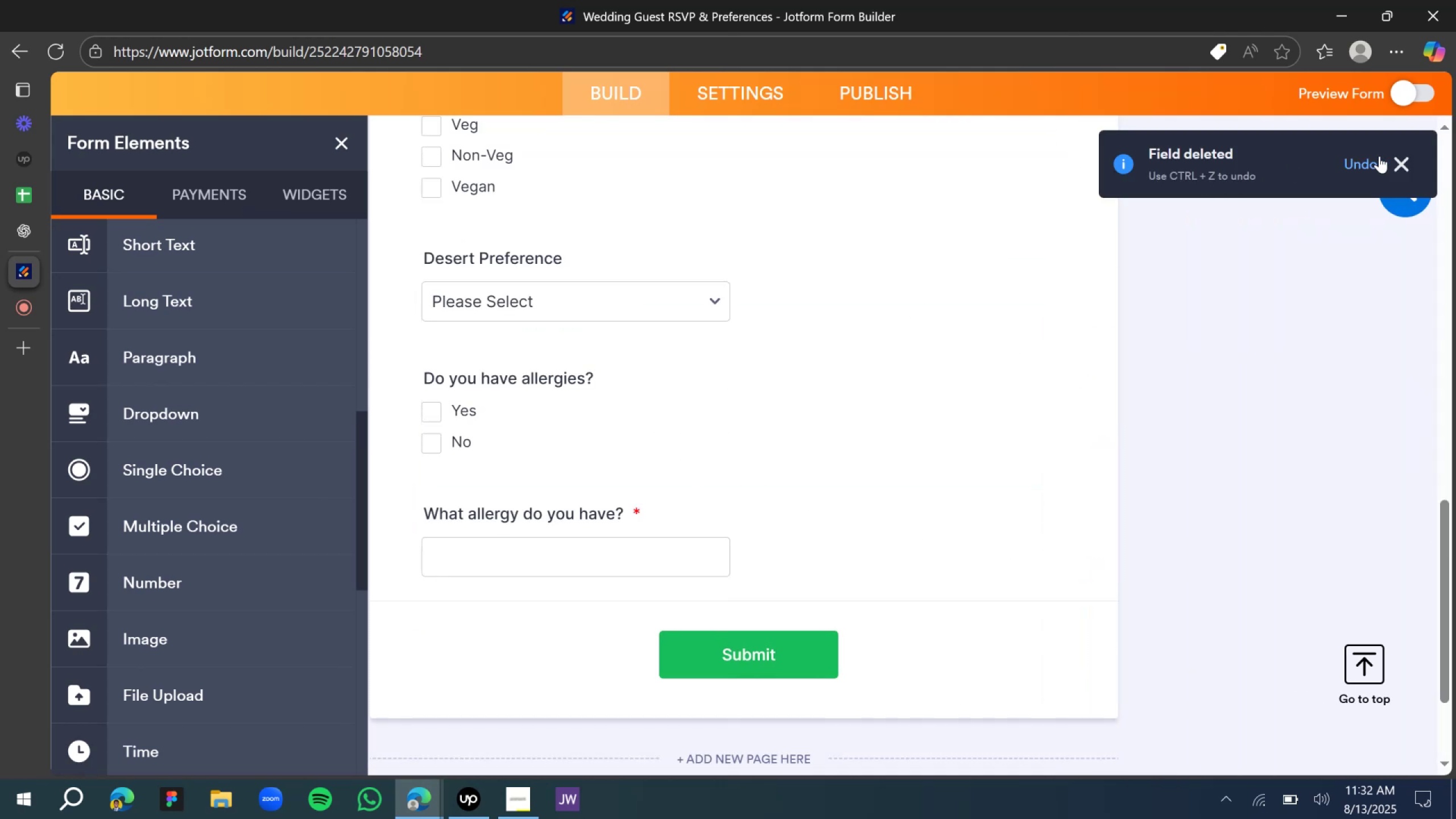 
left_click([1409, 161])
 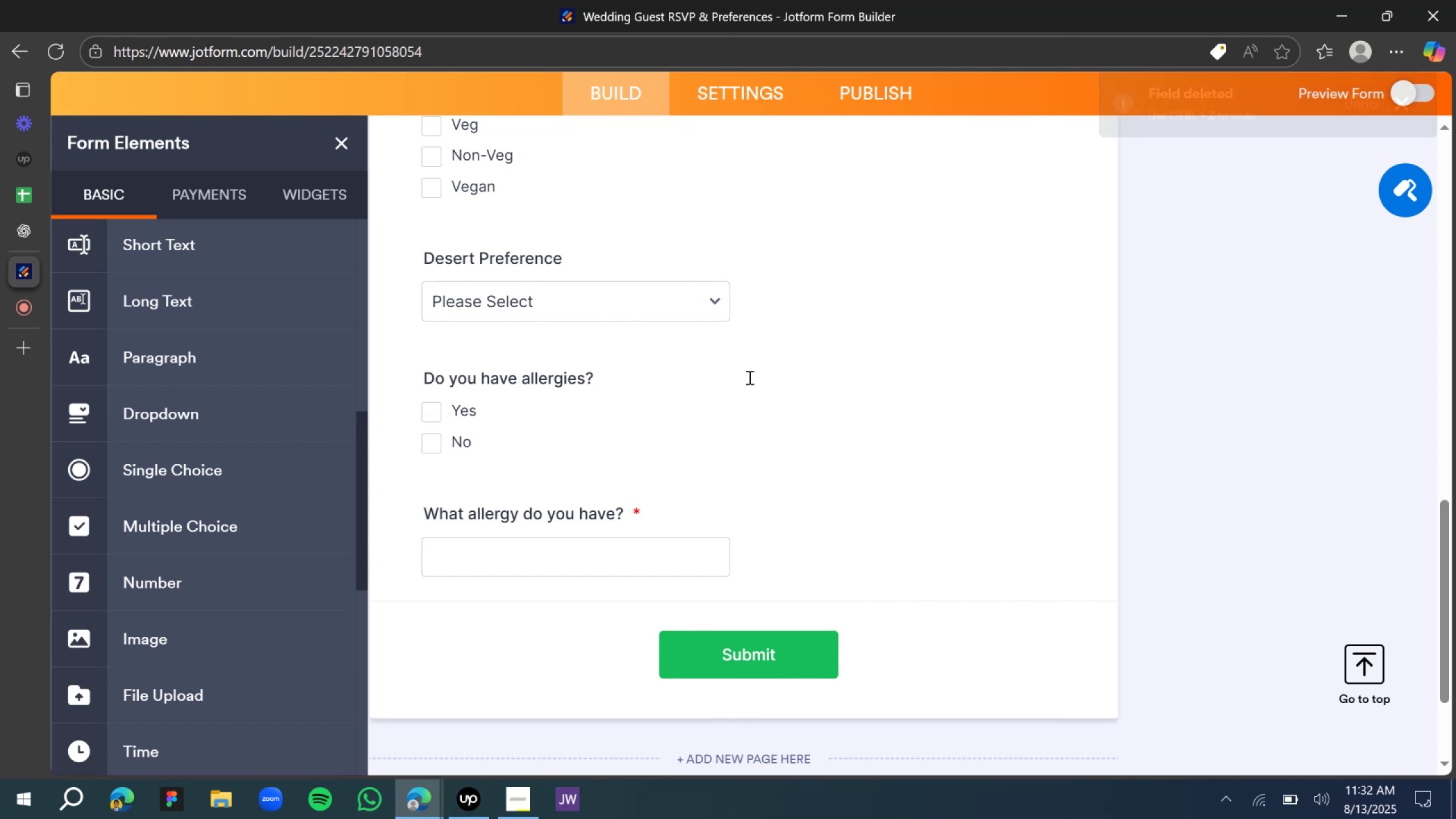 
scroll: coordinate [658, 506], scroll_direction: down, amount: 1.0
 